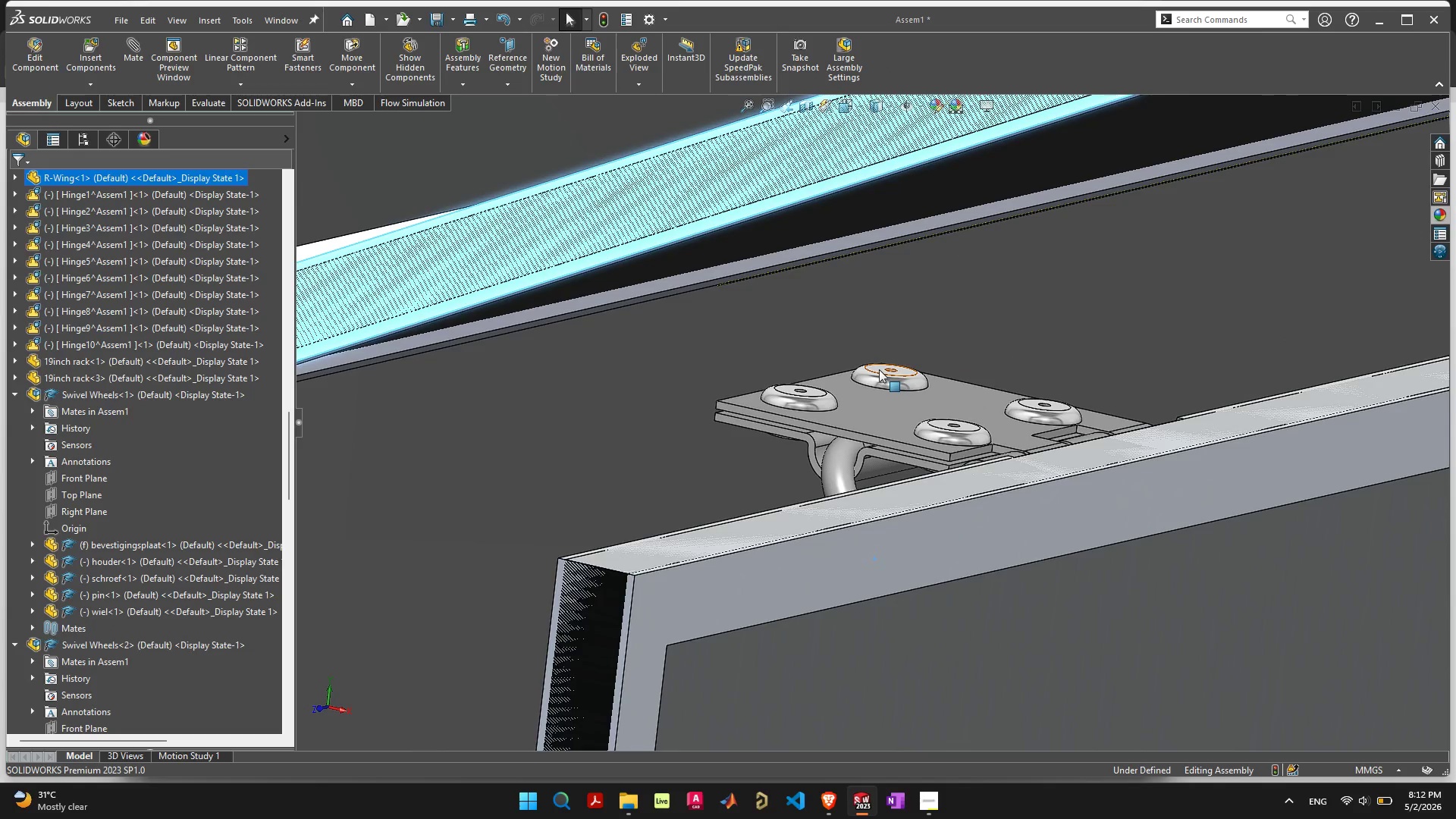 
left_click([879, 367])
 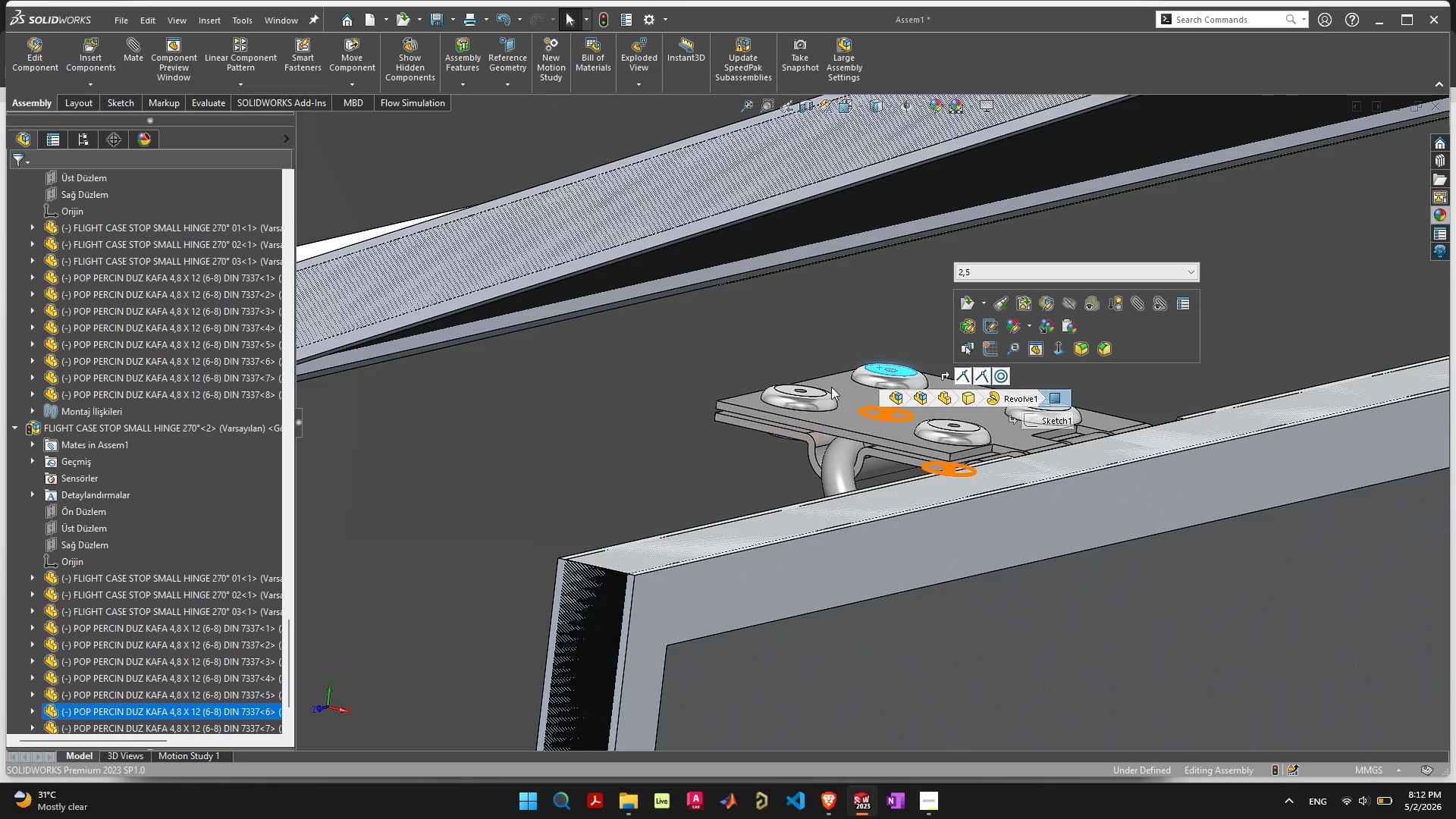 
left_click([813, 392])
 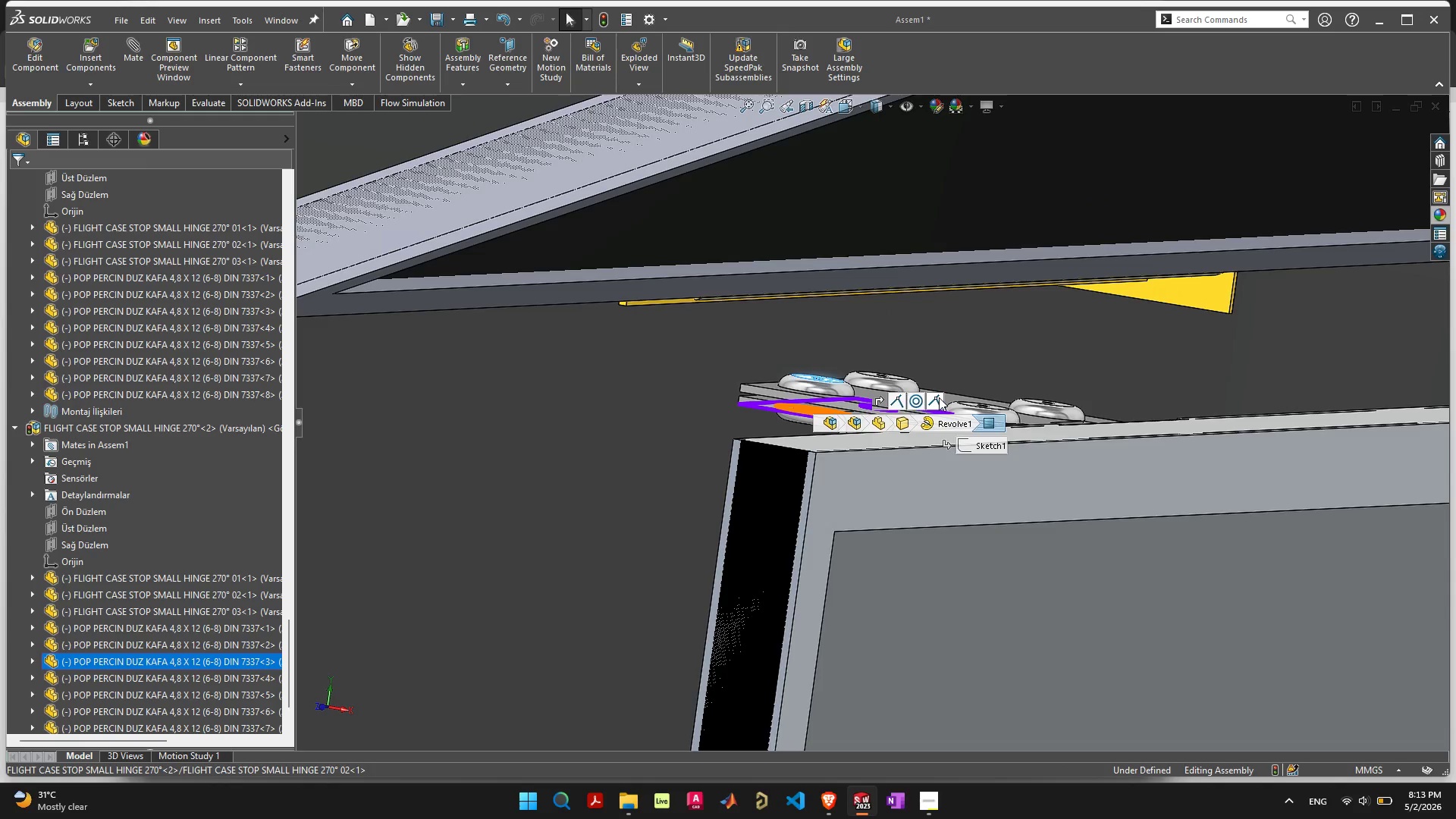 
wait(15.44)
 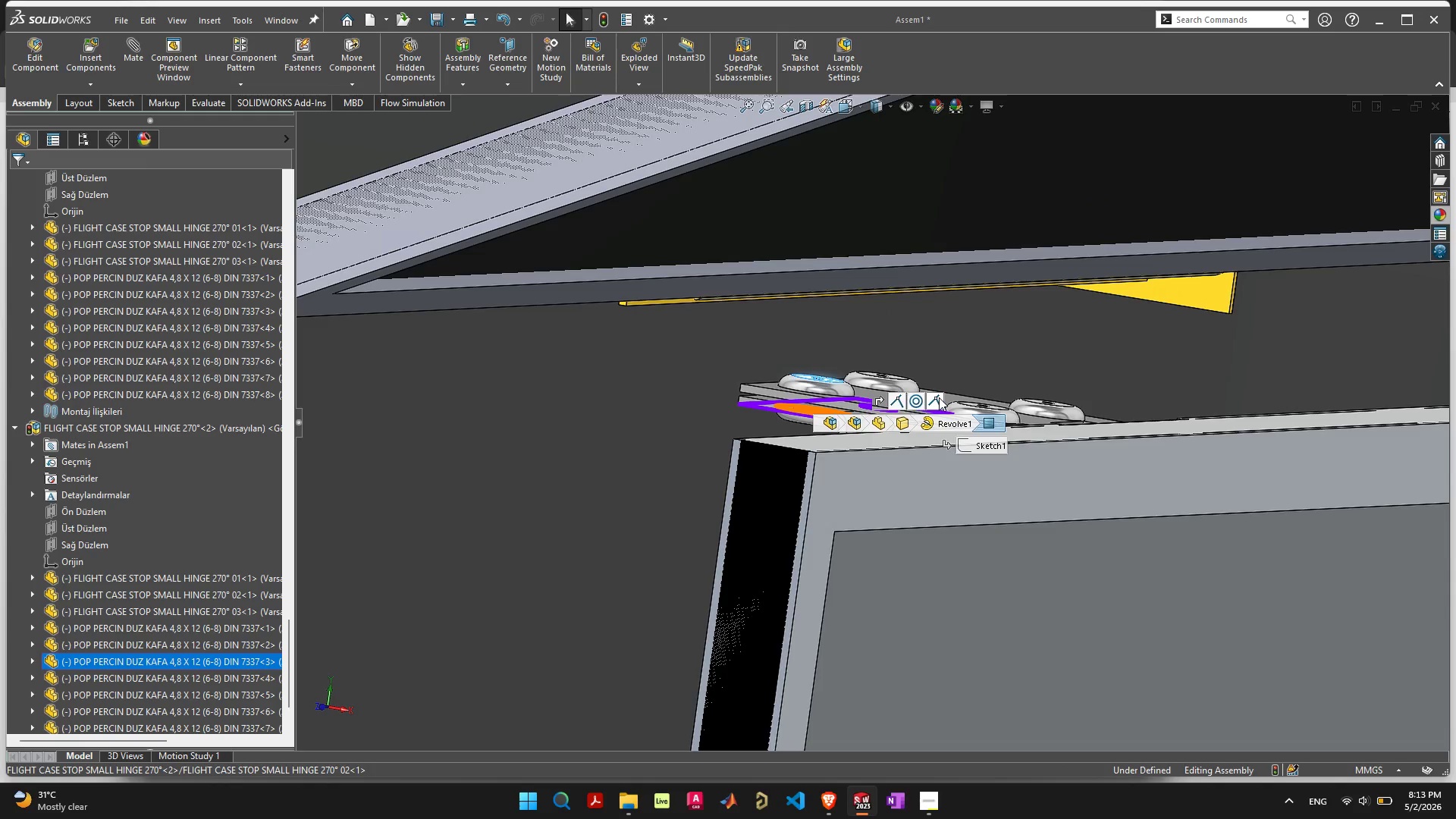 
left_click([1036, 402])
 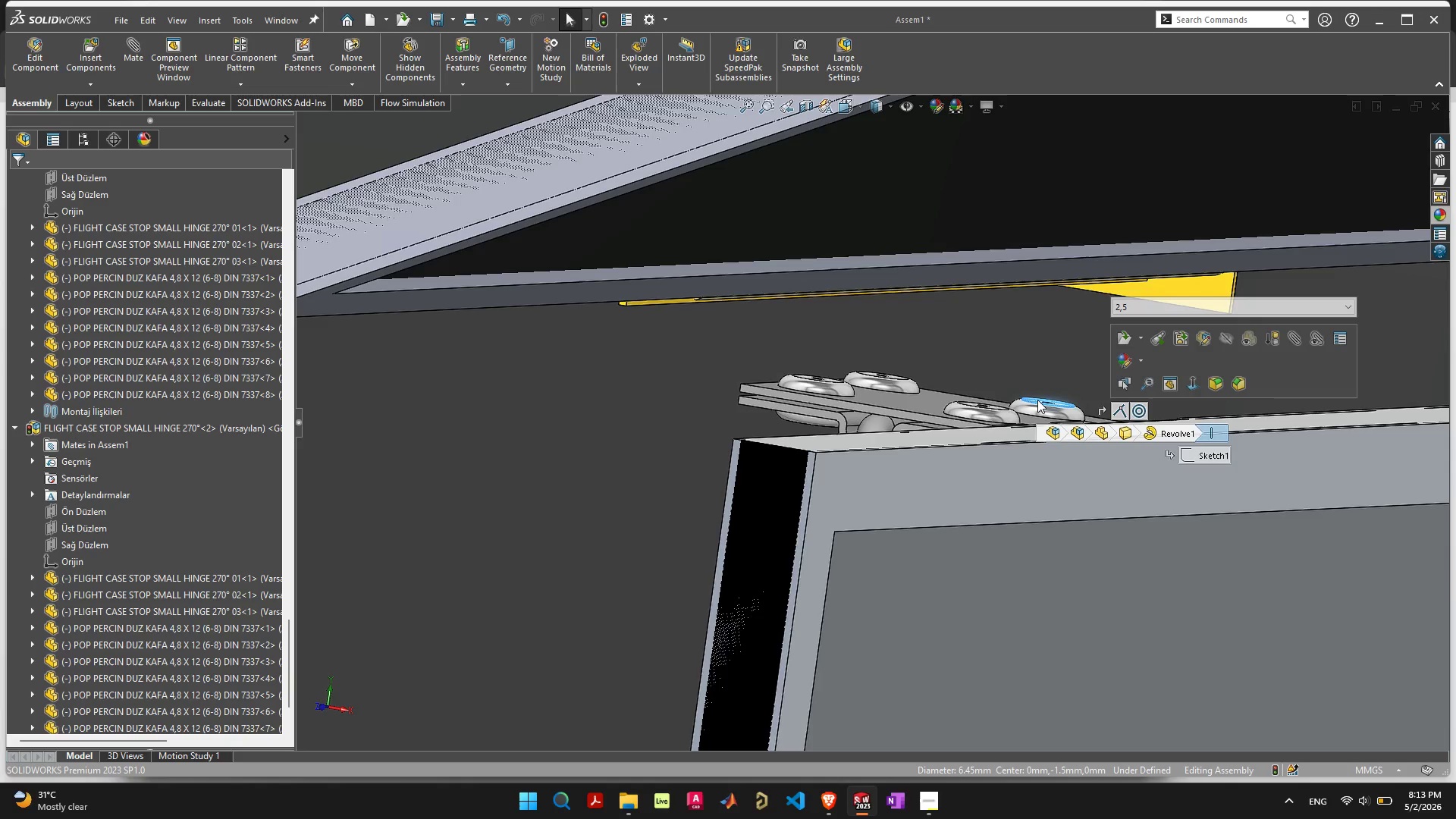 
left_click([1037, 400])
 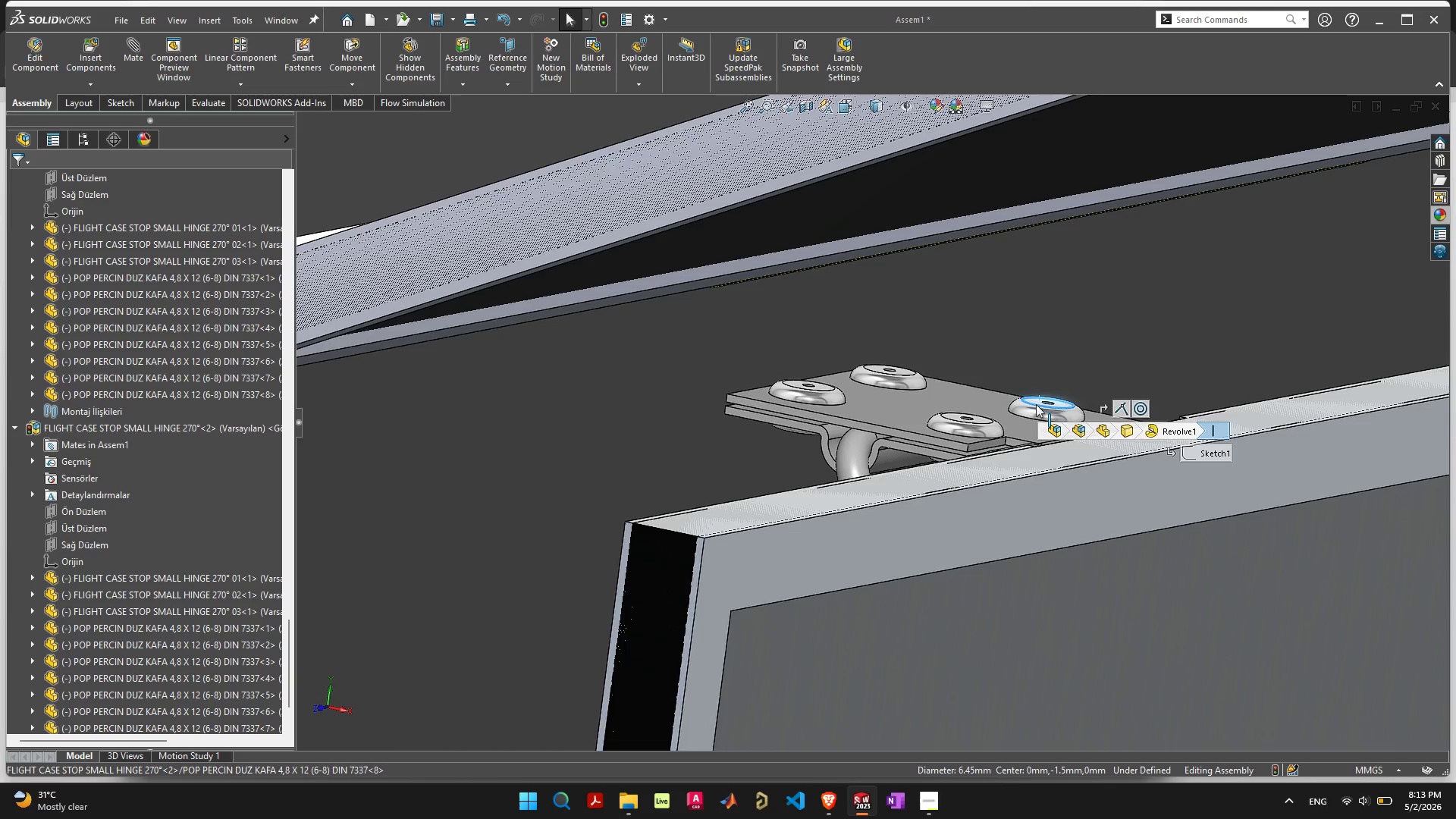 
left_click([1034, 400])
 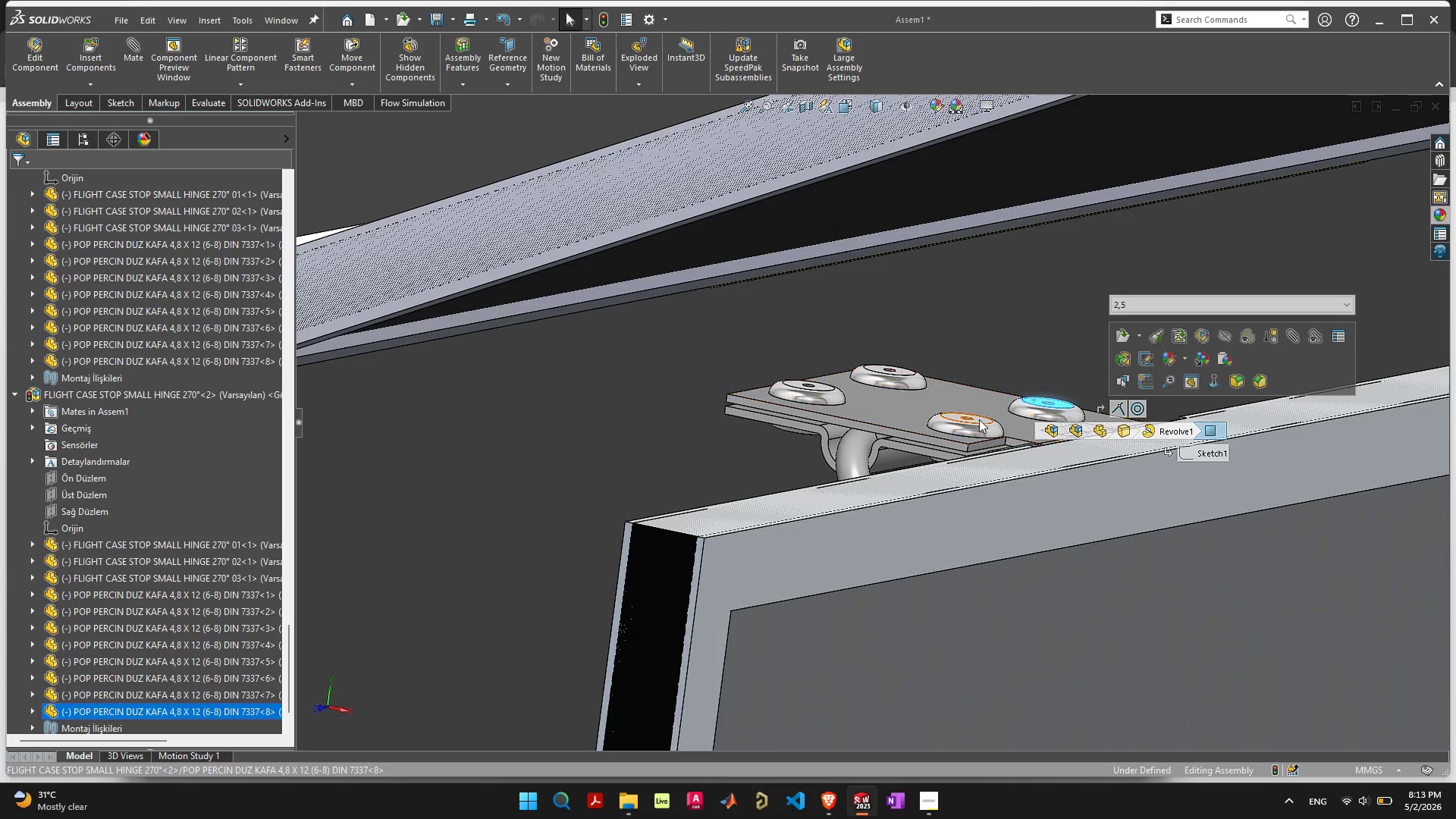 
left_click([979, 419])
 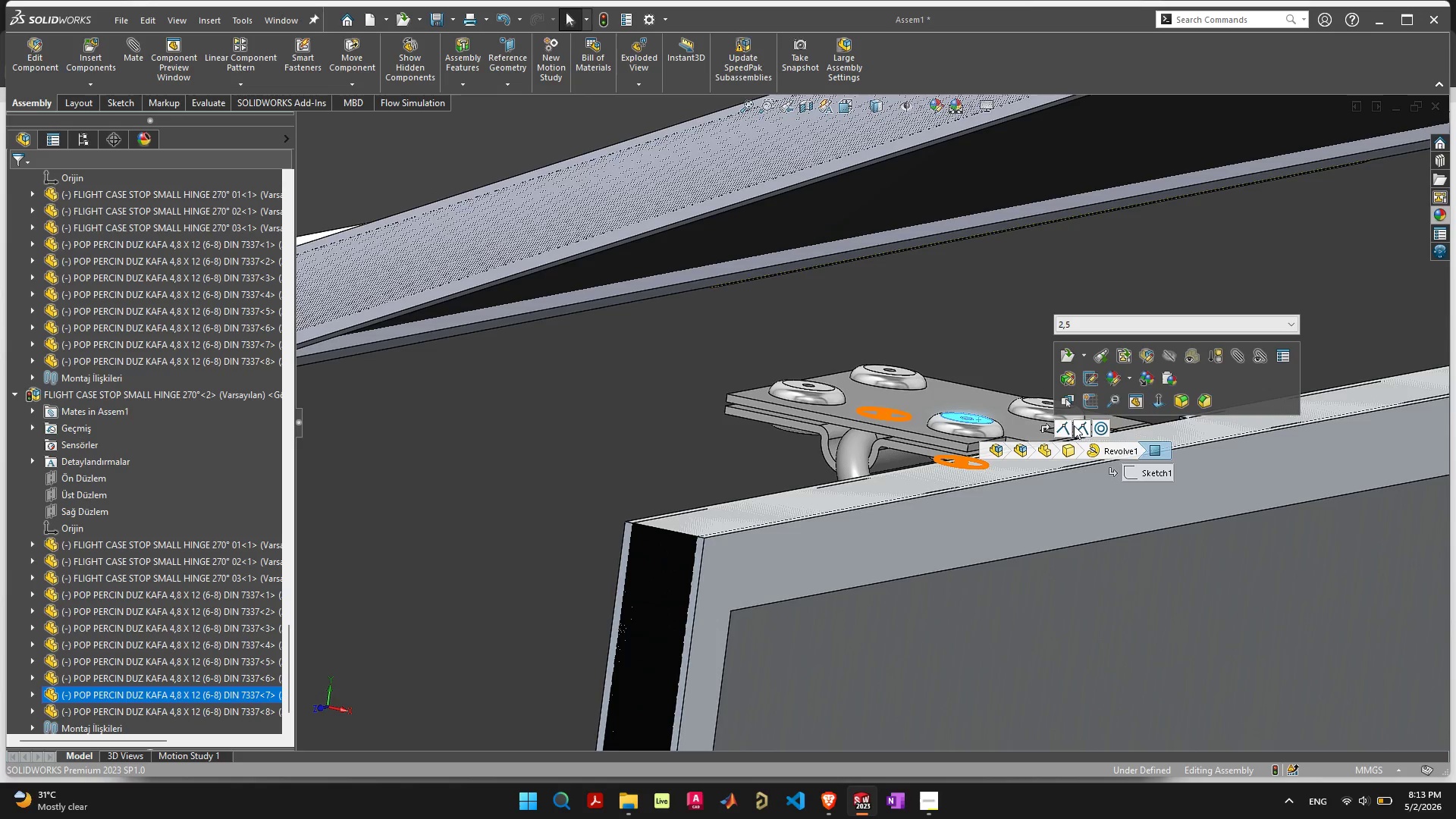 
left_click([1038, 400])
 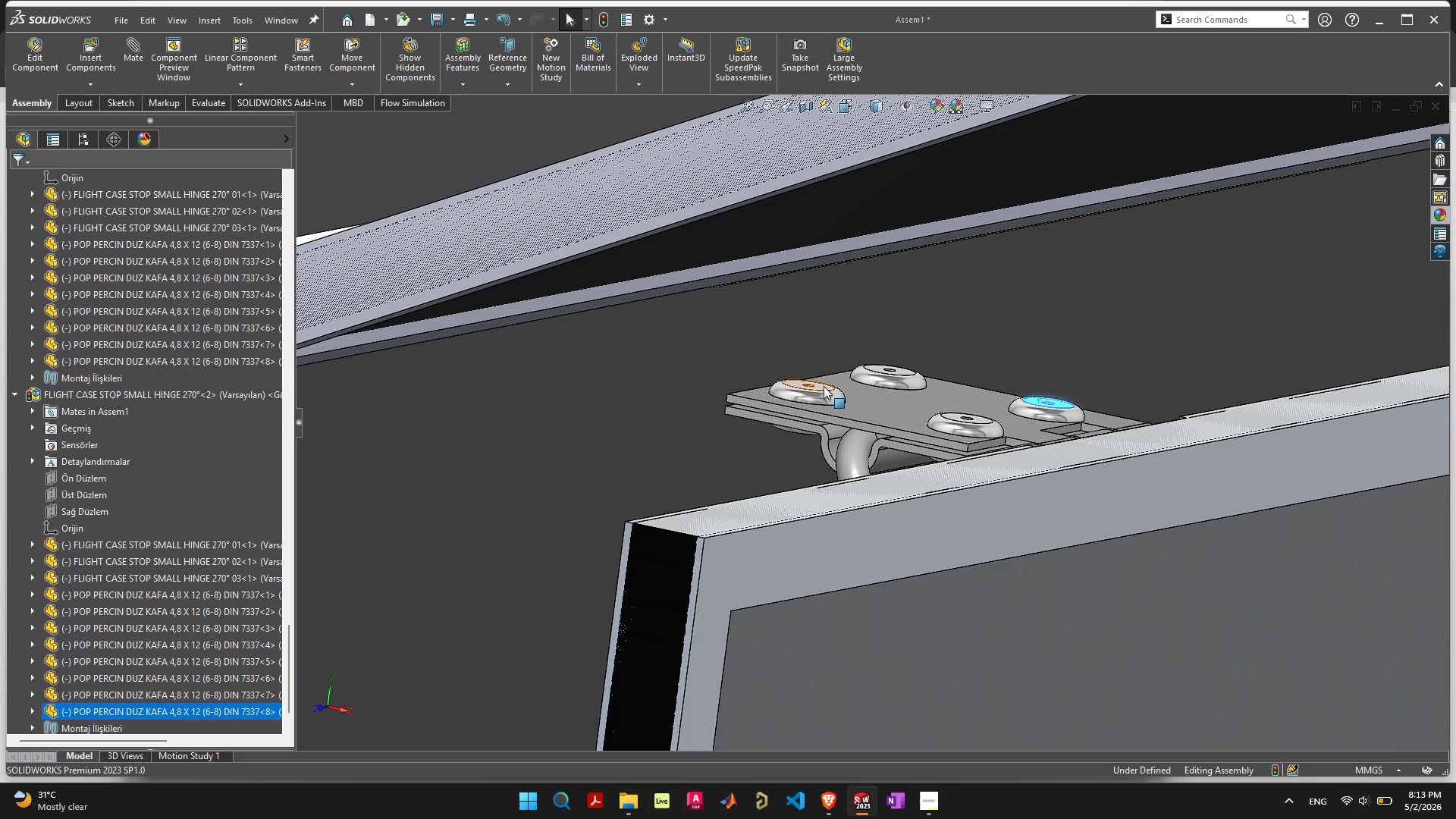 
left_click([823, 388])
 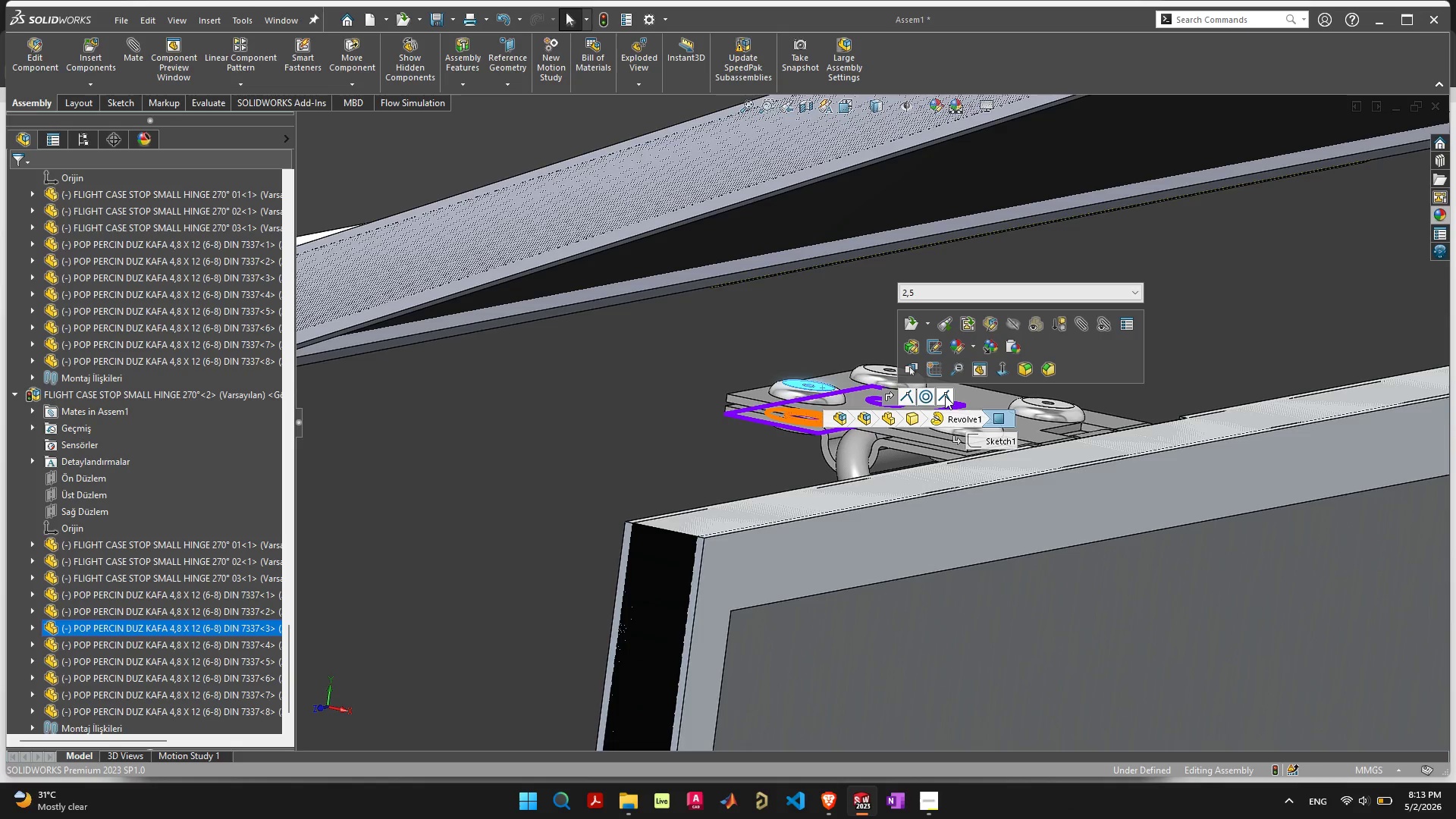 
wait(5.82)
 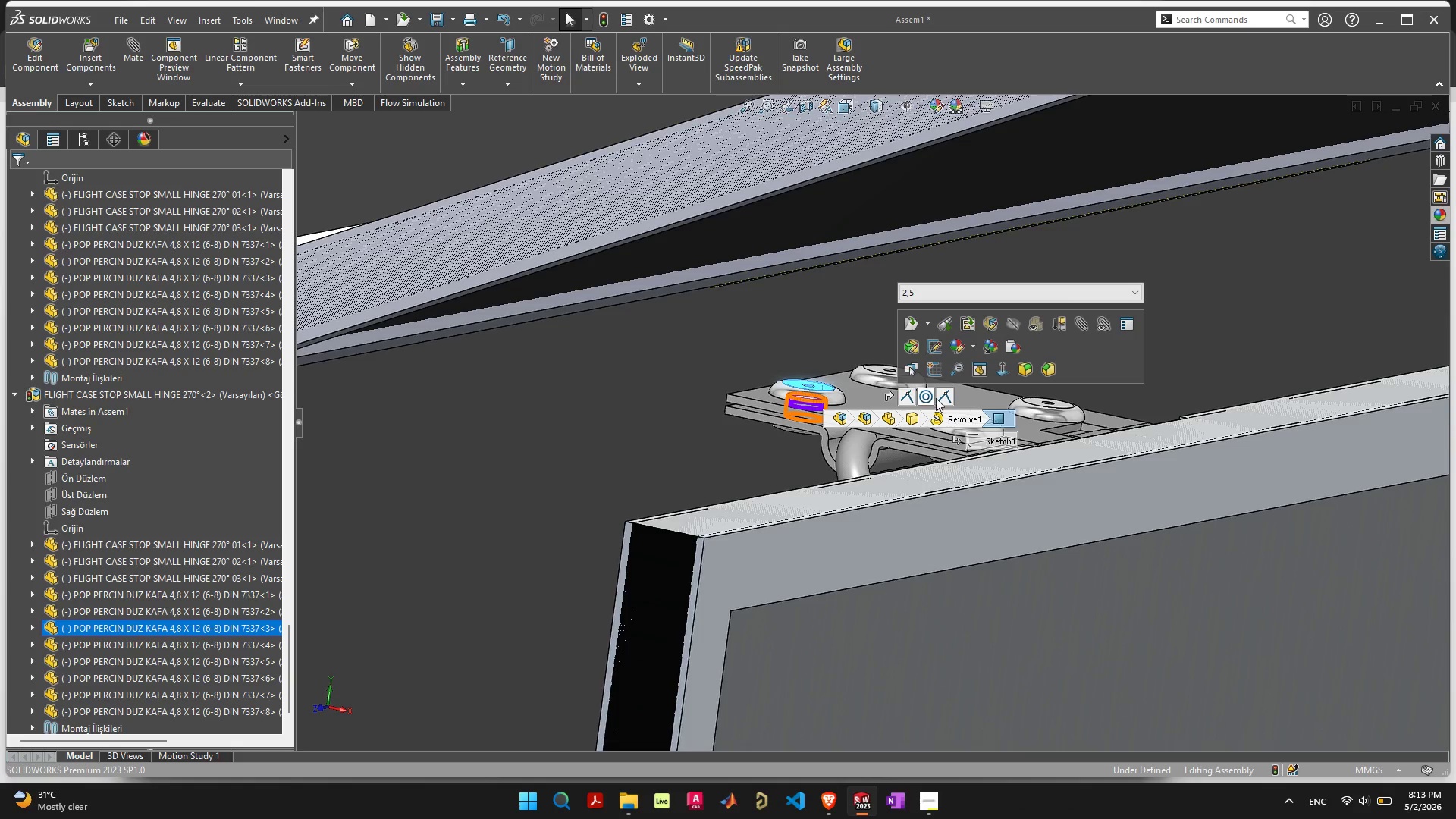 
mouse_move([929, 400])
 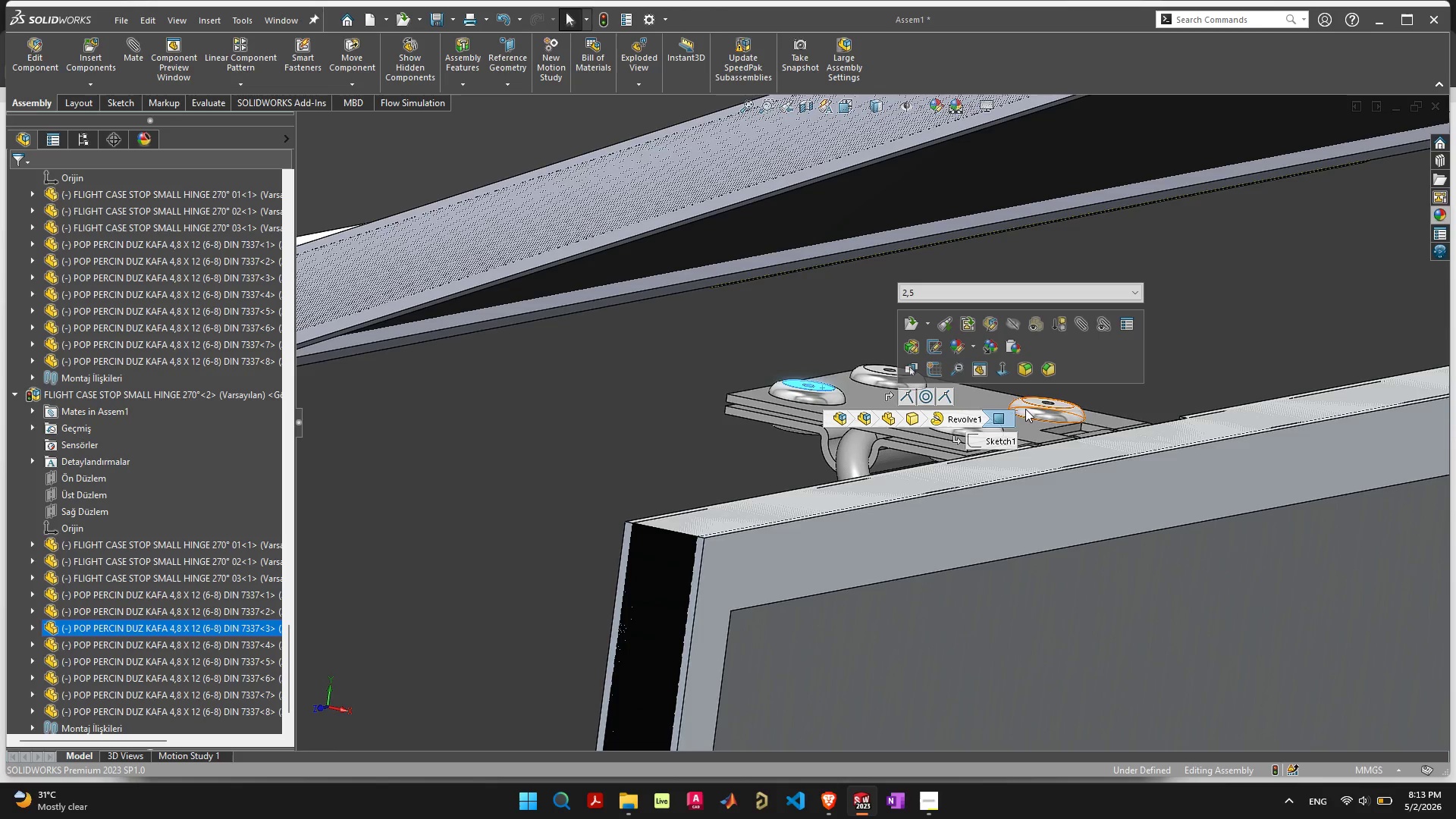 
left_click([1023, 422])
 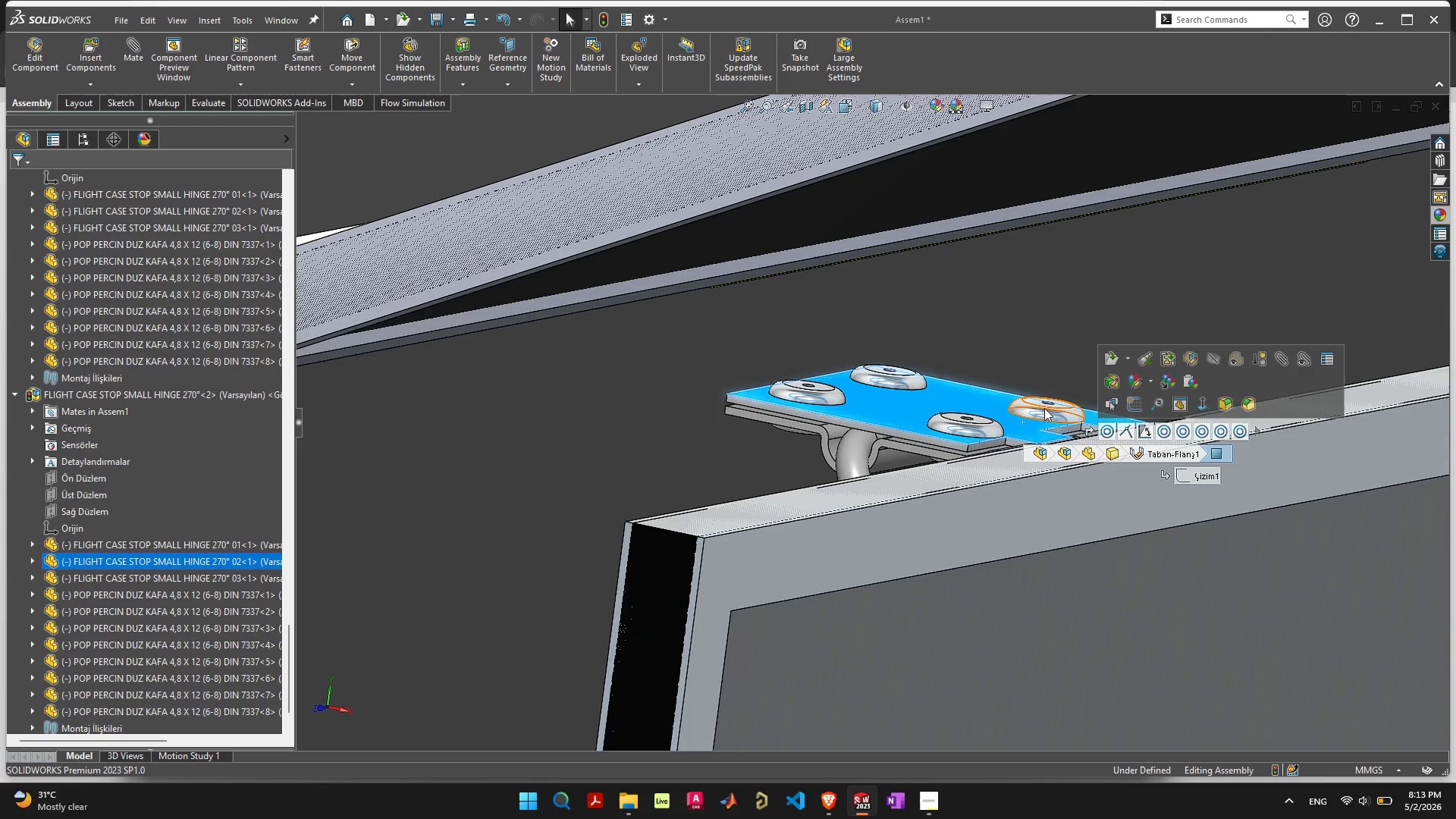 
left_click([1031, 408])
 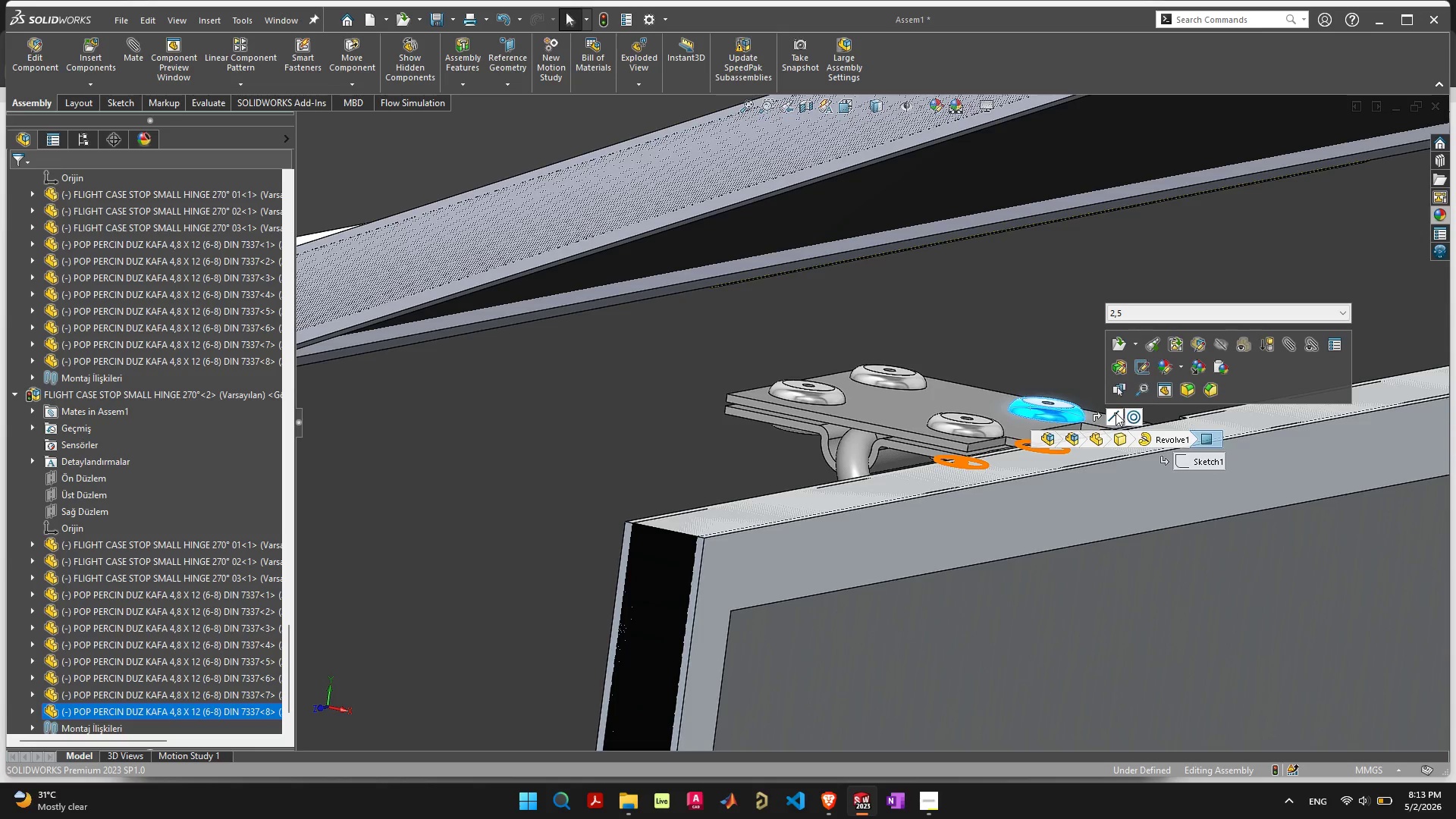 
left_click([979, 422])
 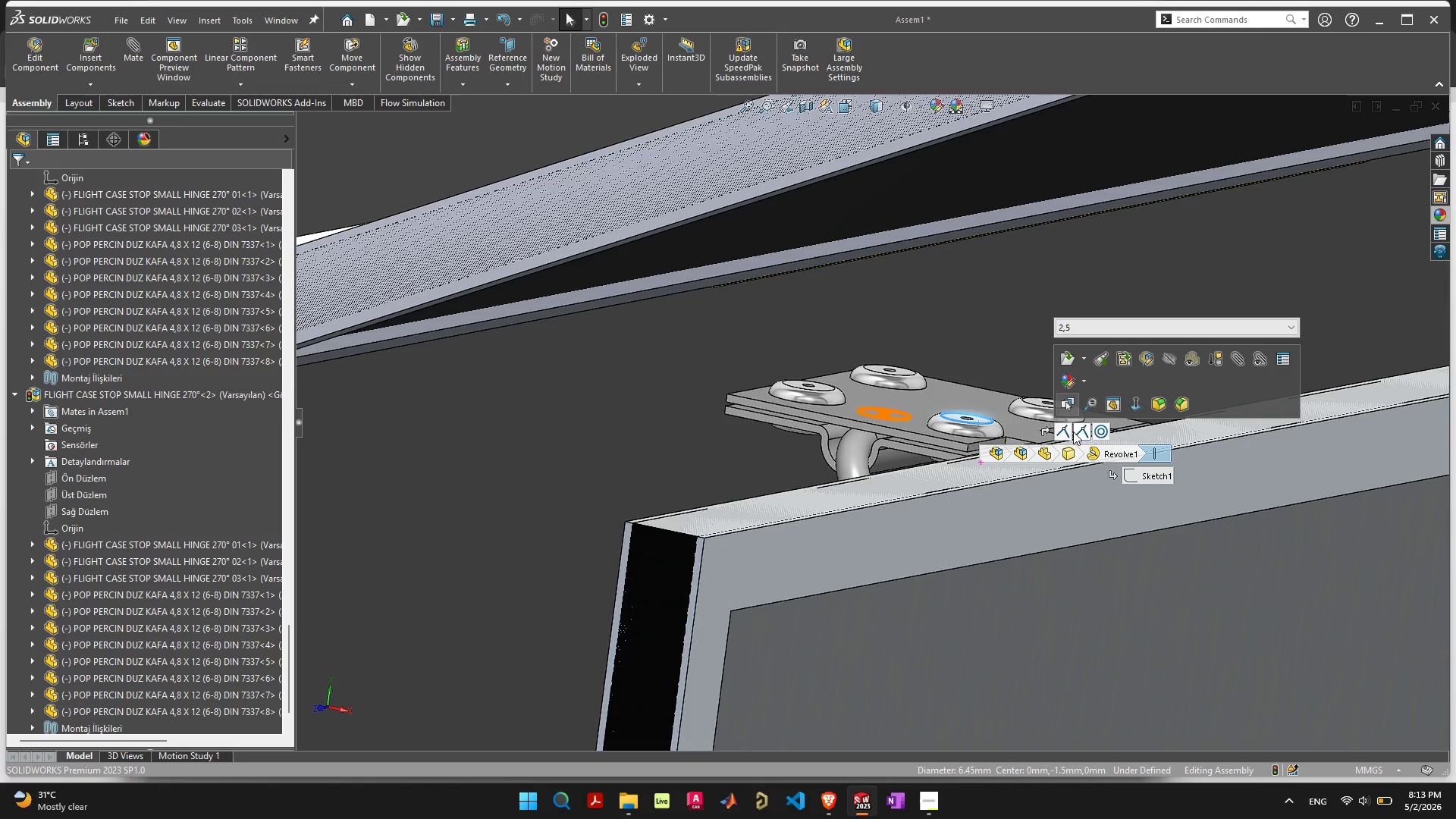 
left_click([875, 380])
 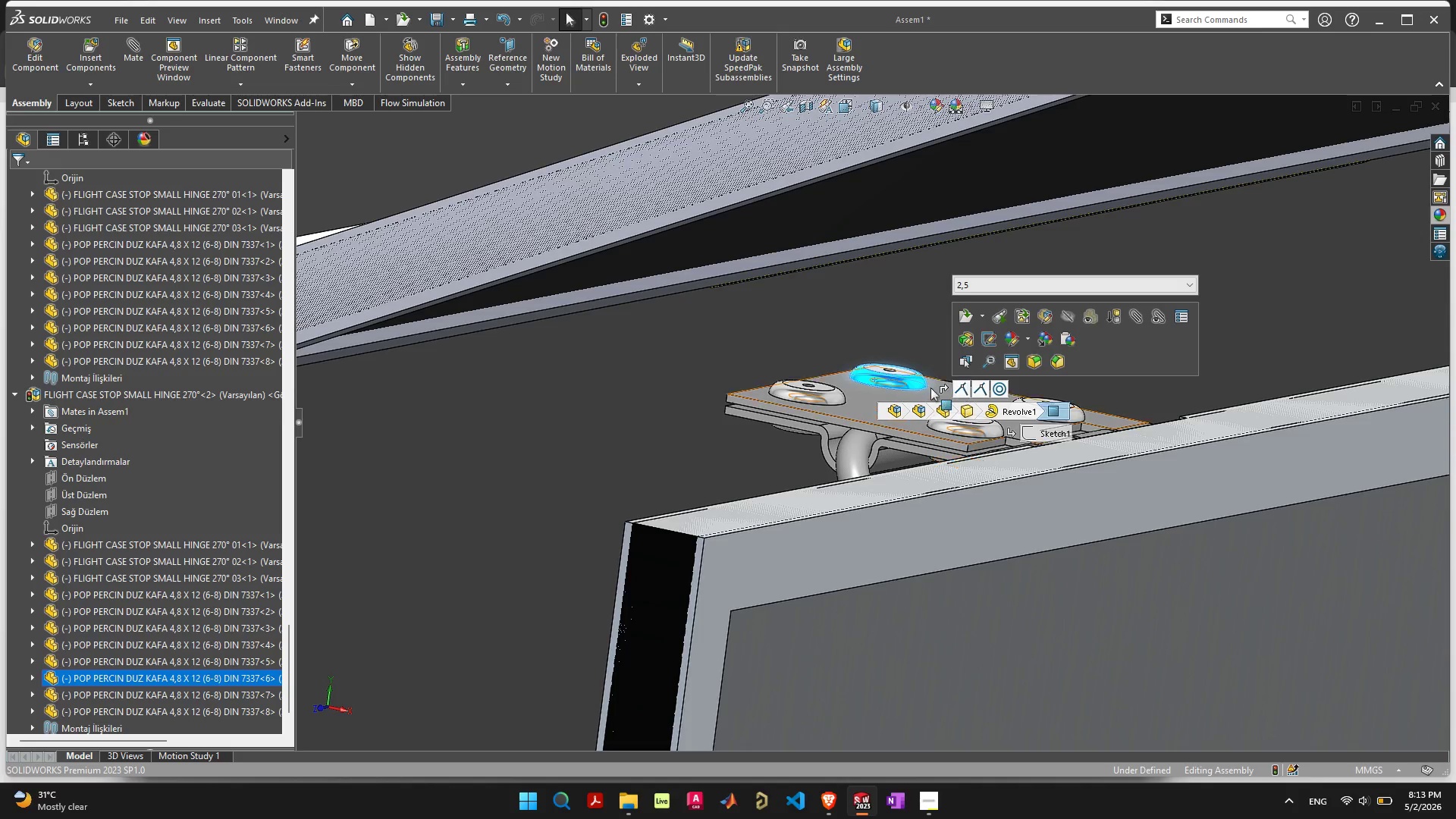 
left_click([814, 393])
 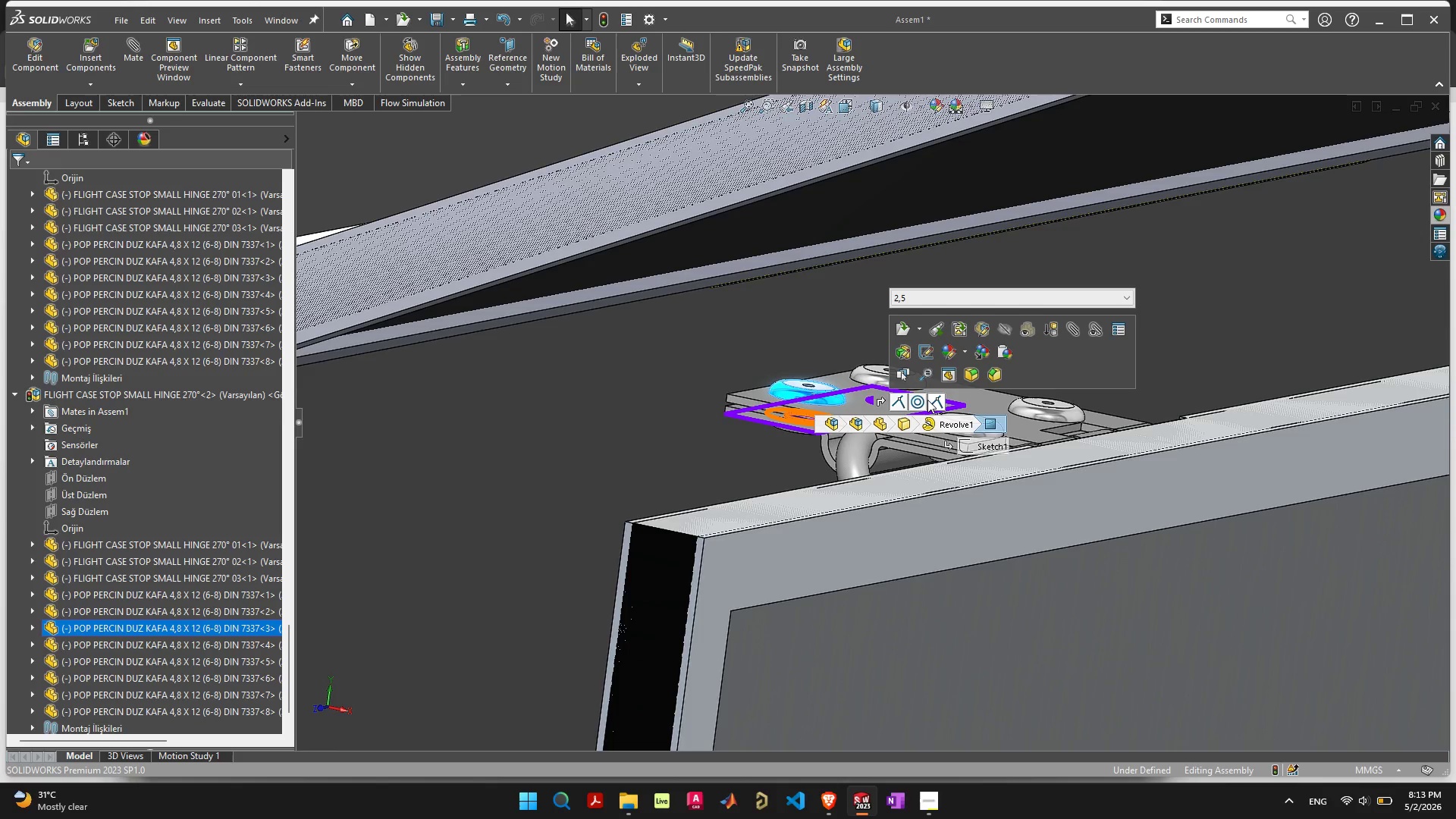 
left_click([931, 400])
 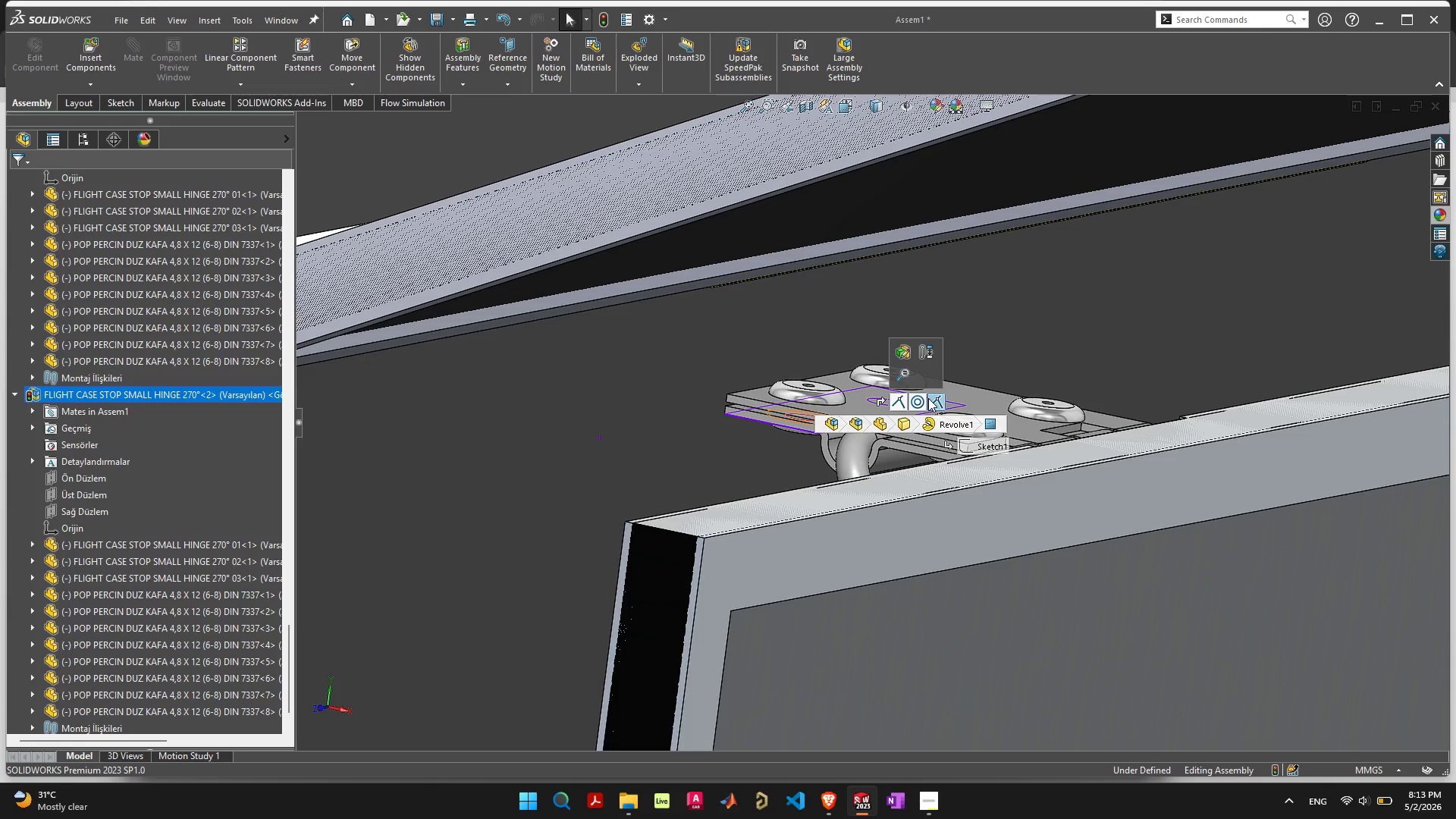 
key(Delete)
 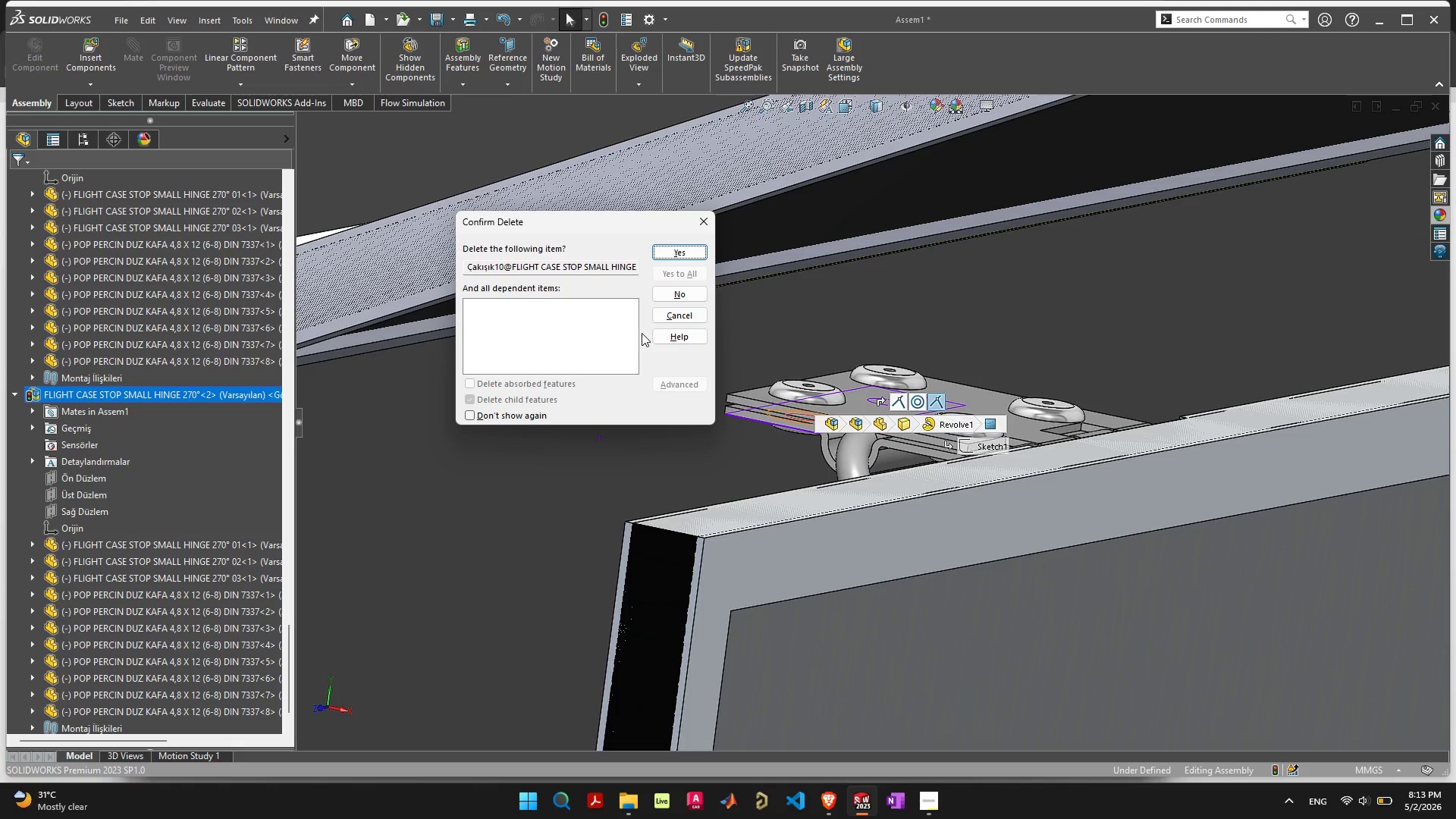 
left_click([679, 312])
 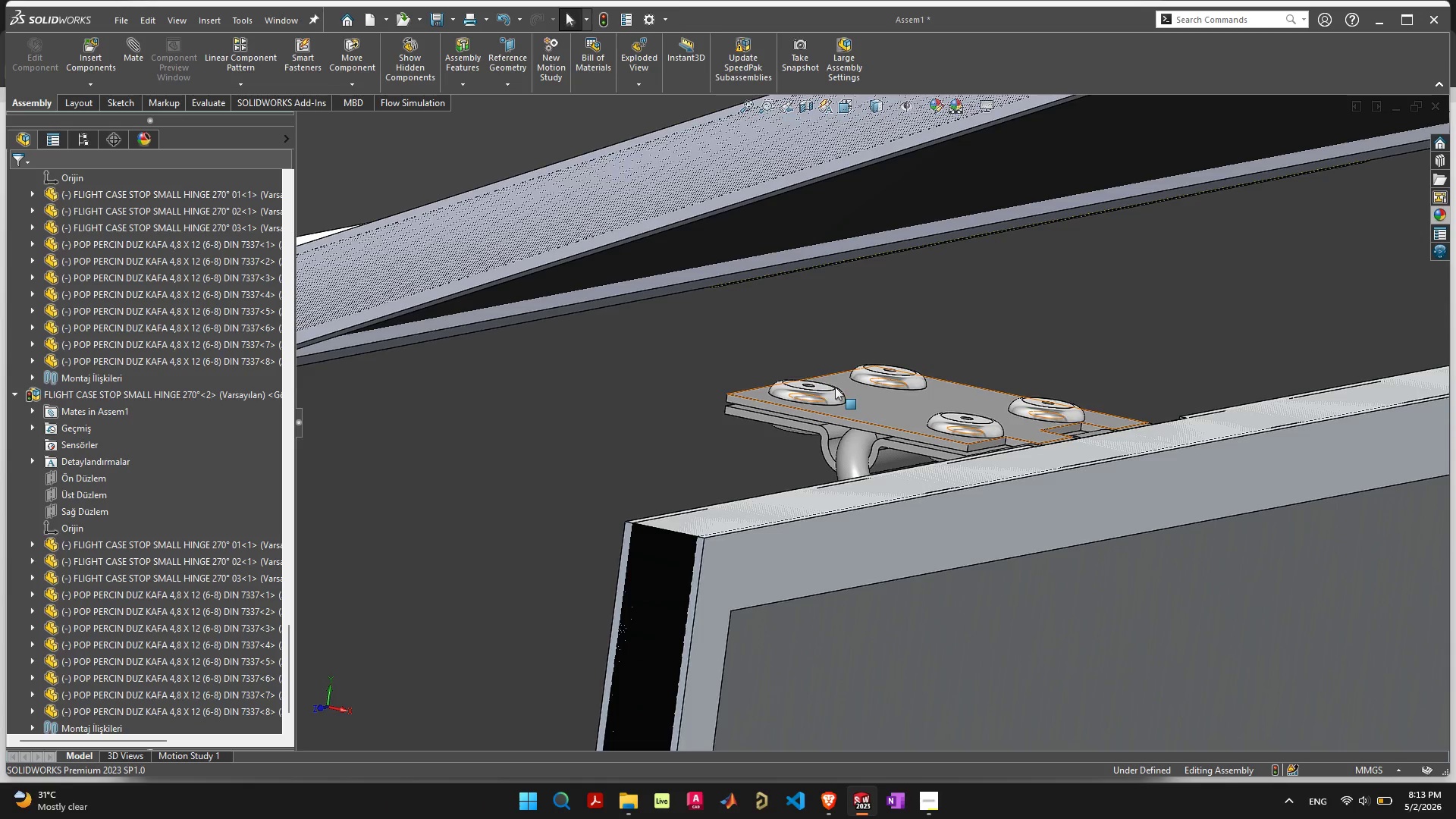 
left_click([827, 389])
 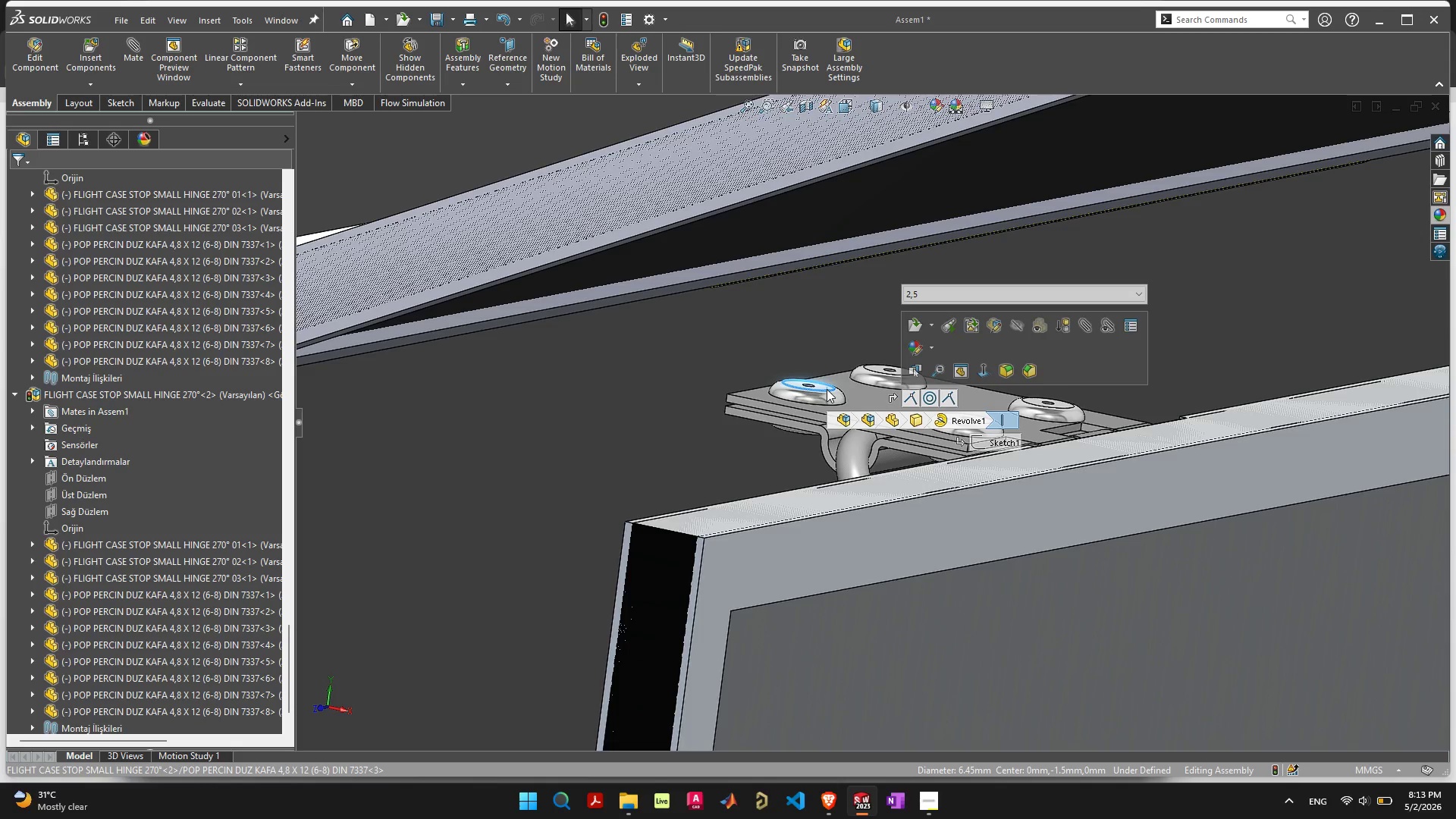 
right_click([827, 389])
 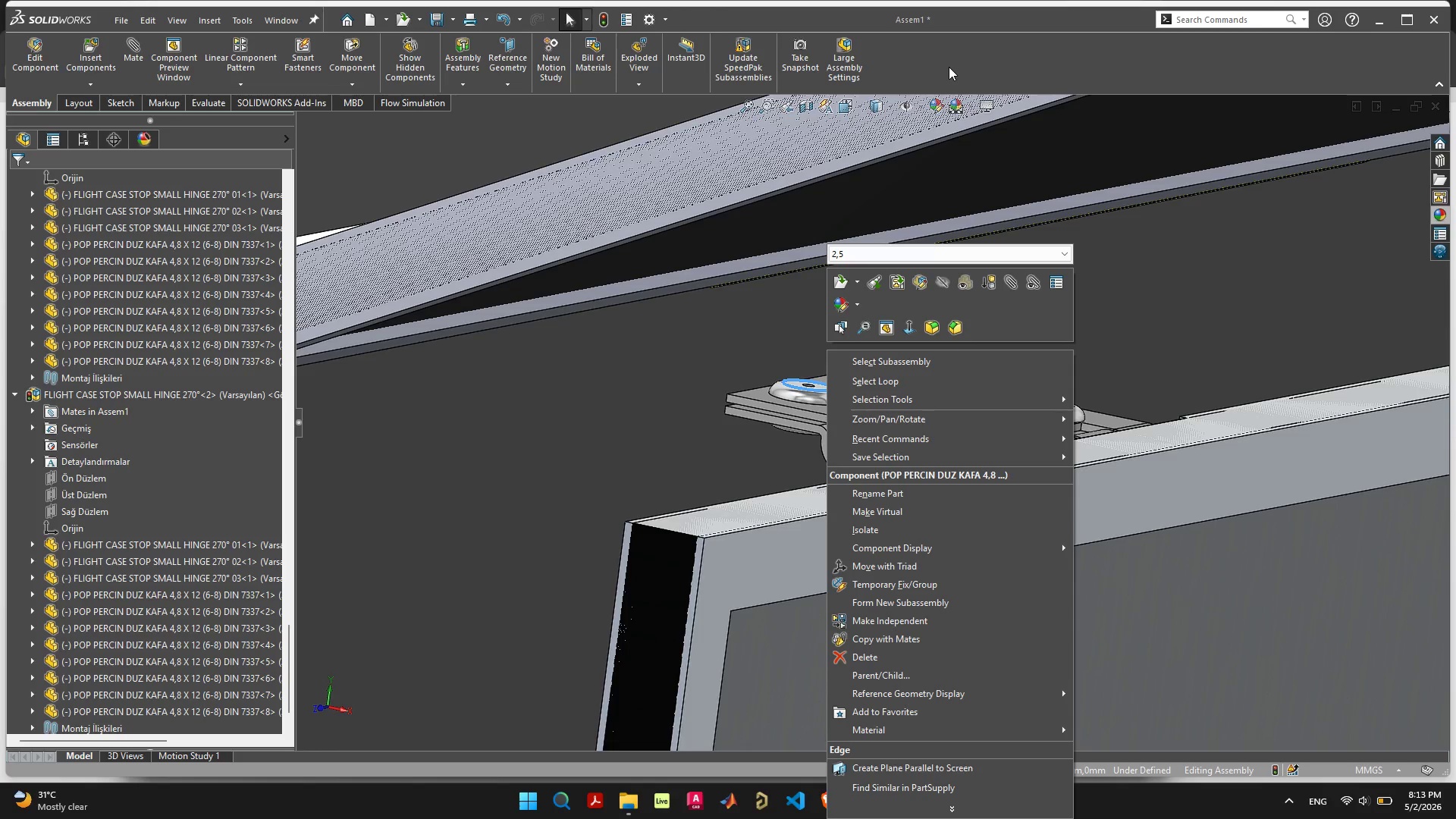 
wait(12.86)
 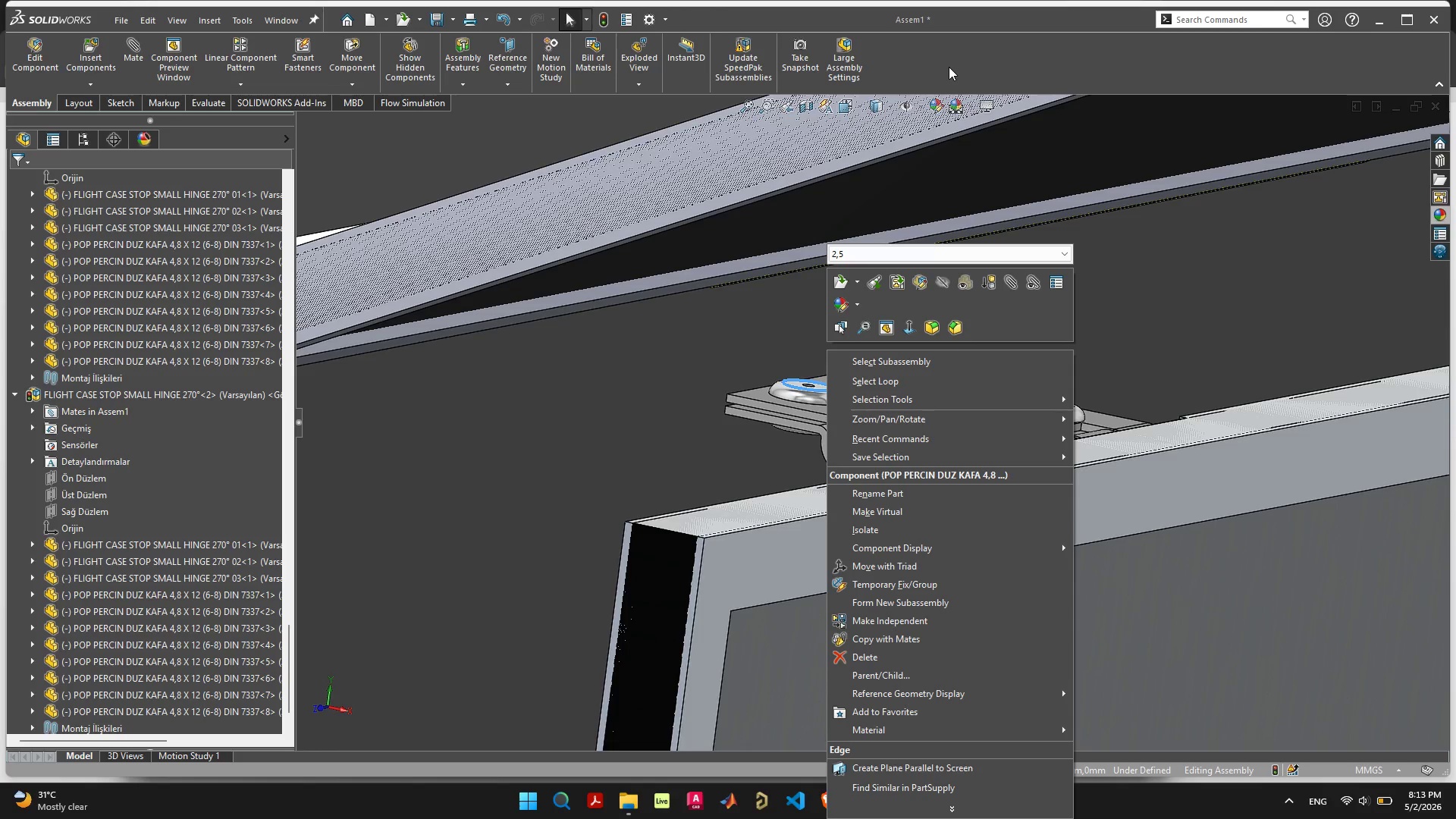 
left_click([1189, 15])
 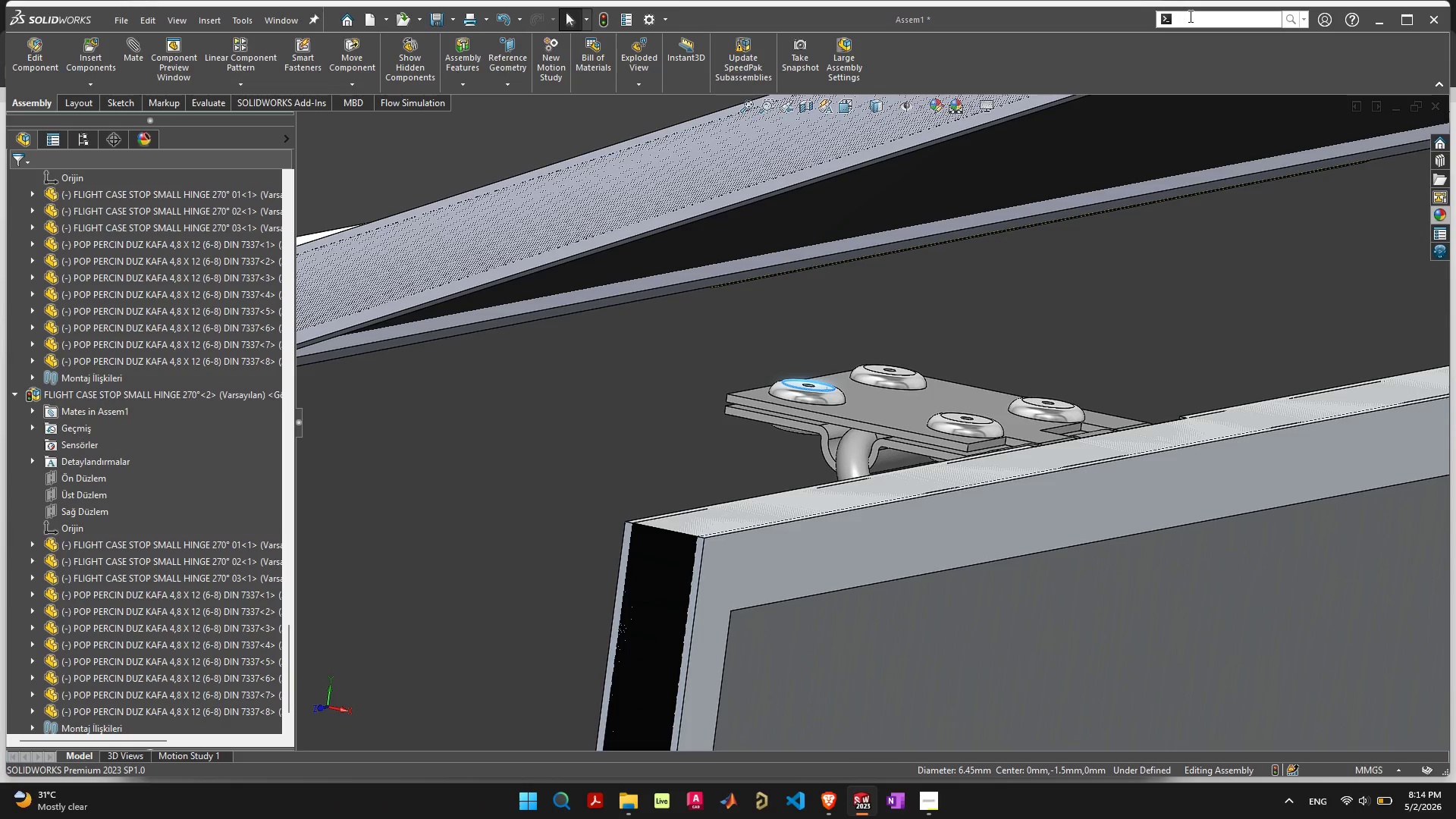 
type(show mate)
key(Backspace)
key(Backspace)
key(Backspace)
key(Backspace)
key(Backspace)
key(Backspace)
key(Backspace)
key(Backspace)
key(Backspace)
key(Backspace)
key(Backspace)
key(Backspace)
 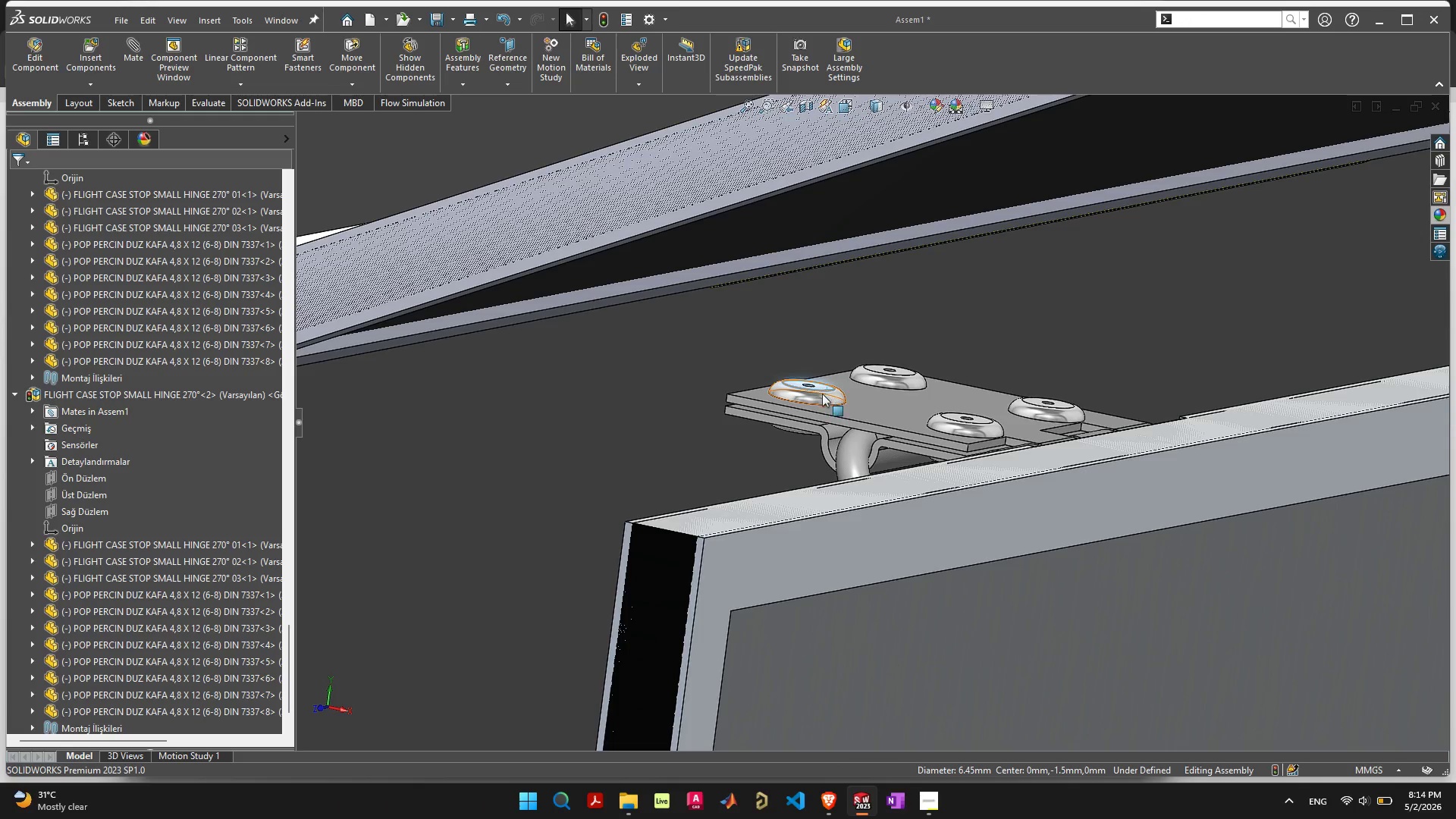 
left_click([820, 387])
 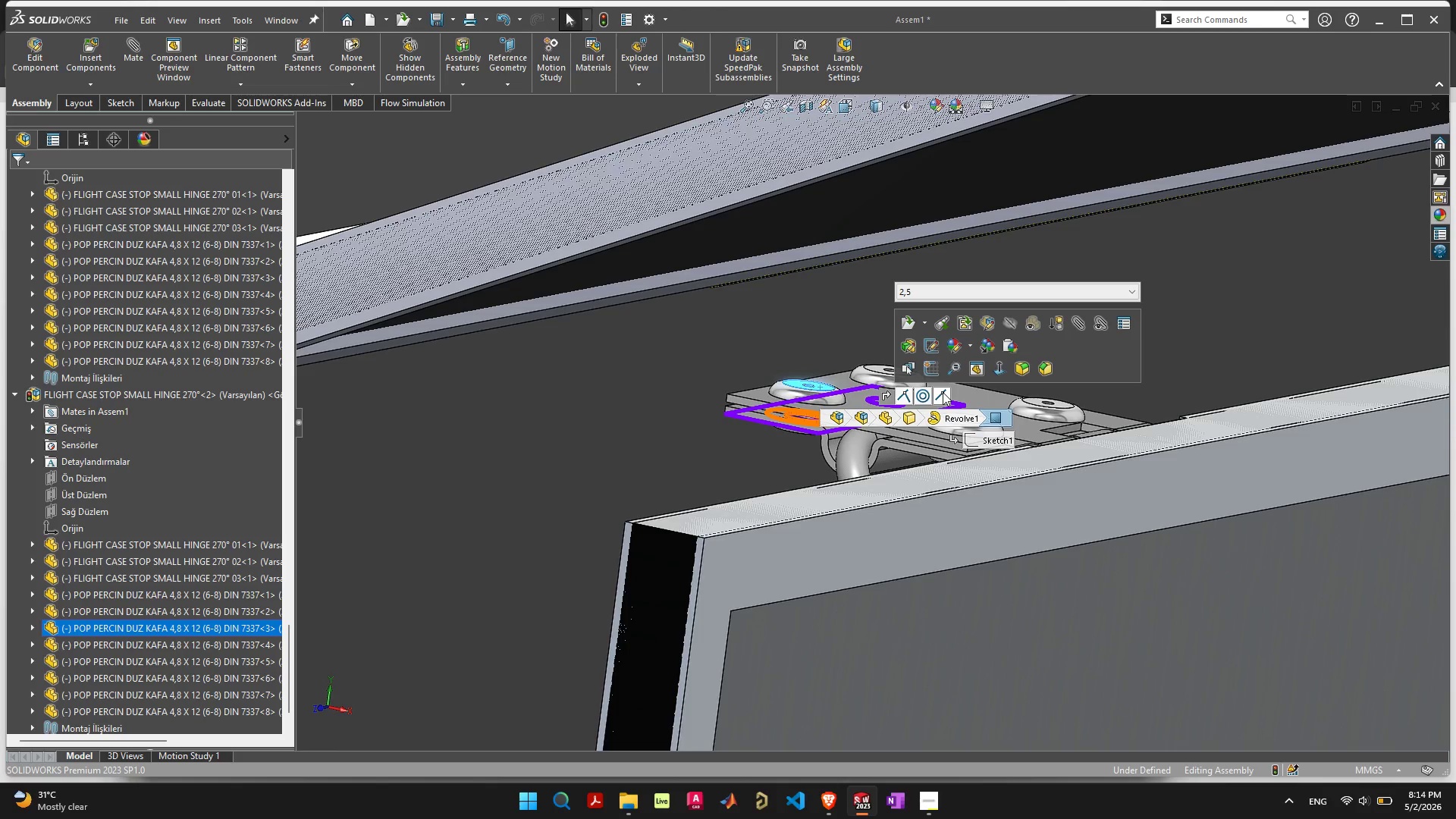 
wait(8.34)
 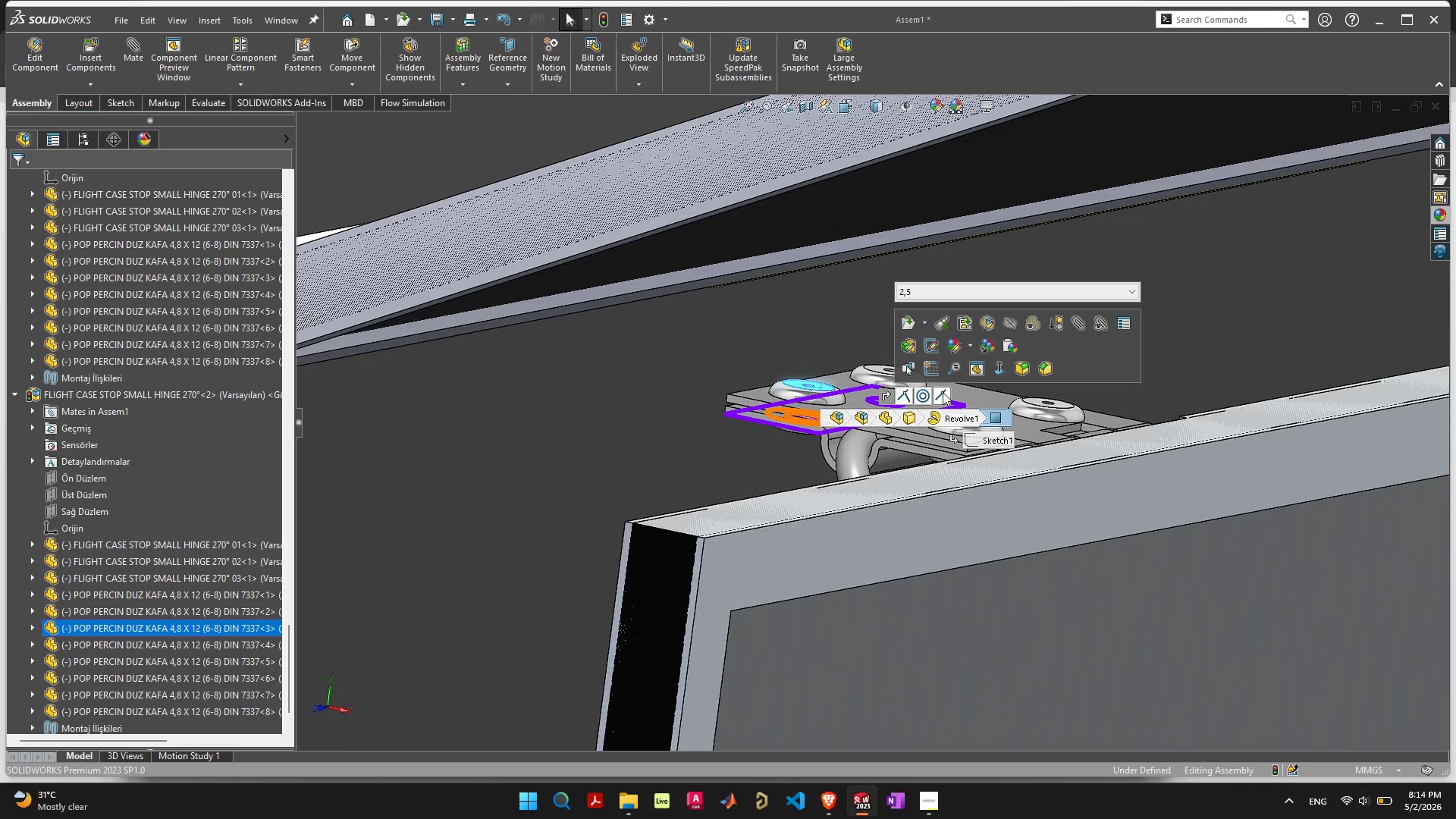 
scroll: coordinate [944, 381], scroll_direction: up, amount: 1.0
 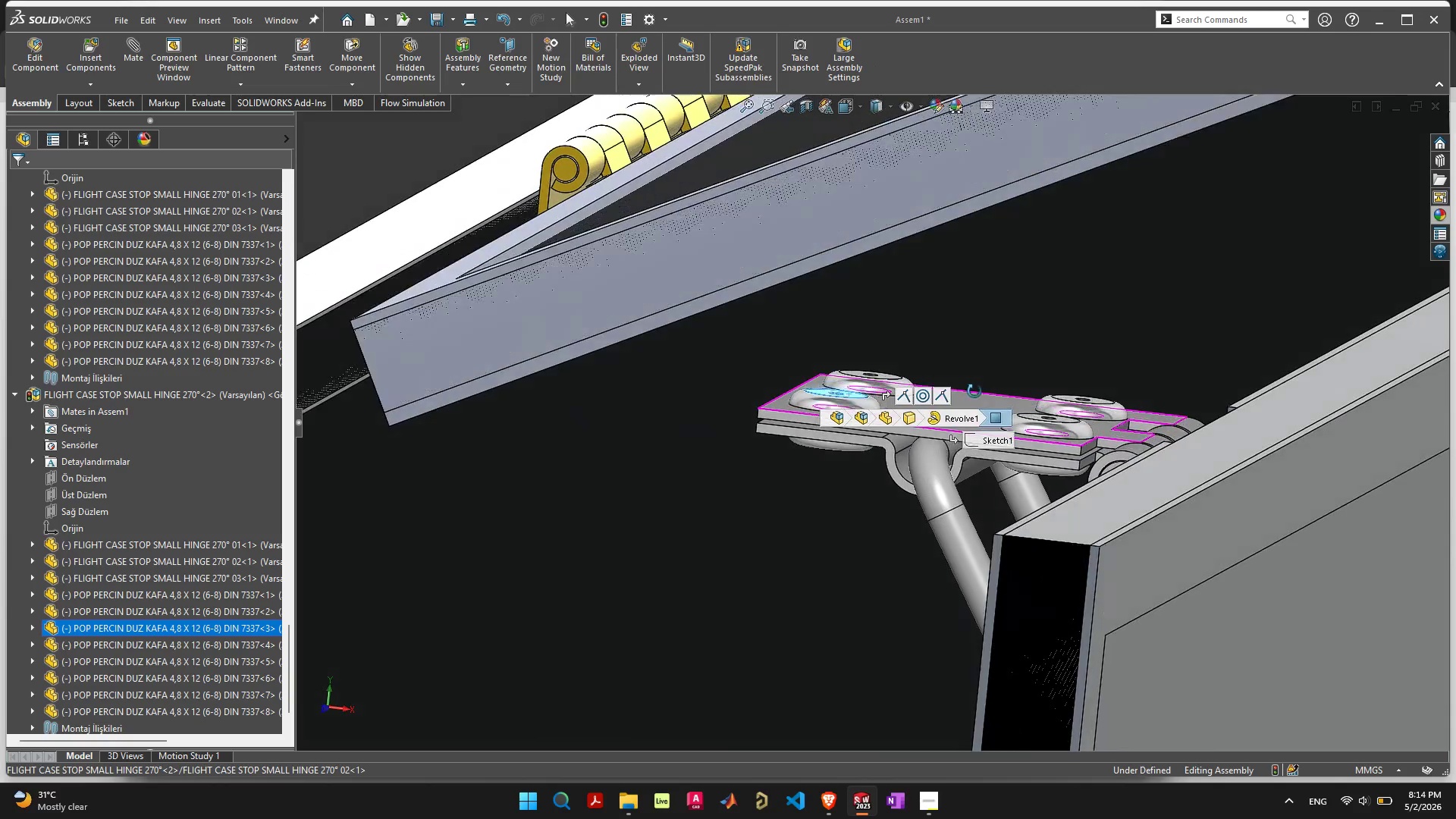 
left_click([990, 397])
 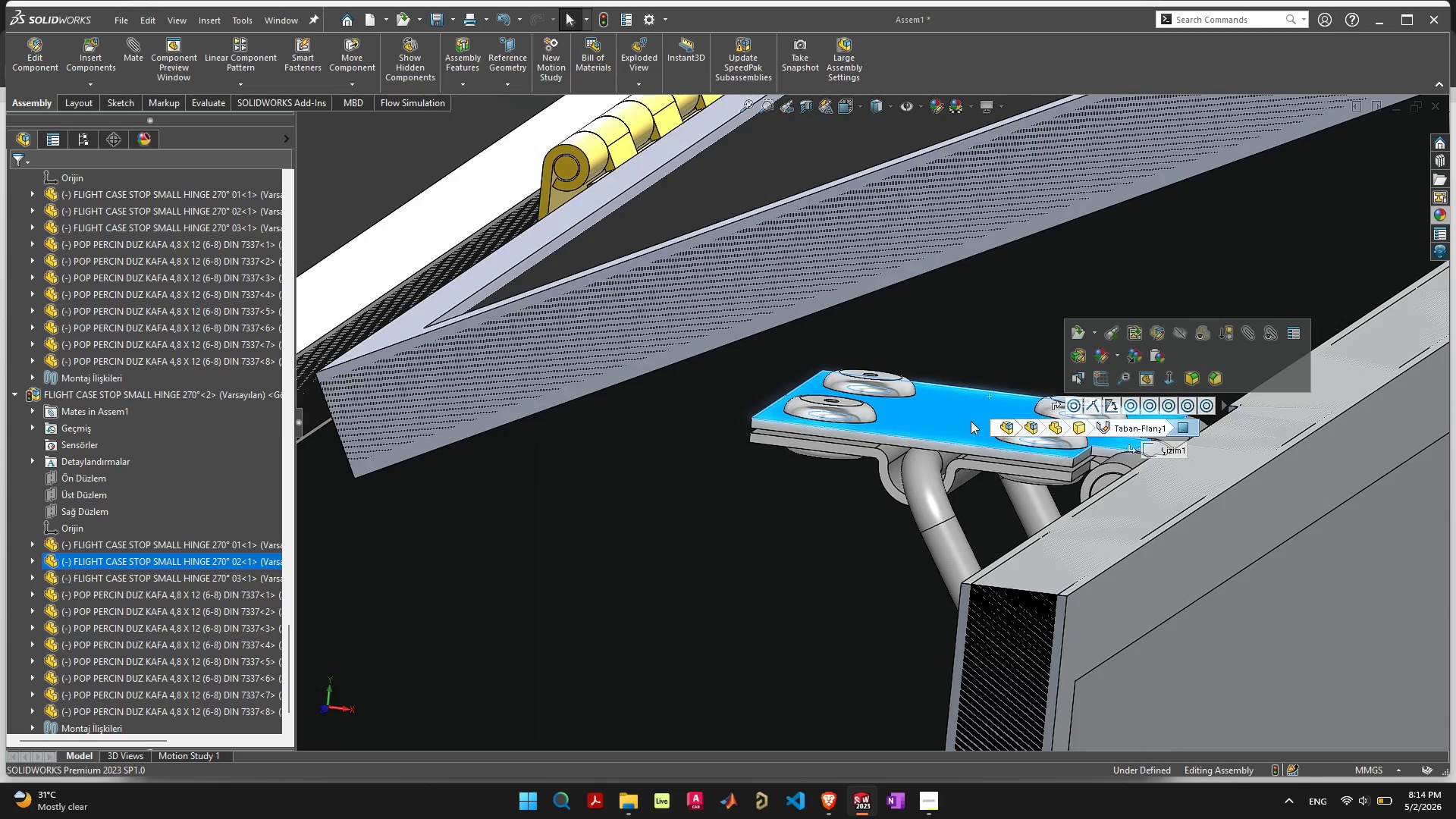 
left_click([956, 419])
 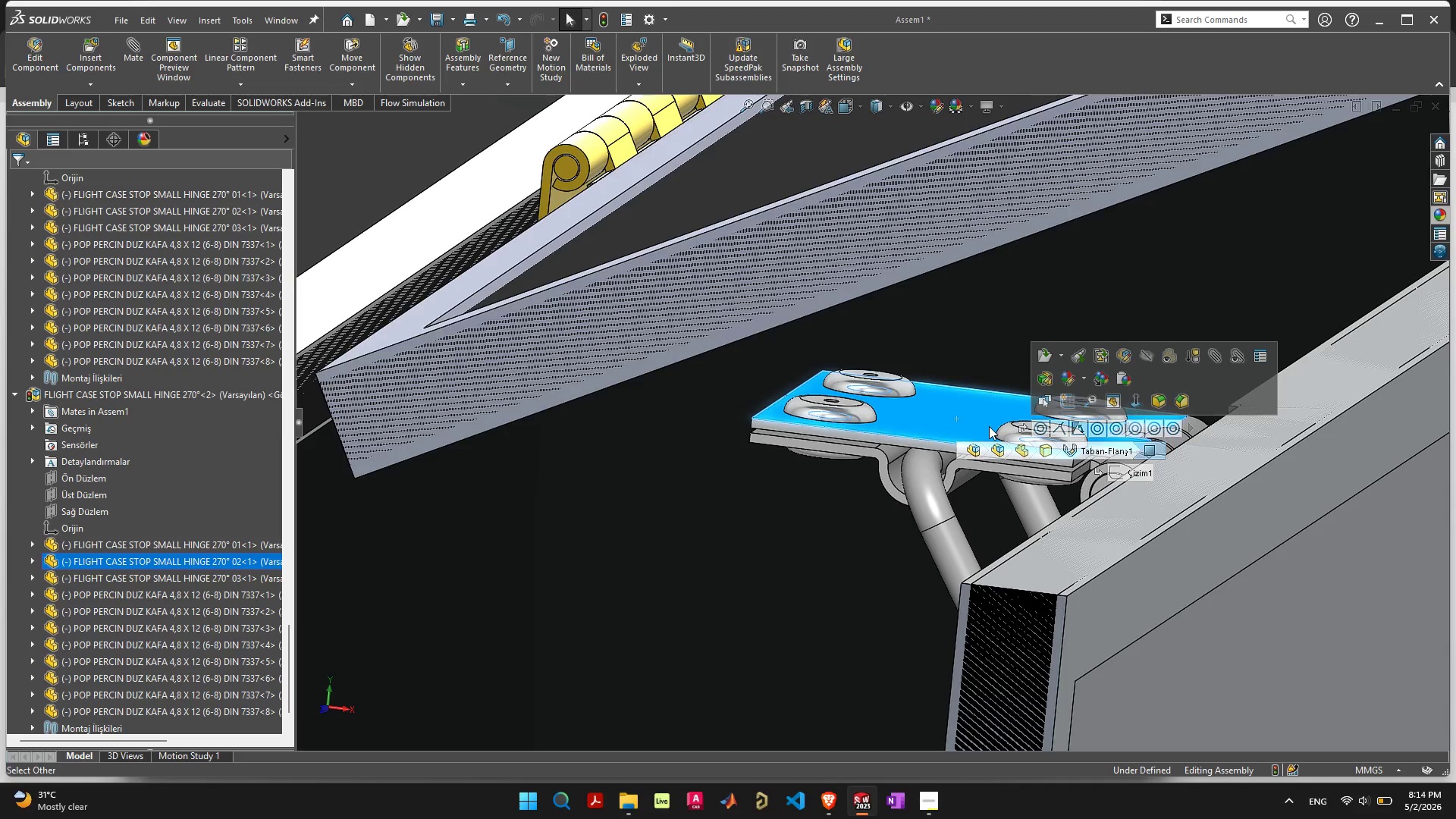 
left_click([1203, 522])
 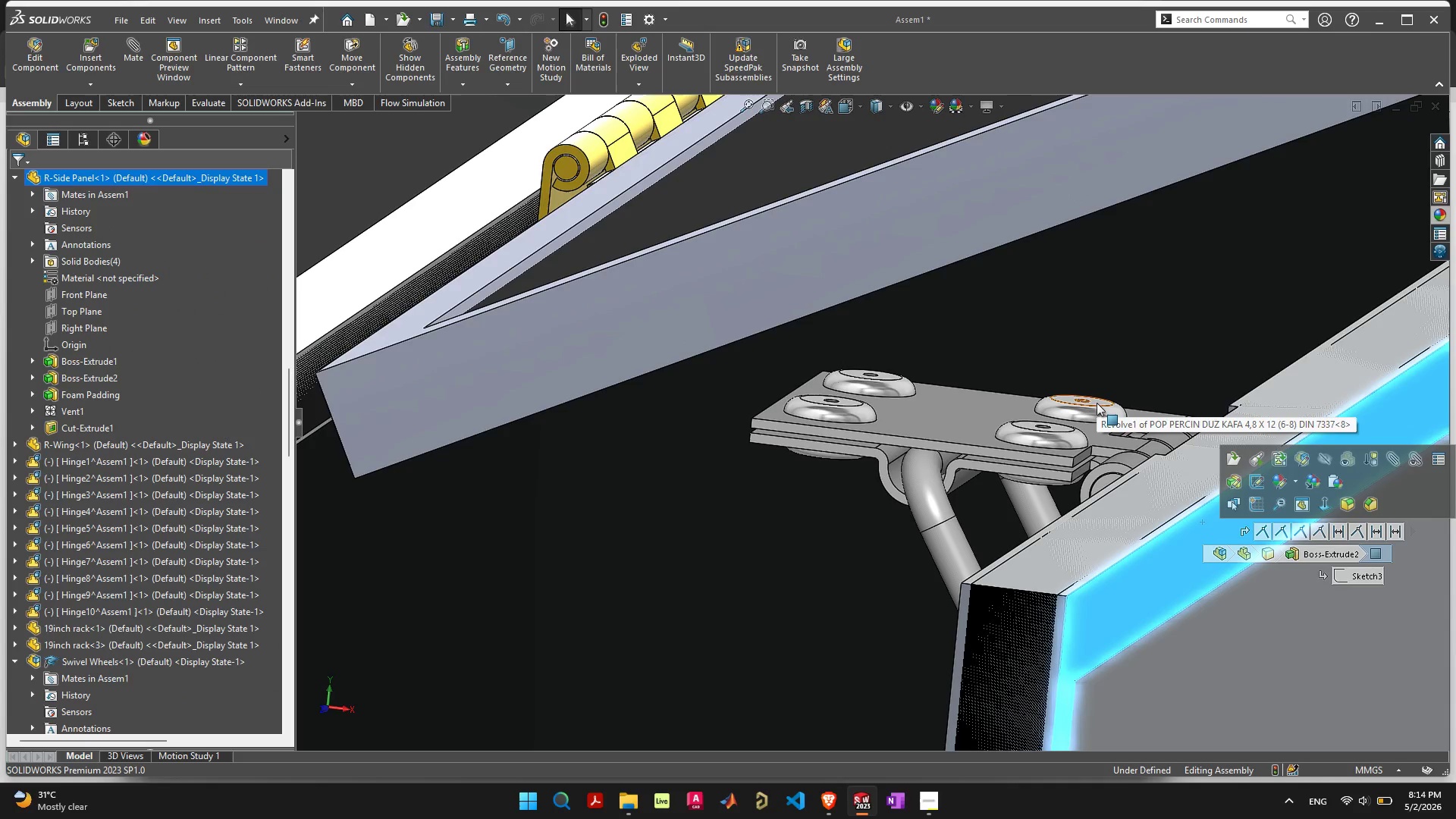 
left_click([1097, 402])
 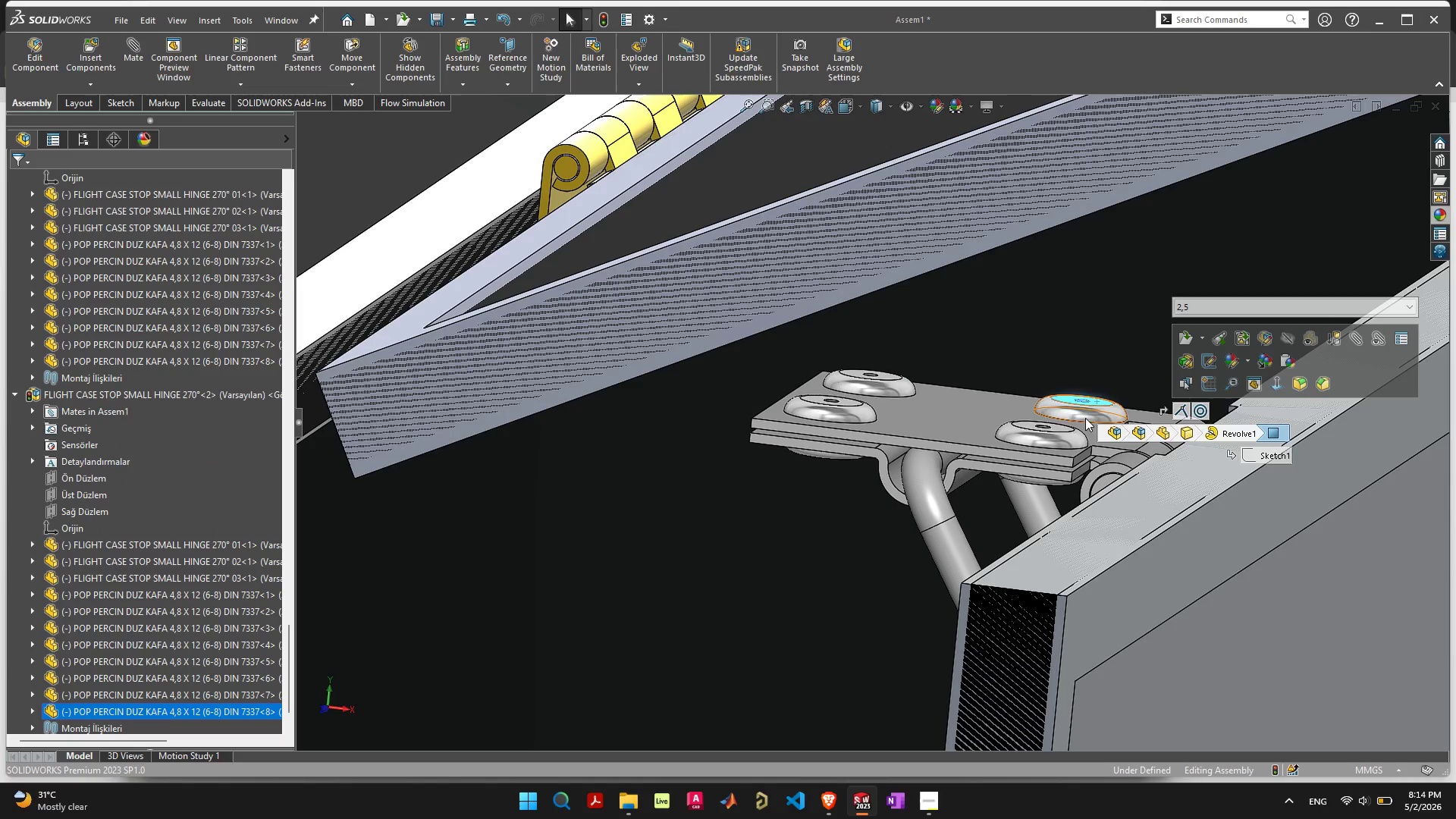 
left_click([1062, 429])
 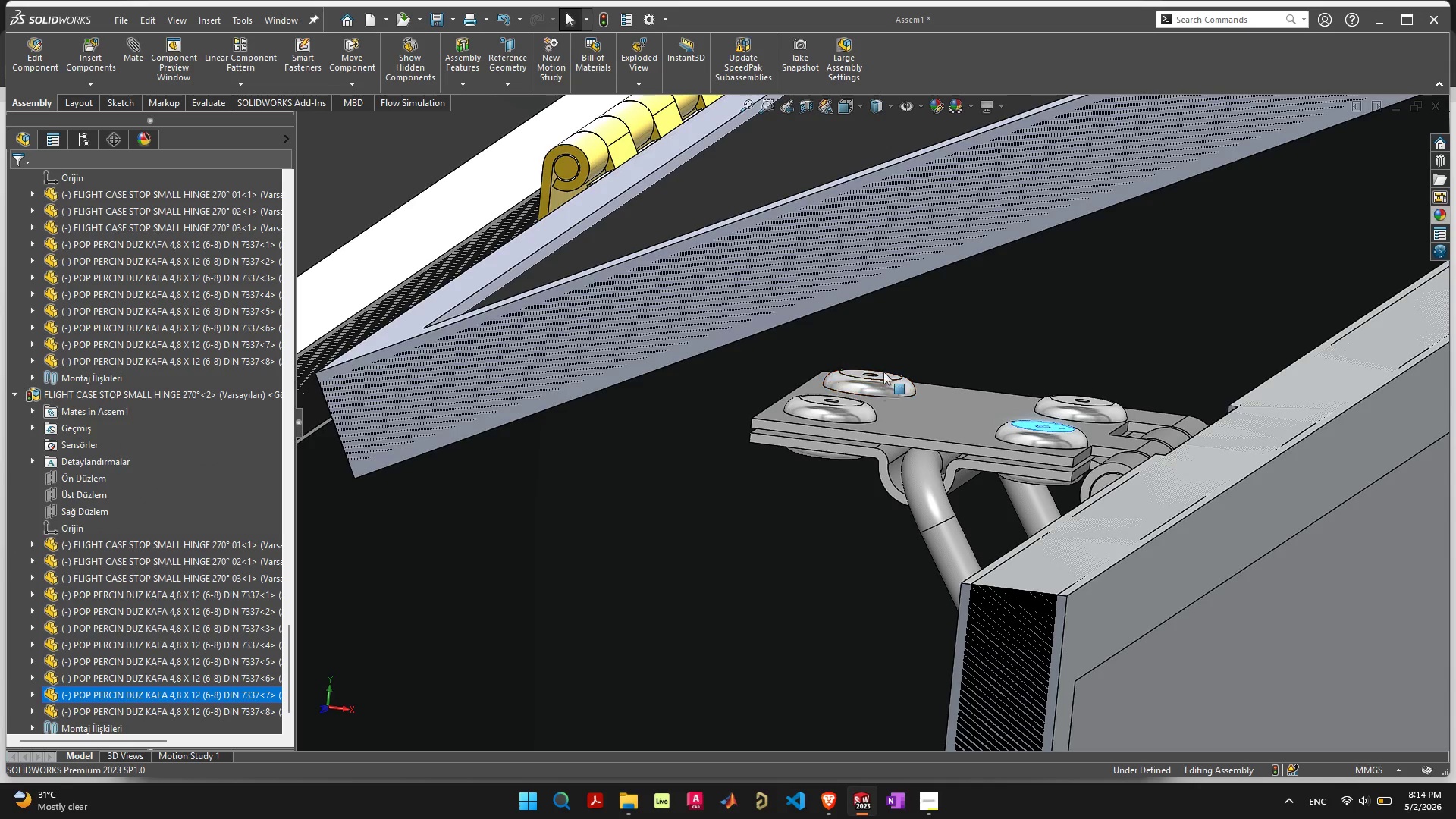 
left_click([883, 375])
 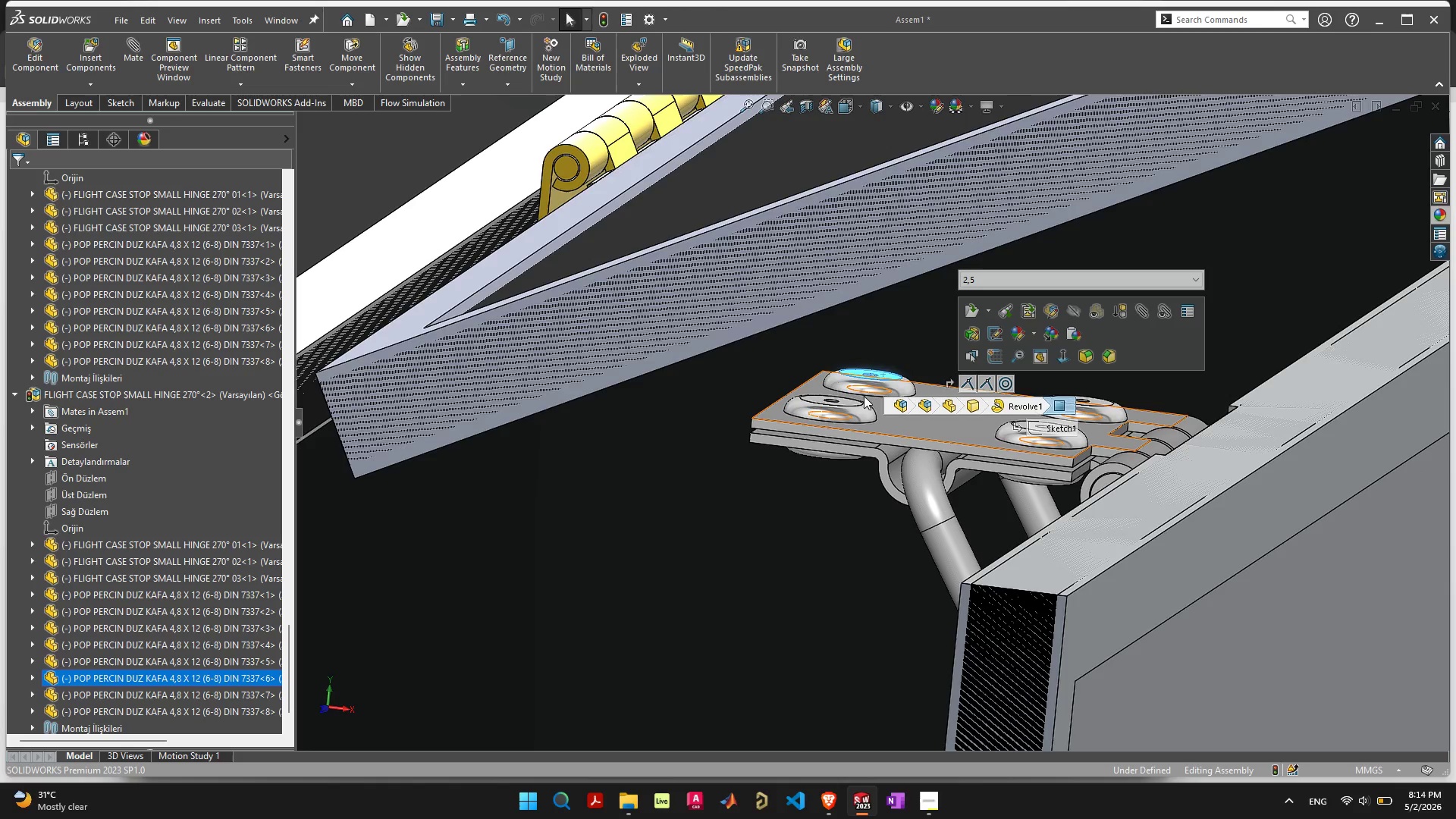 
left_click([852, 403])
 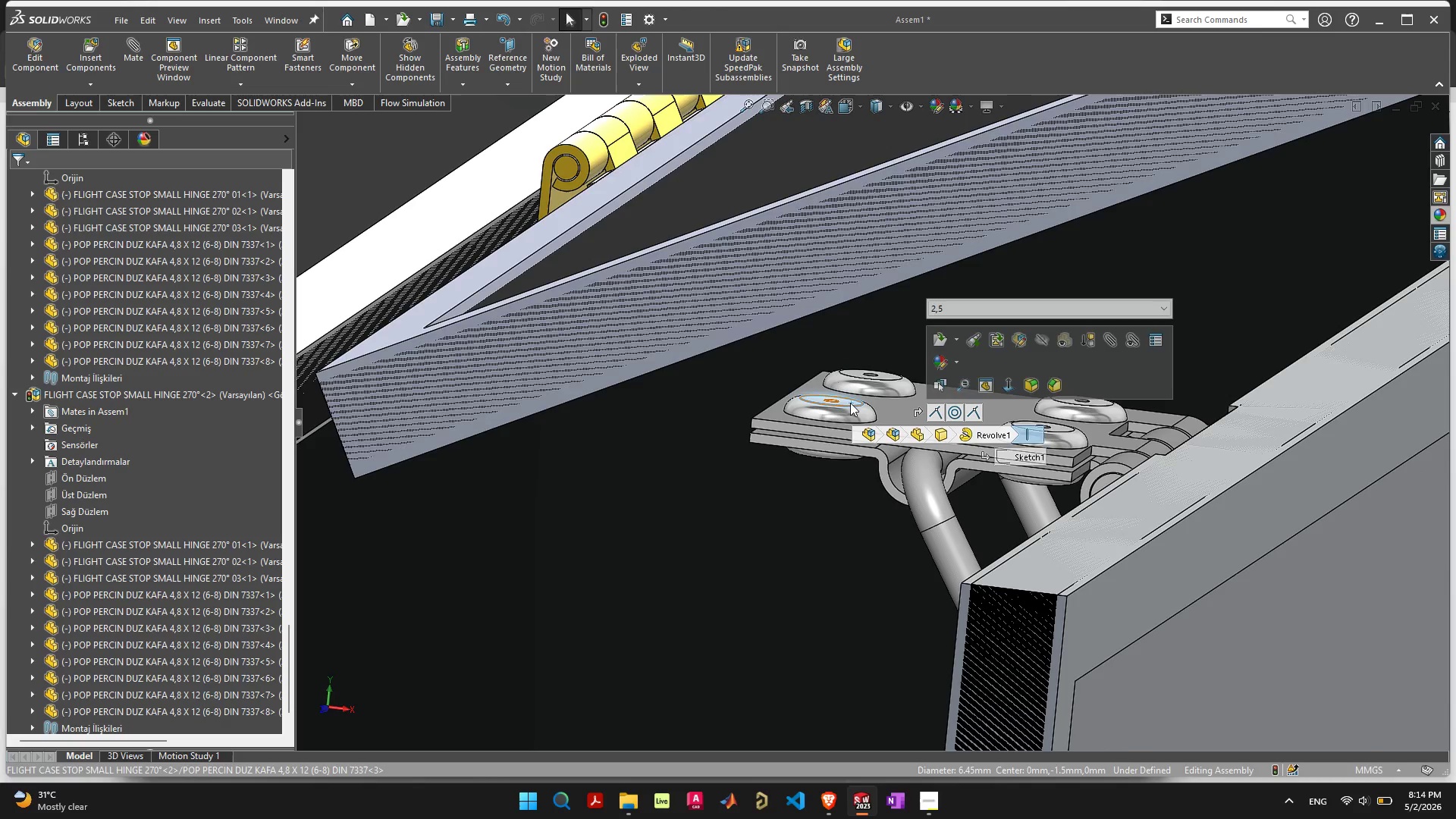 
left_click([850, 403])
 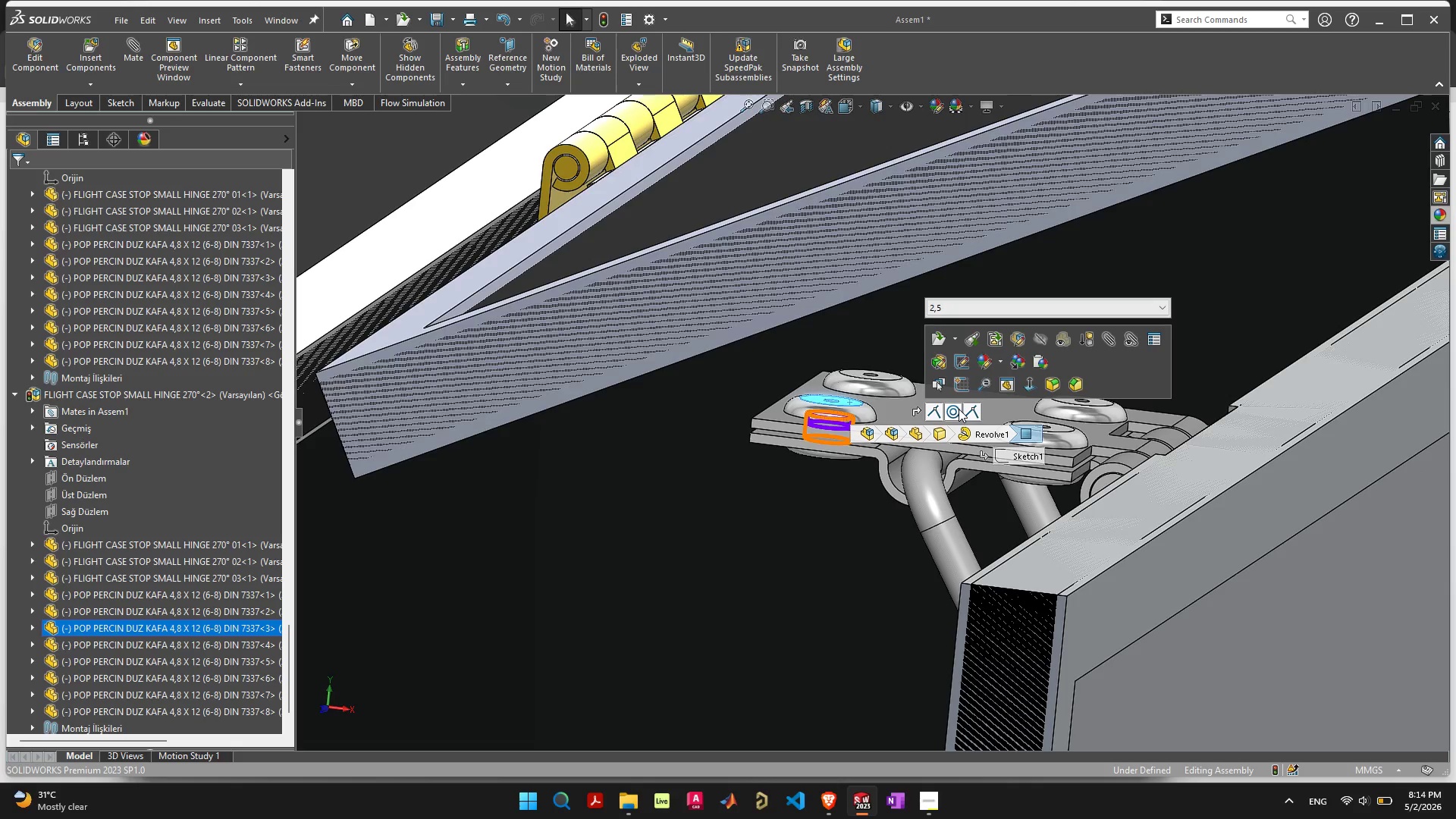 
left_click([971, 410])
 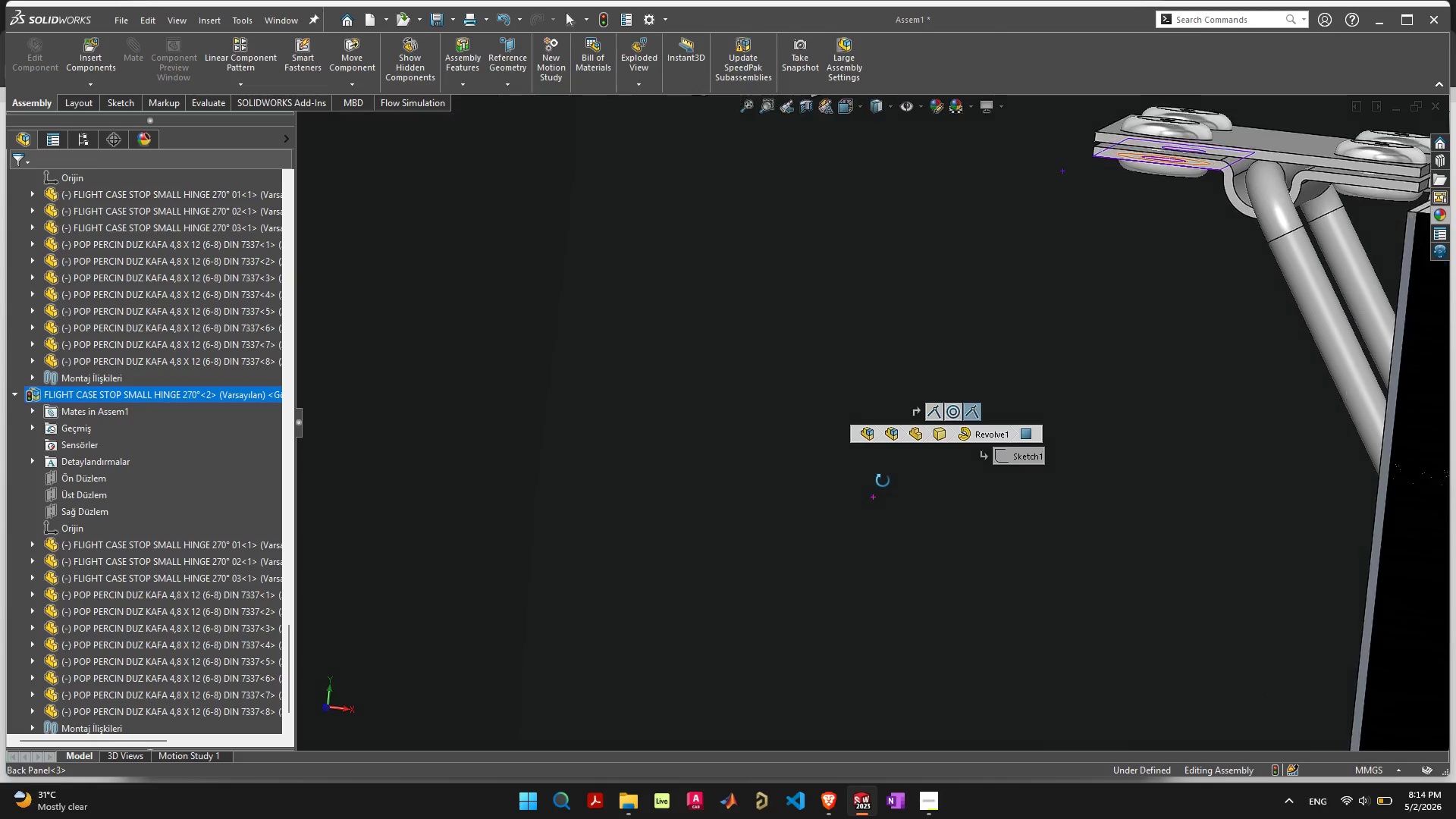 
scroll: coordinate [687, 444], scroll_direction: down, amount: 9.0
 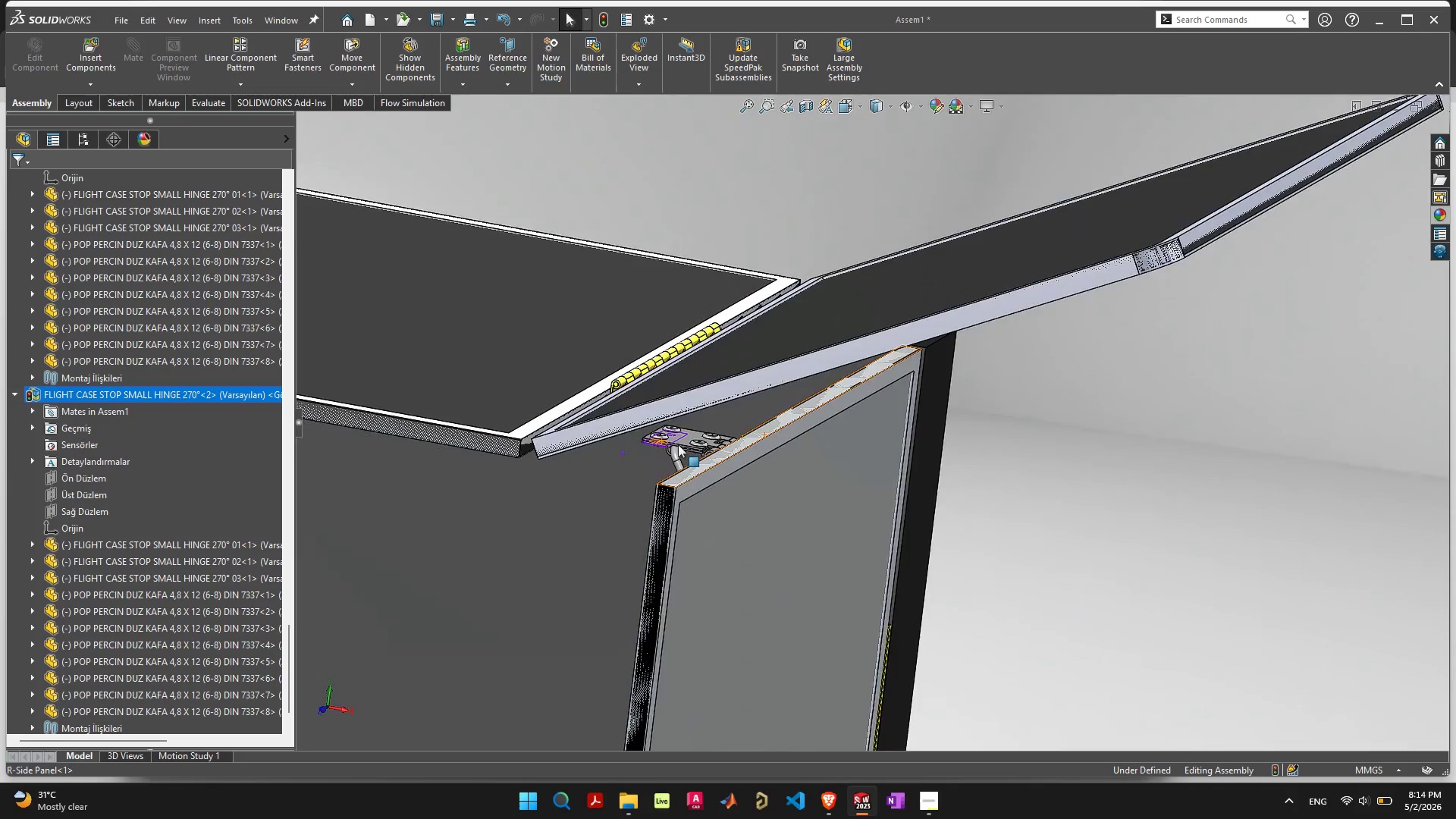 
scroll: coordinate [680, 441], scroll_direction: up, amount: 8.0
 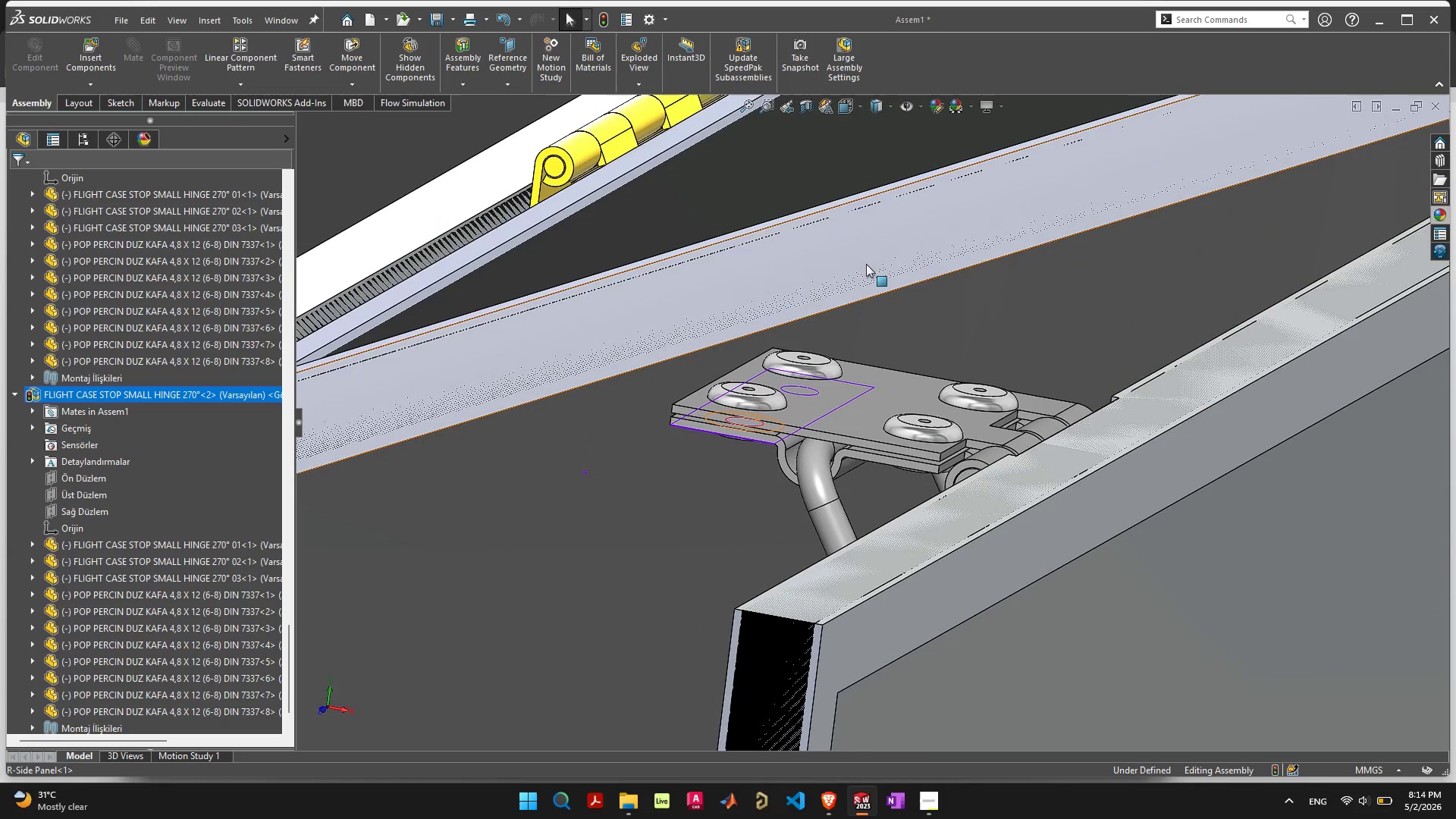 
left_click_drag(start_coordinate=[865, 262], to_coordinate=[827, 191])
 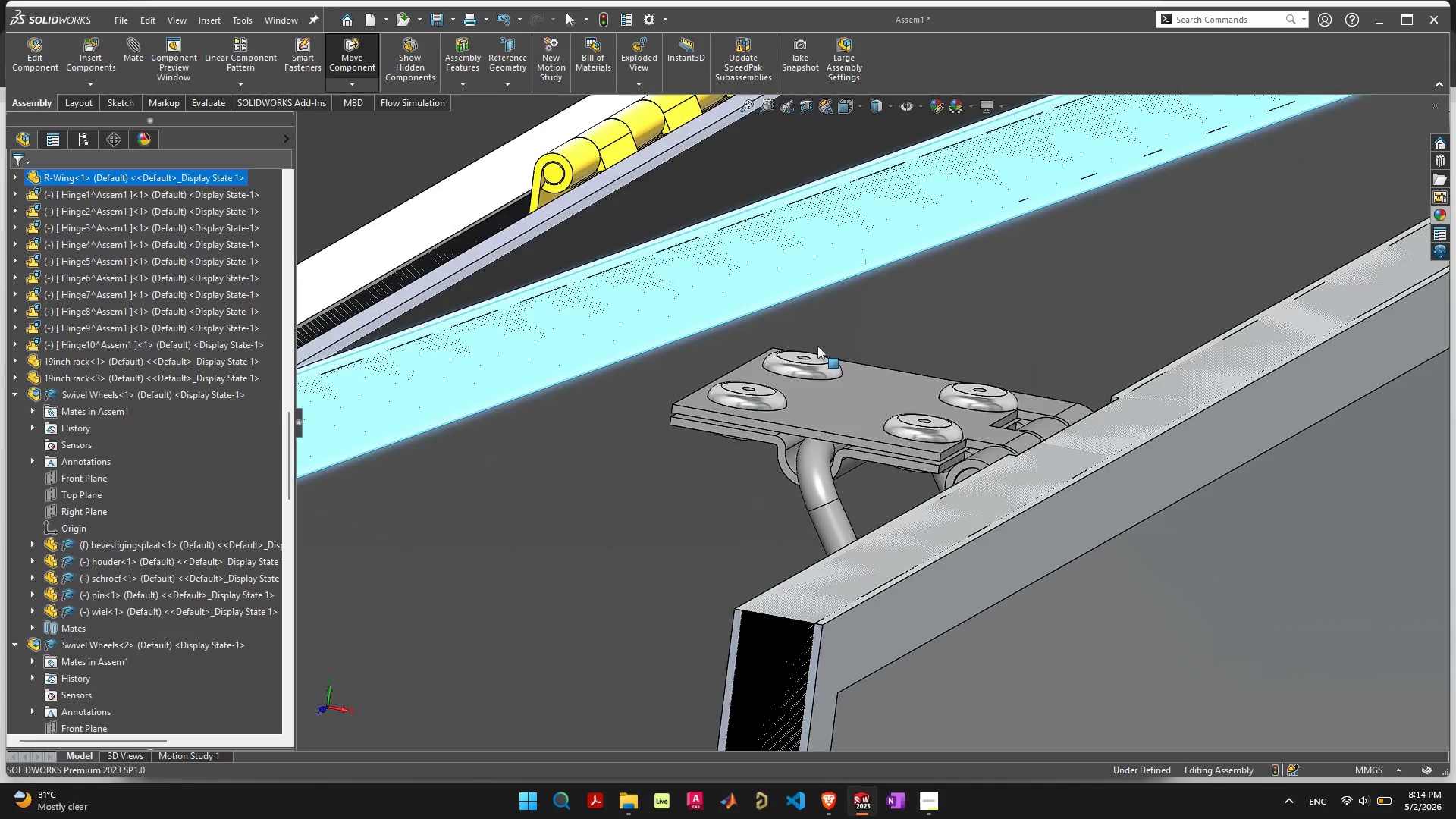 
scroll: coordinate [828, 442], scroll_direction: down, amount: 5.0
 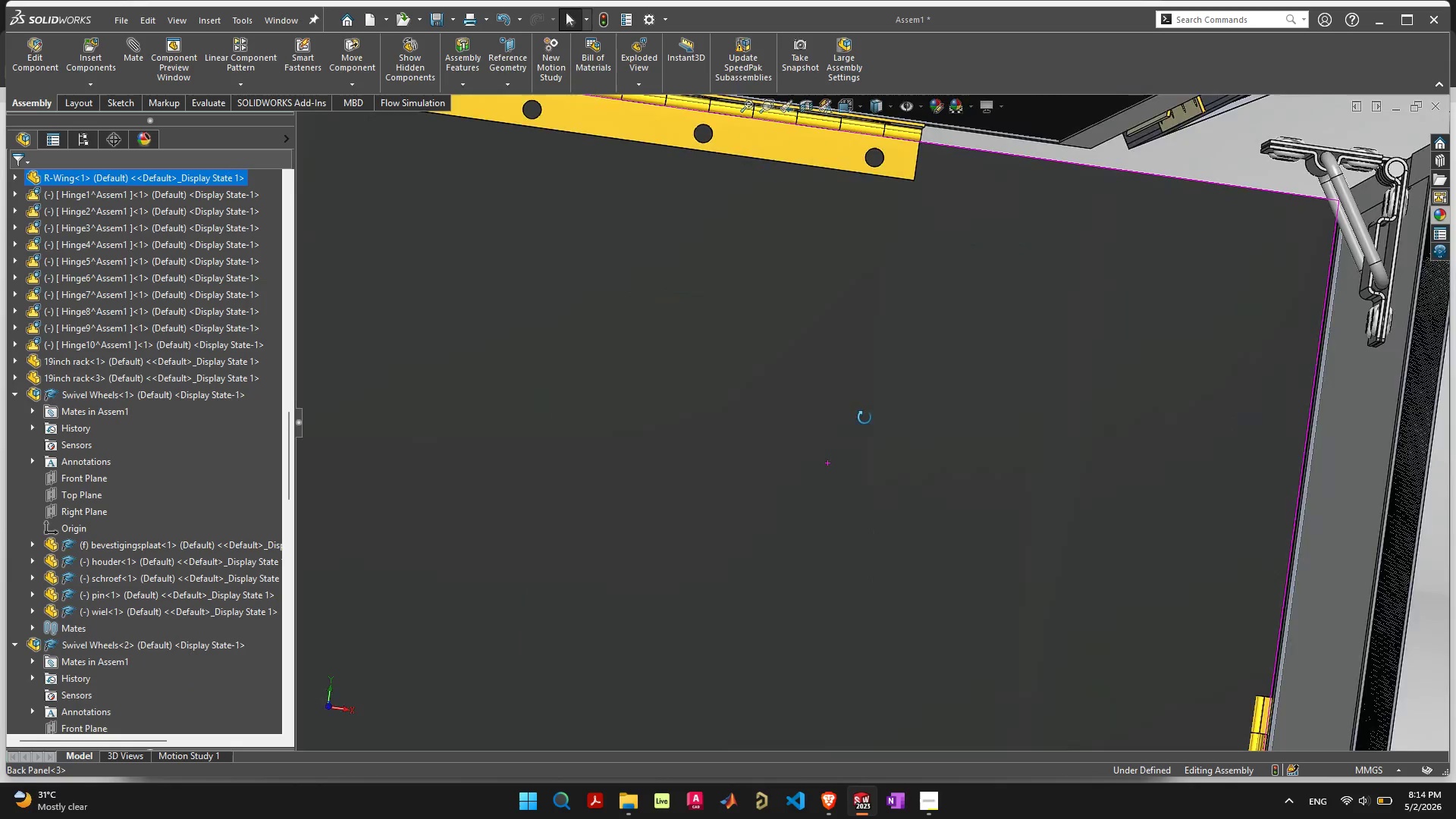 
scroll: coordinate [1155, 350], scroll_direction: up, amount: 4.0
 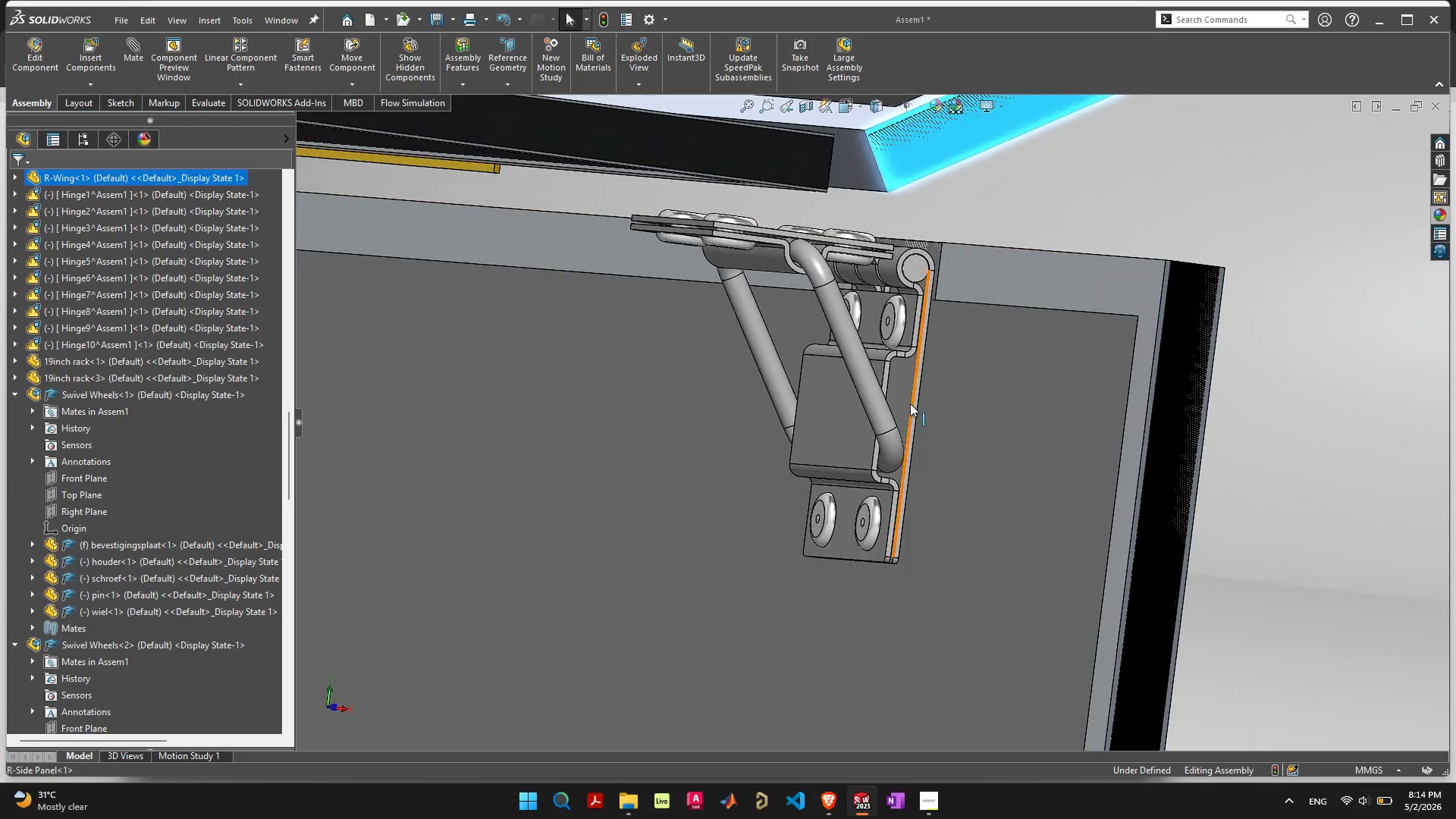 
left_click([905, 394])
 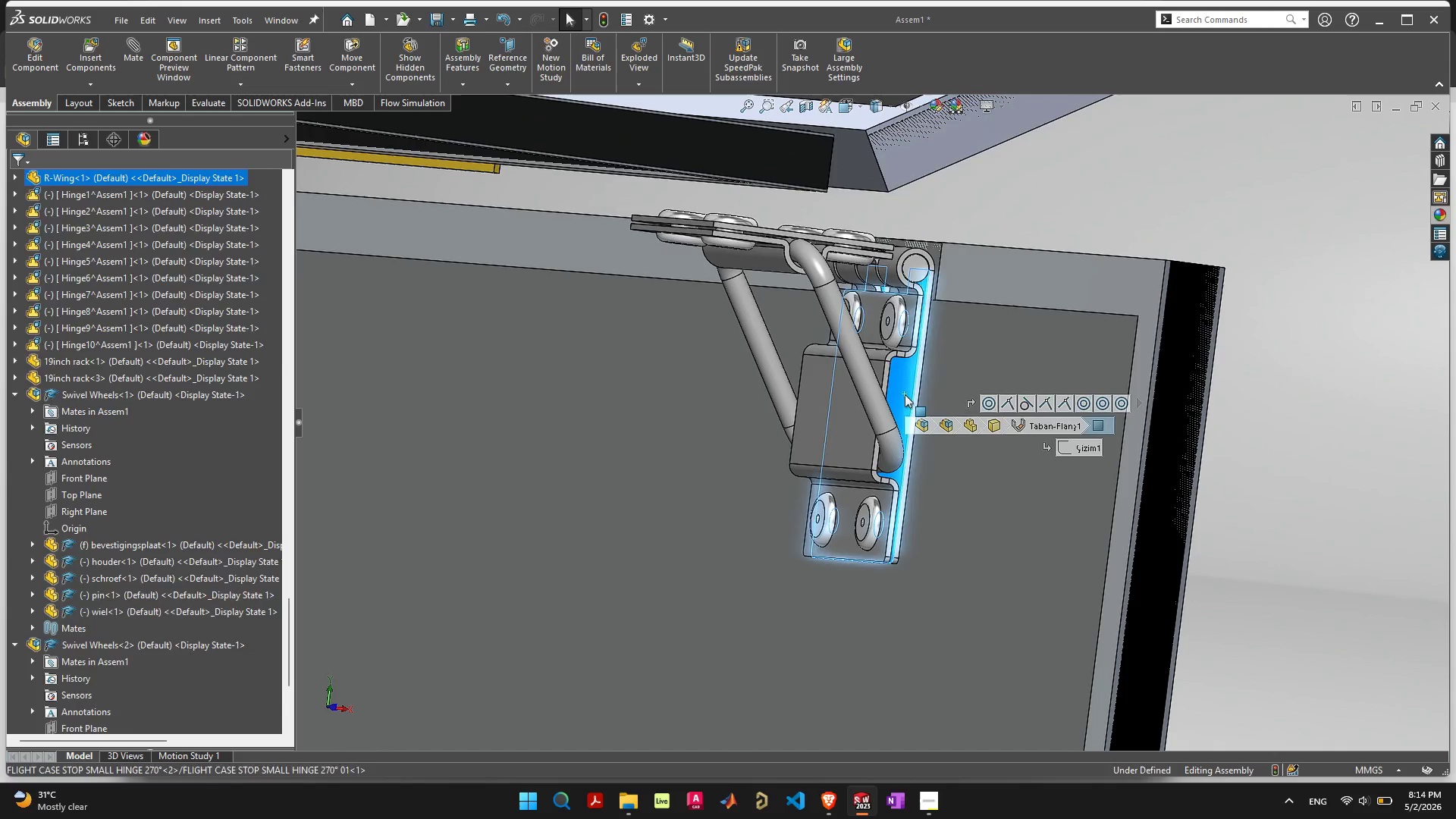 
mouse_move([876, 375])
 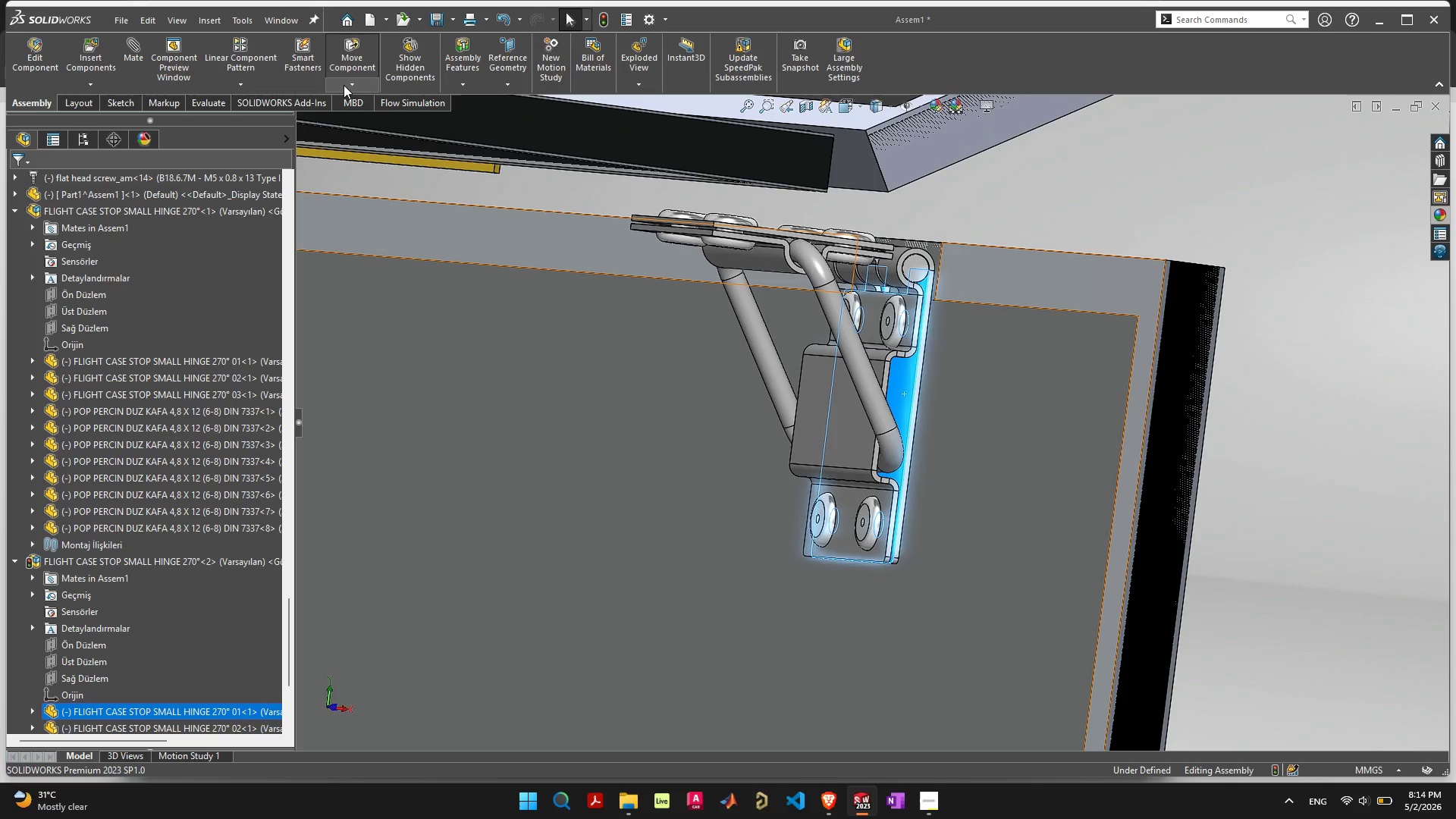 
left_click([353, 86])
 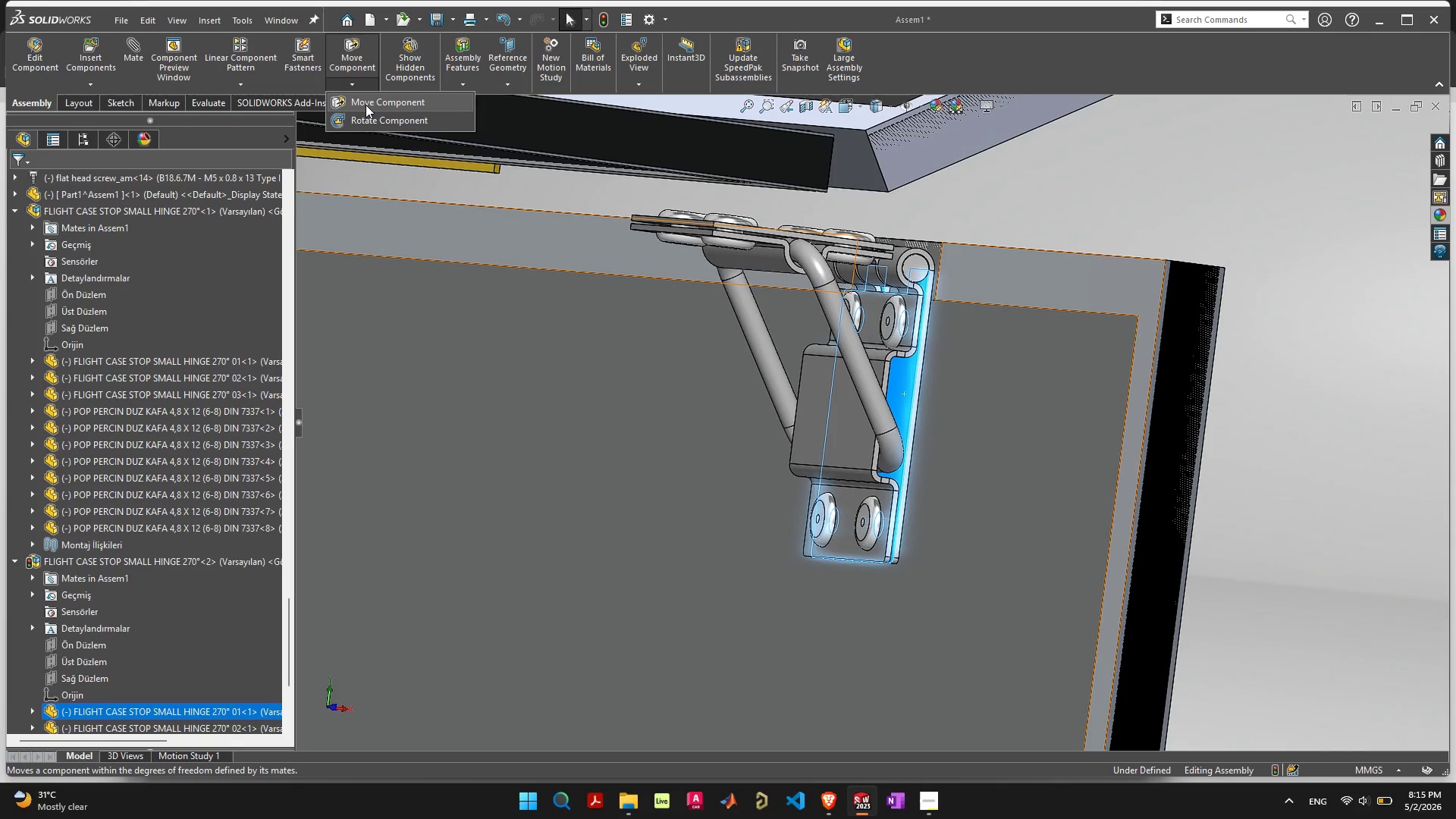 
scroll: coordinate [708, 372], scroll_direction: down, amount: 5.0
 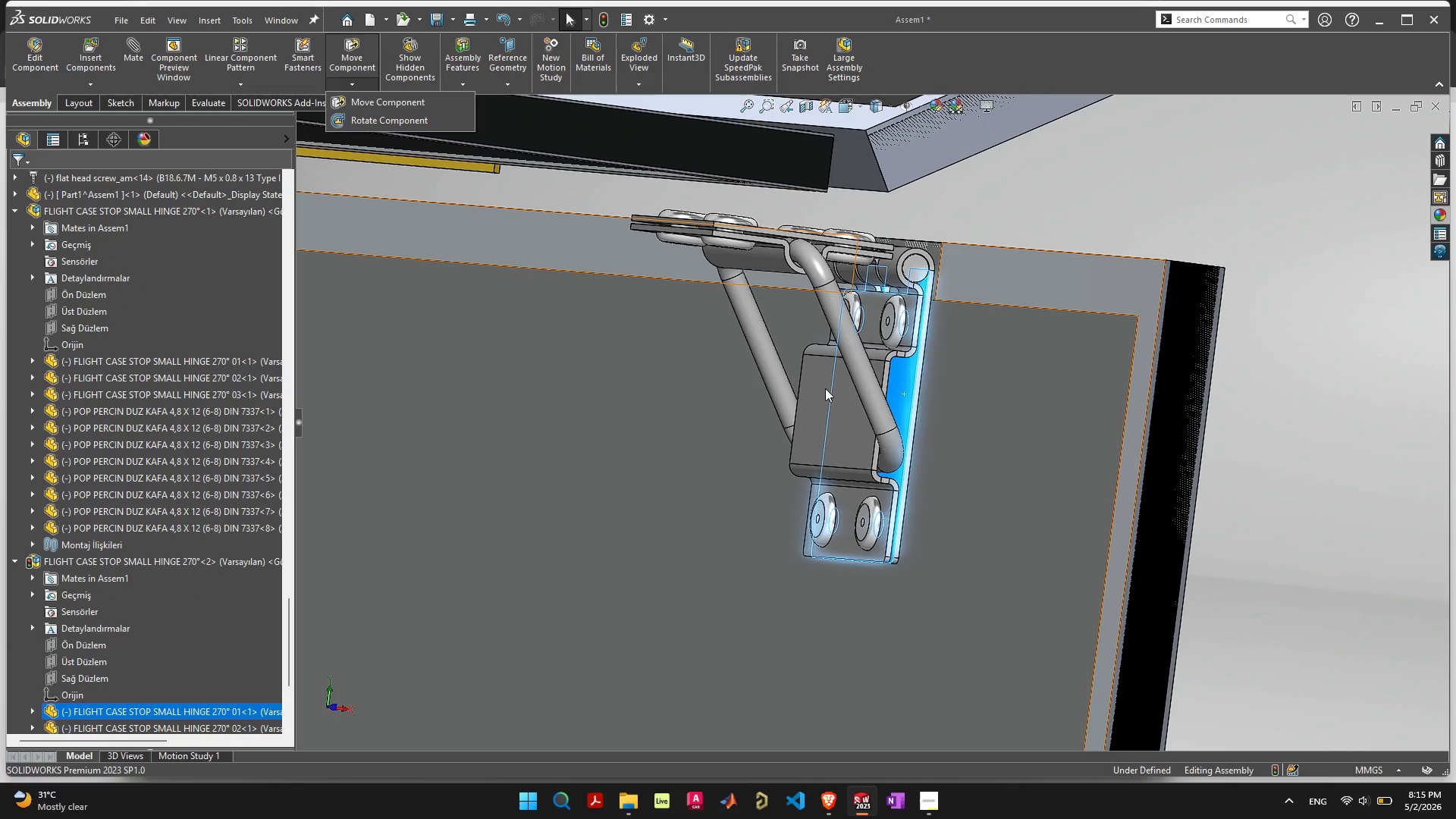 
left_click_drag(start_coordinate=[824, 388], to_coordinate=[982, 366])
 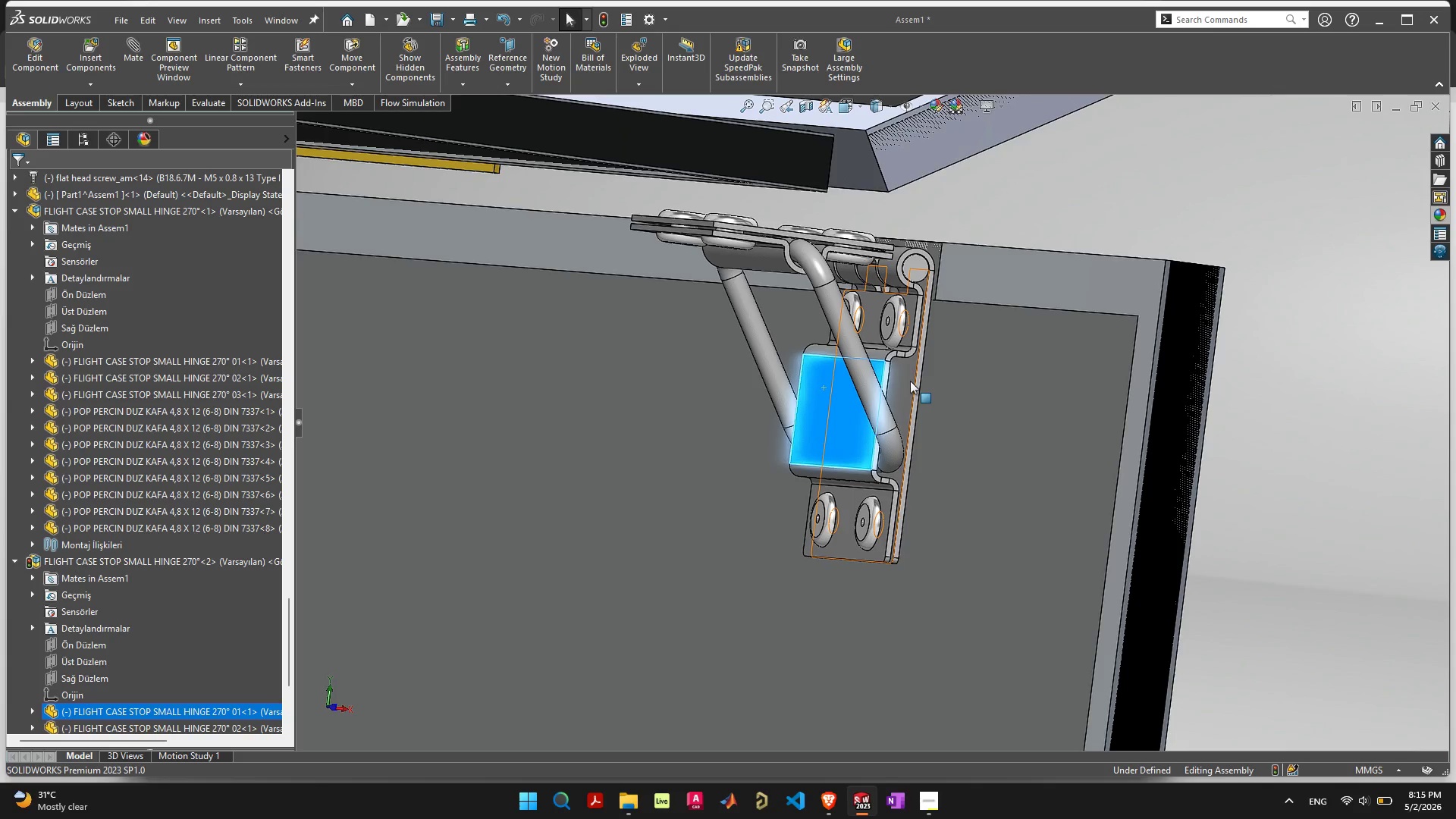 
left_click([910, 381])
 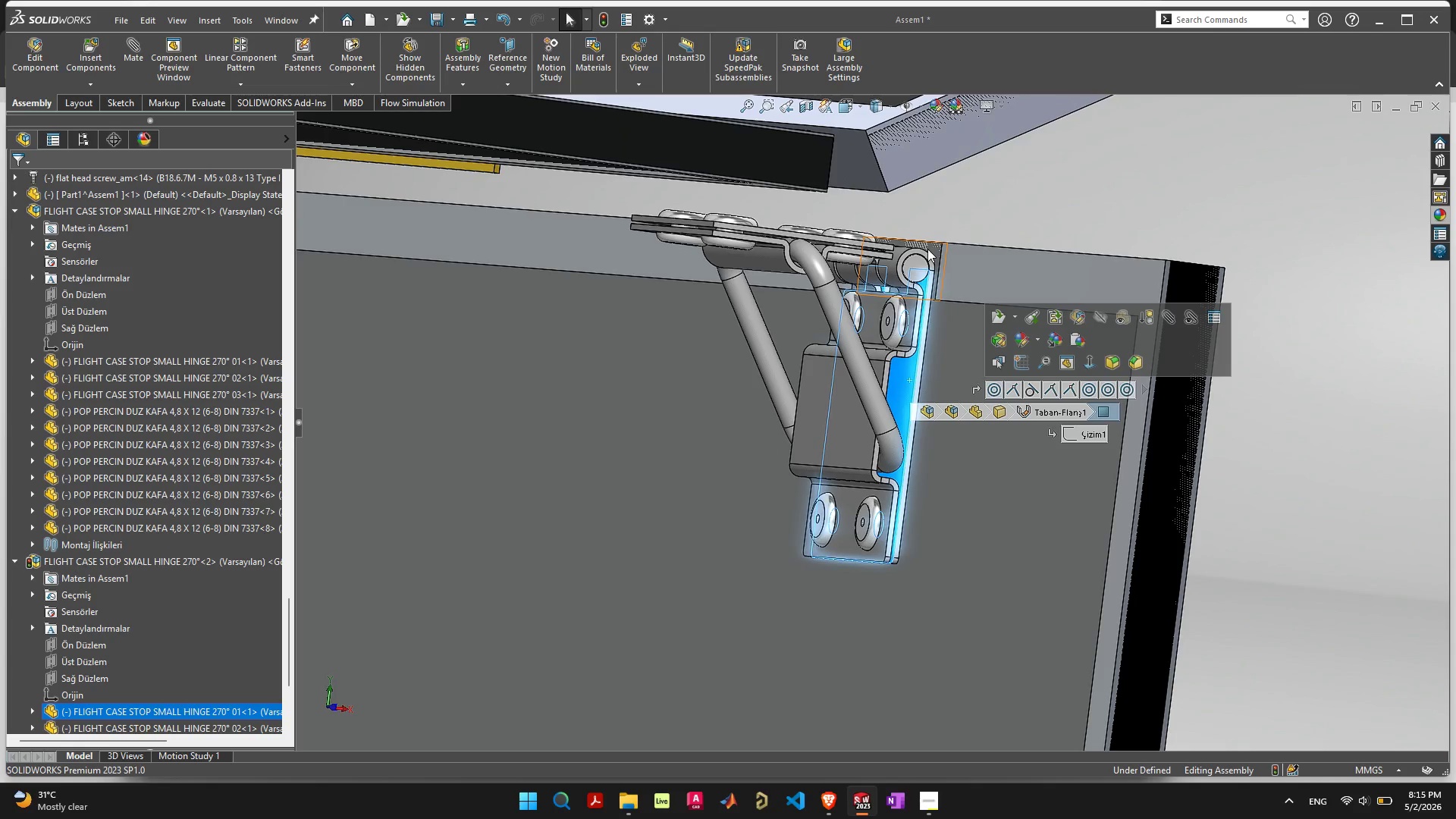 
left_click([962, 358])
 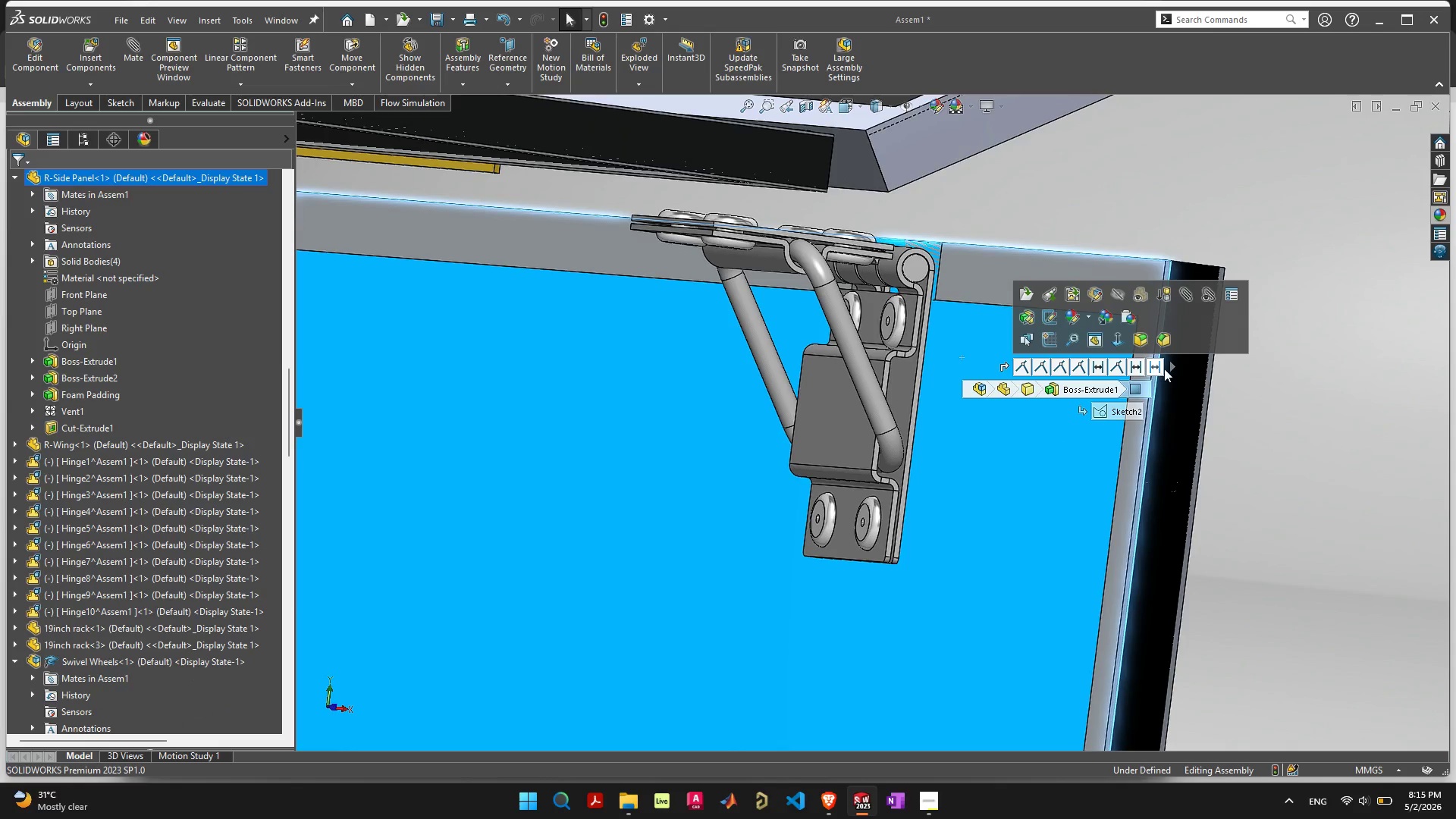 
left_click([1172, 367])
 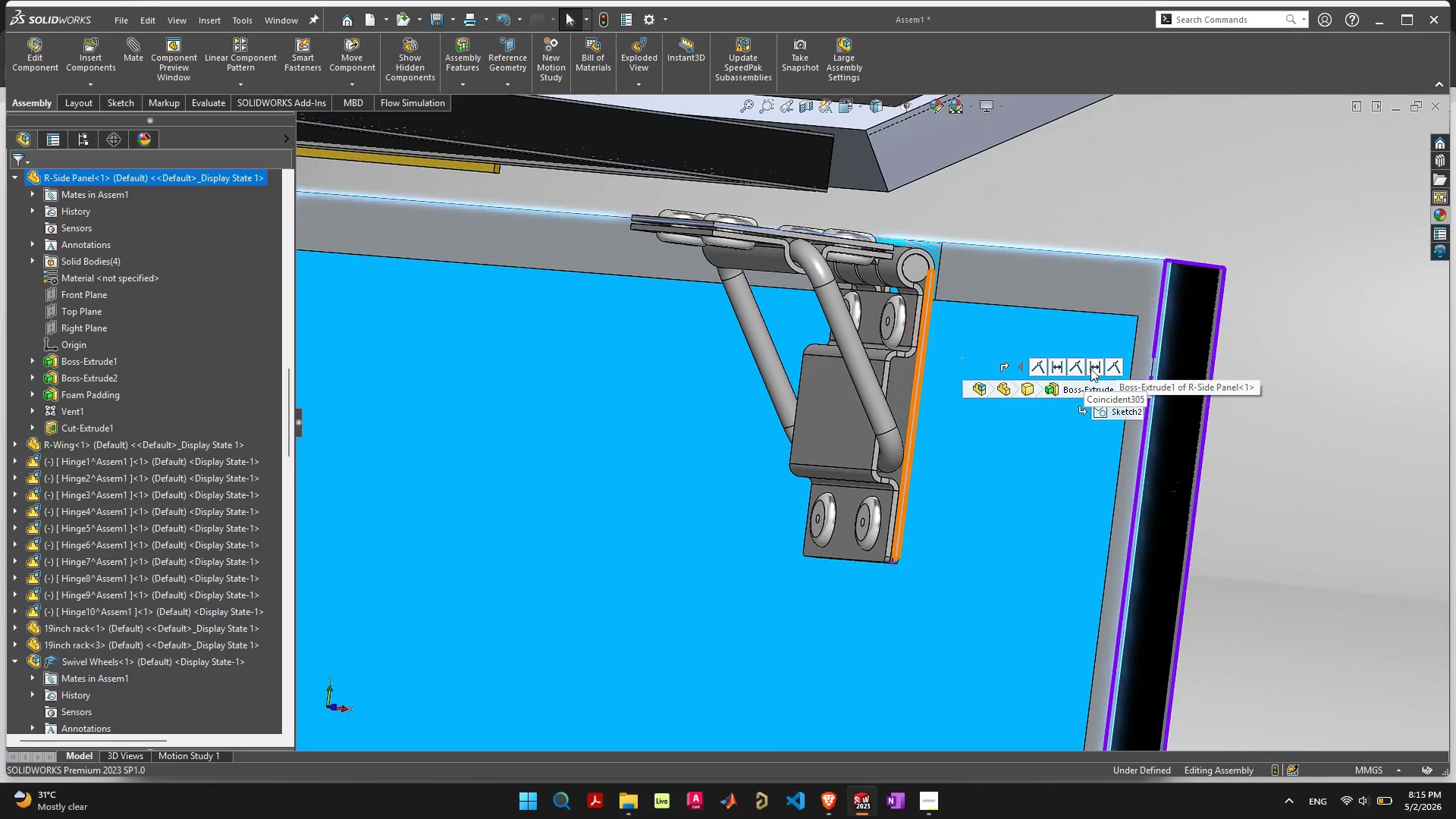 
wait(6.19)
 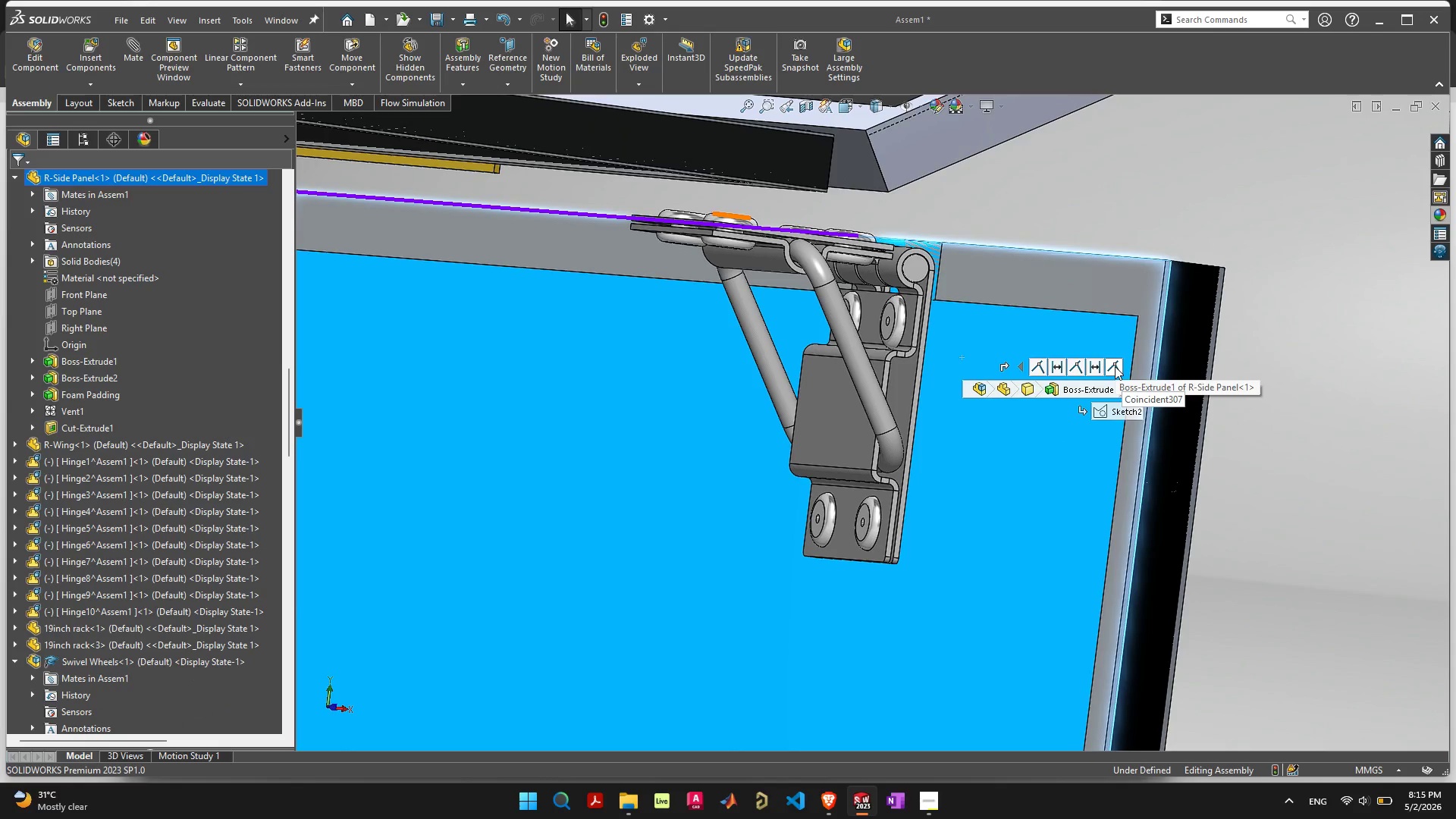 
left_click([1093, 369])
 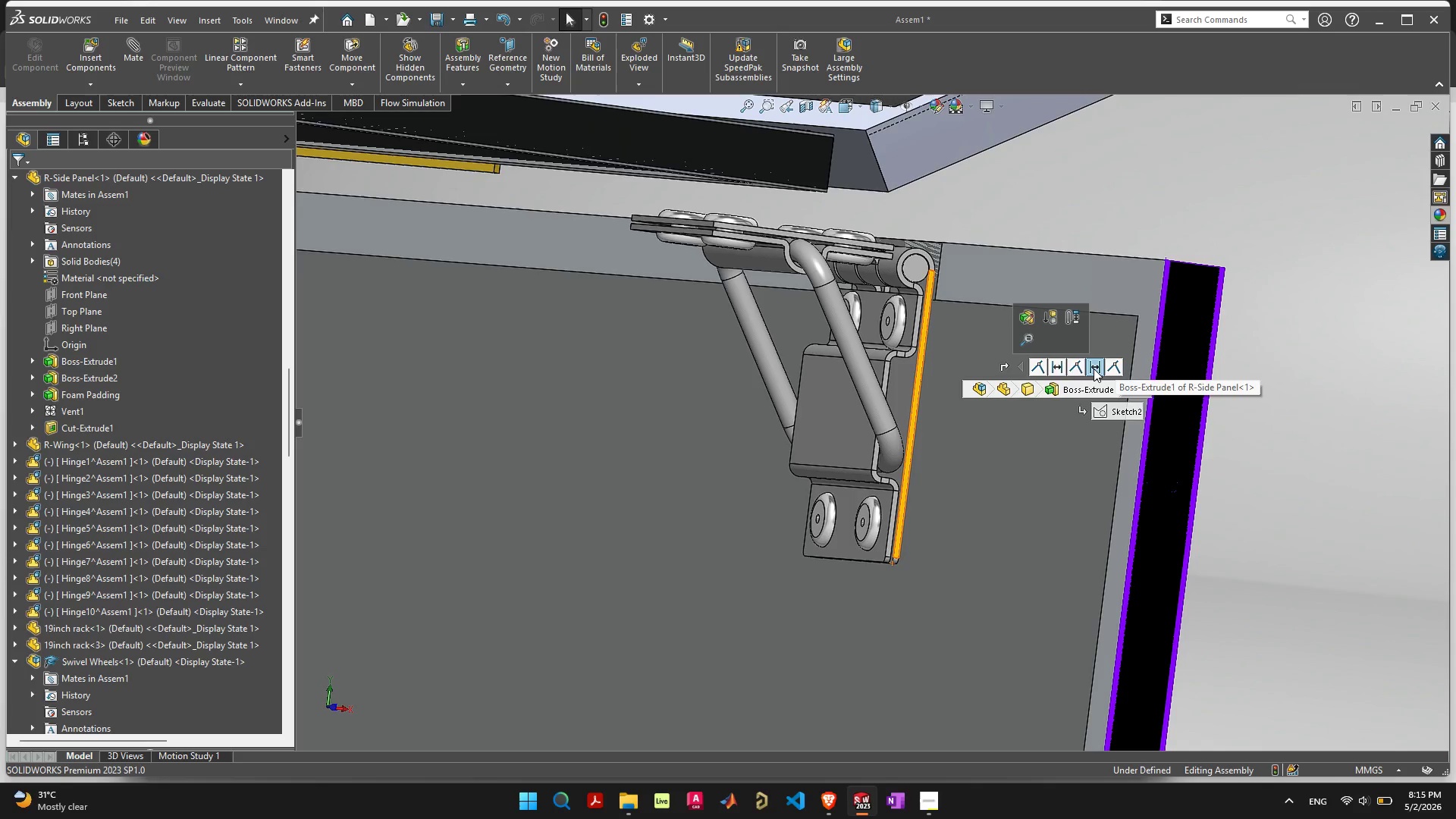 
key(Delete)
 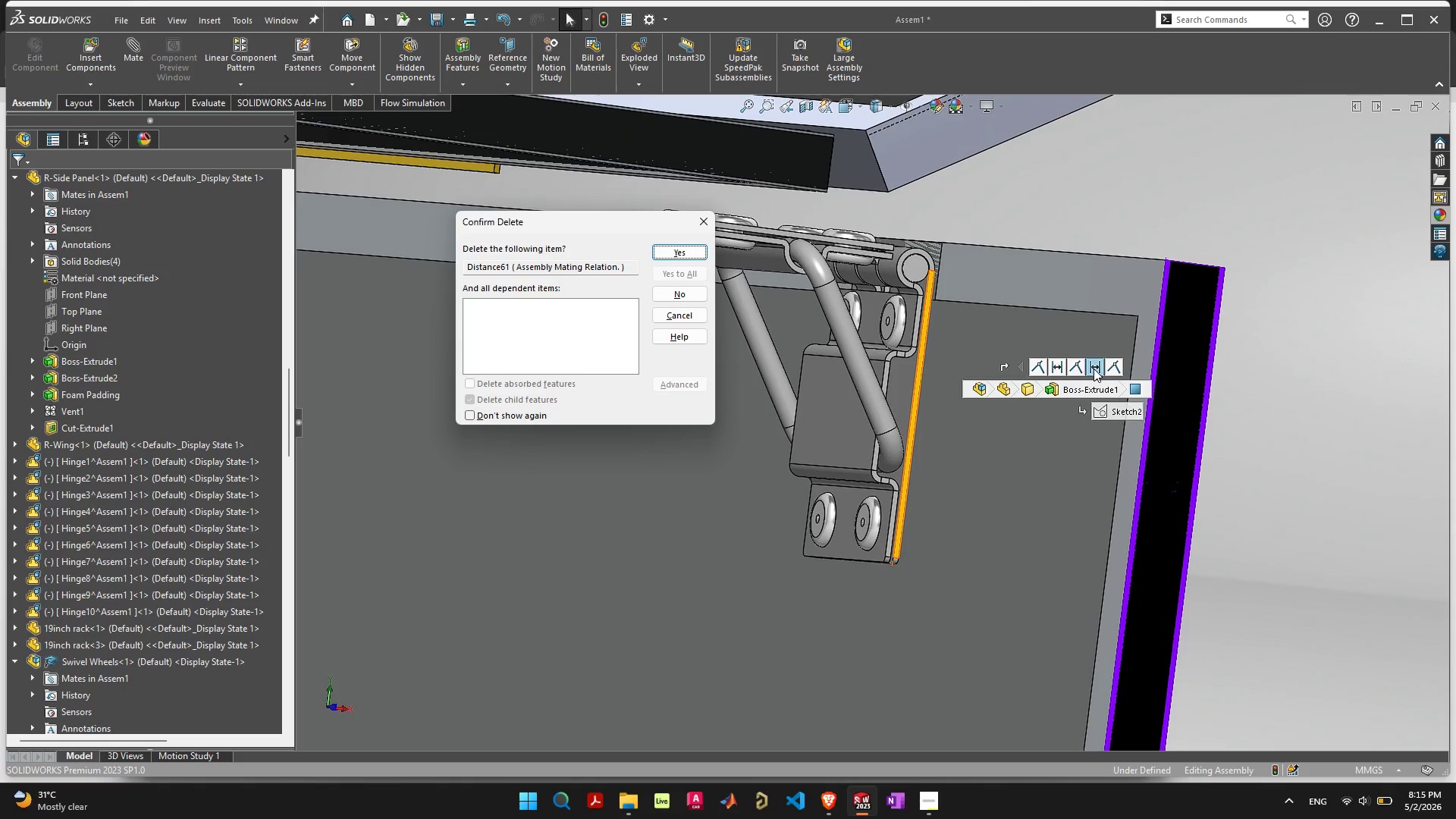 
key(Enter)
 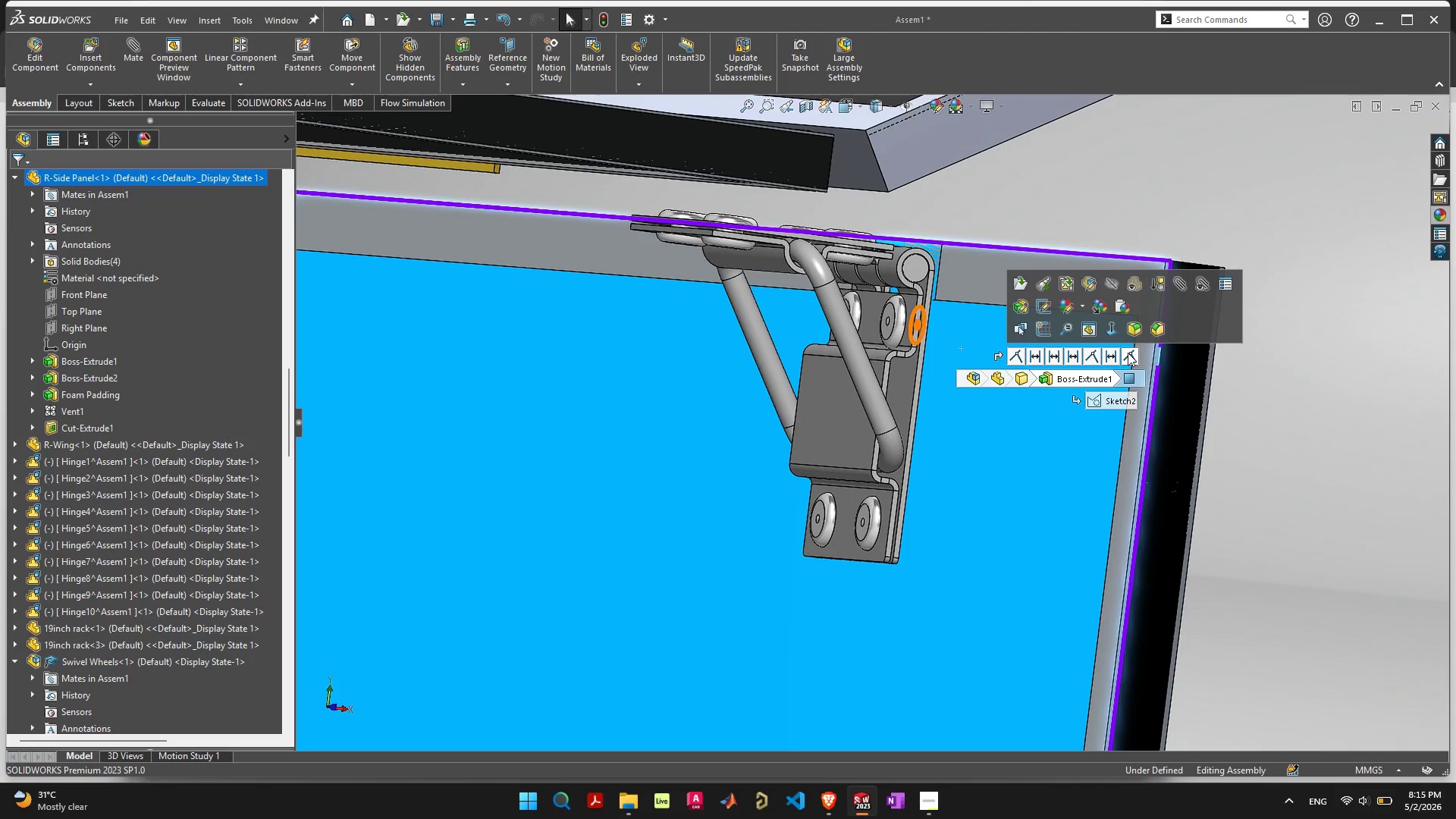 
left_click([1128, 353])
 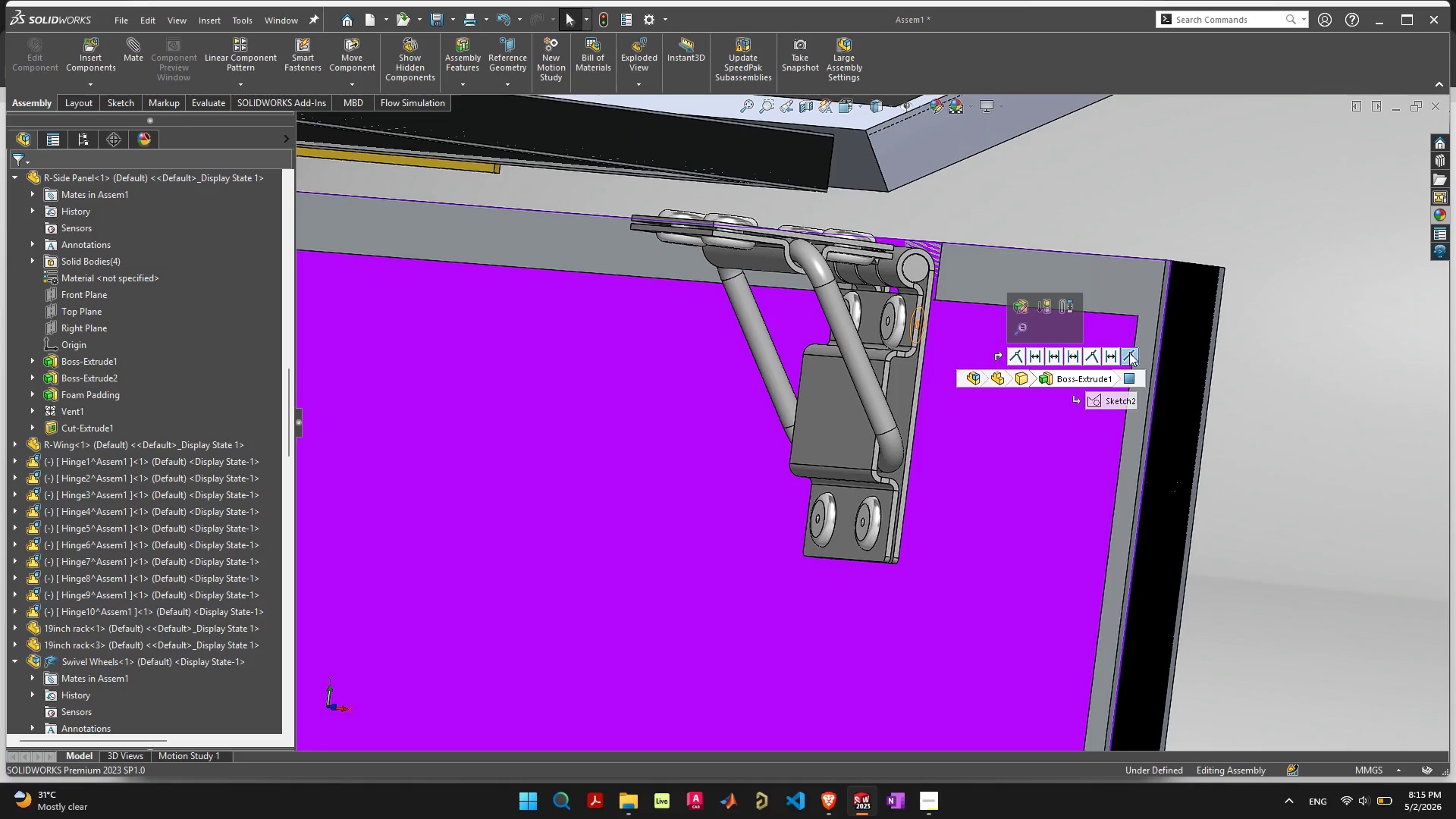 
key(Delete)
 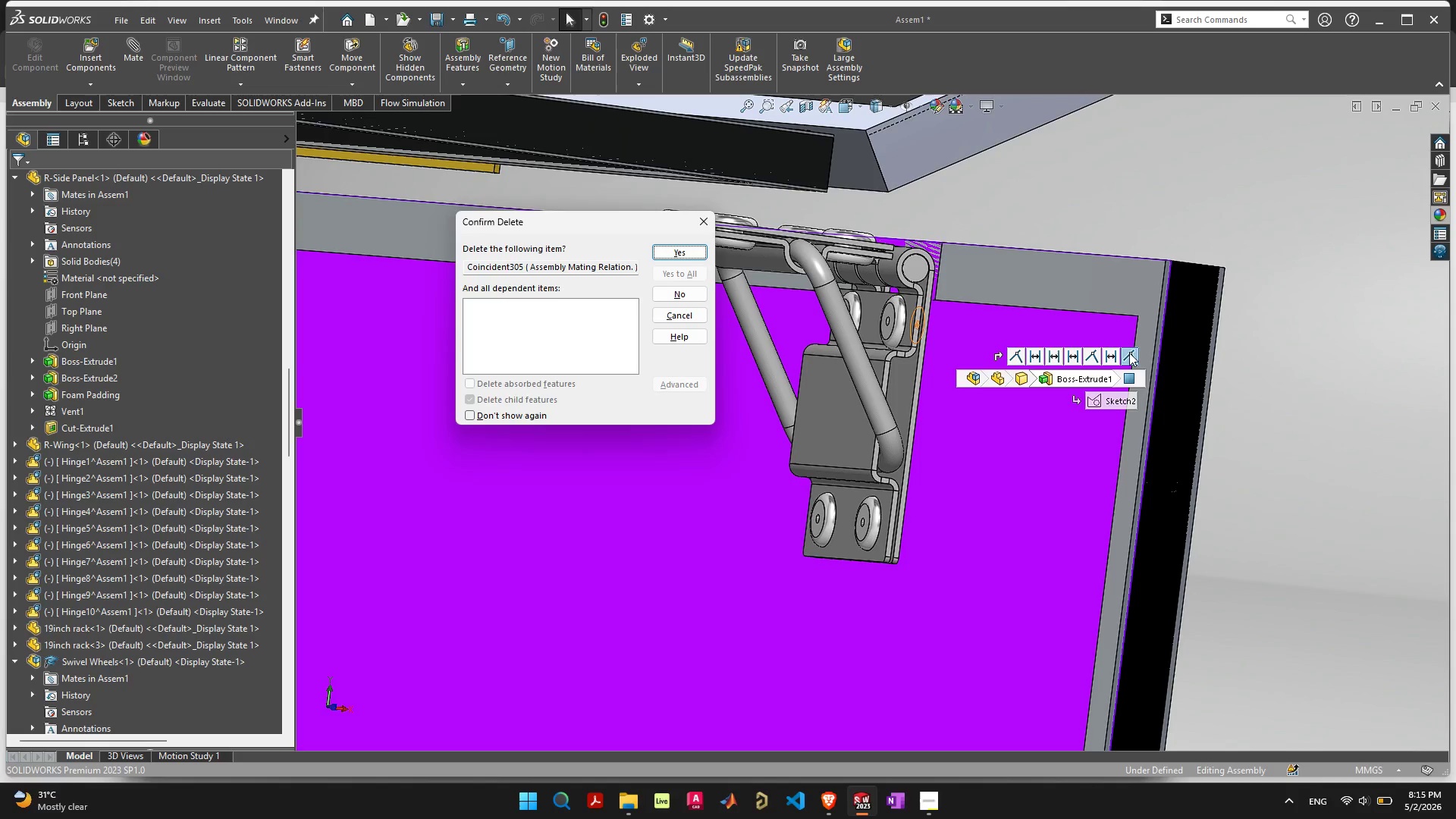 
key(Enter)
 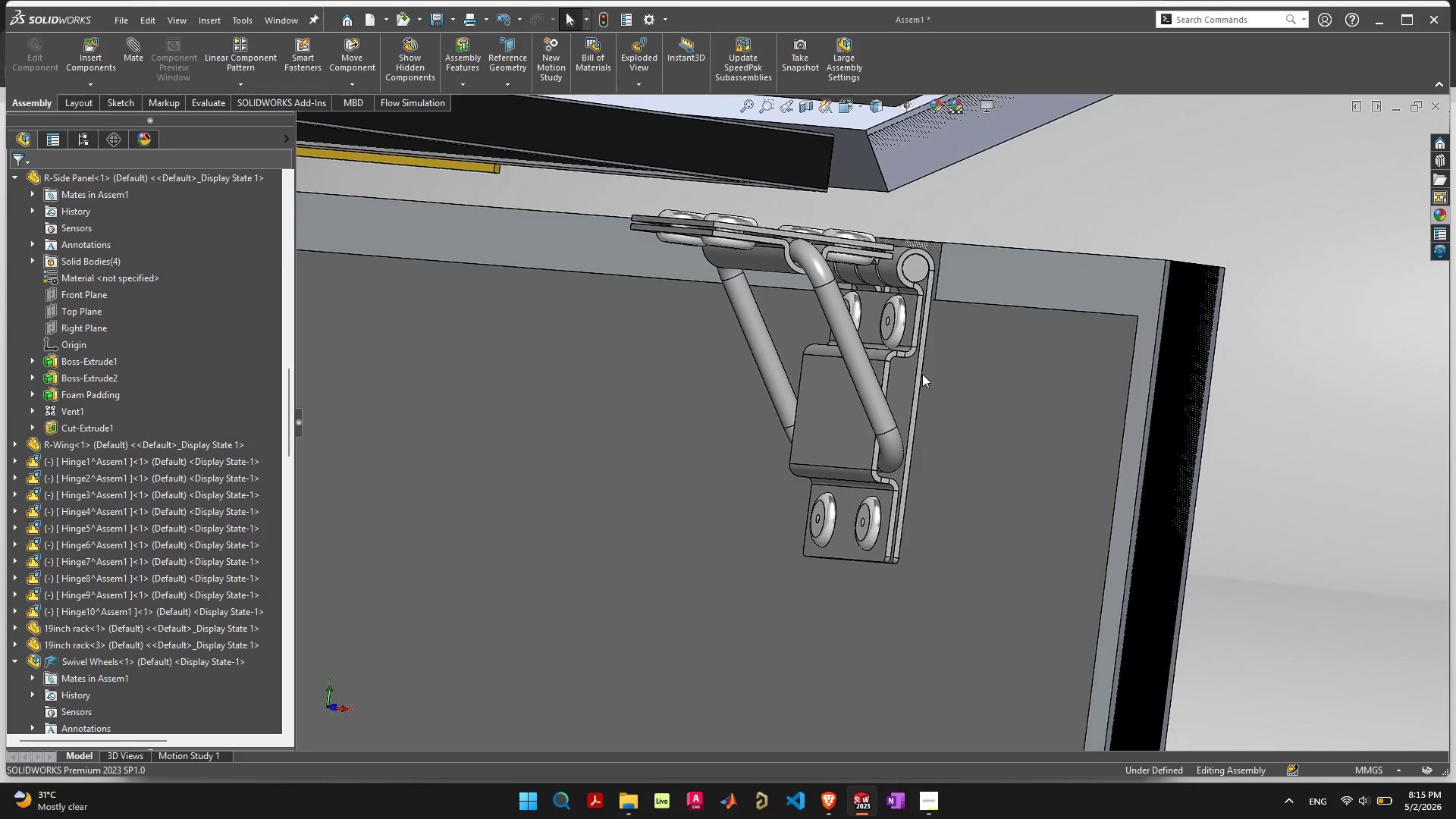 
left_click_drag(start_coordinate=[909, 380], to_coordinate=[806, 375])
 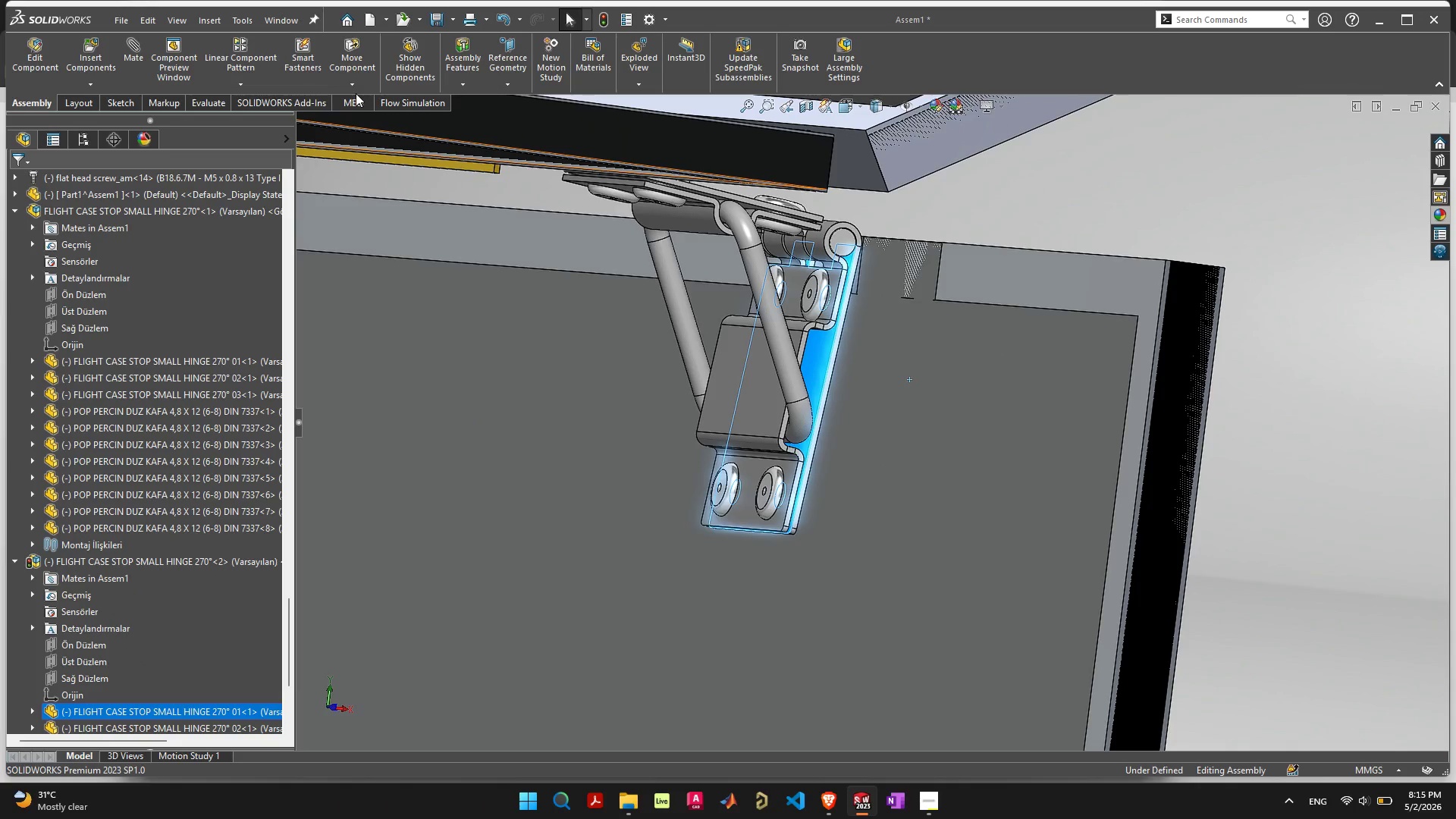 
left_click([358, 87])
 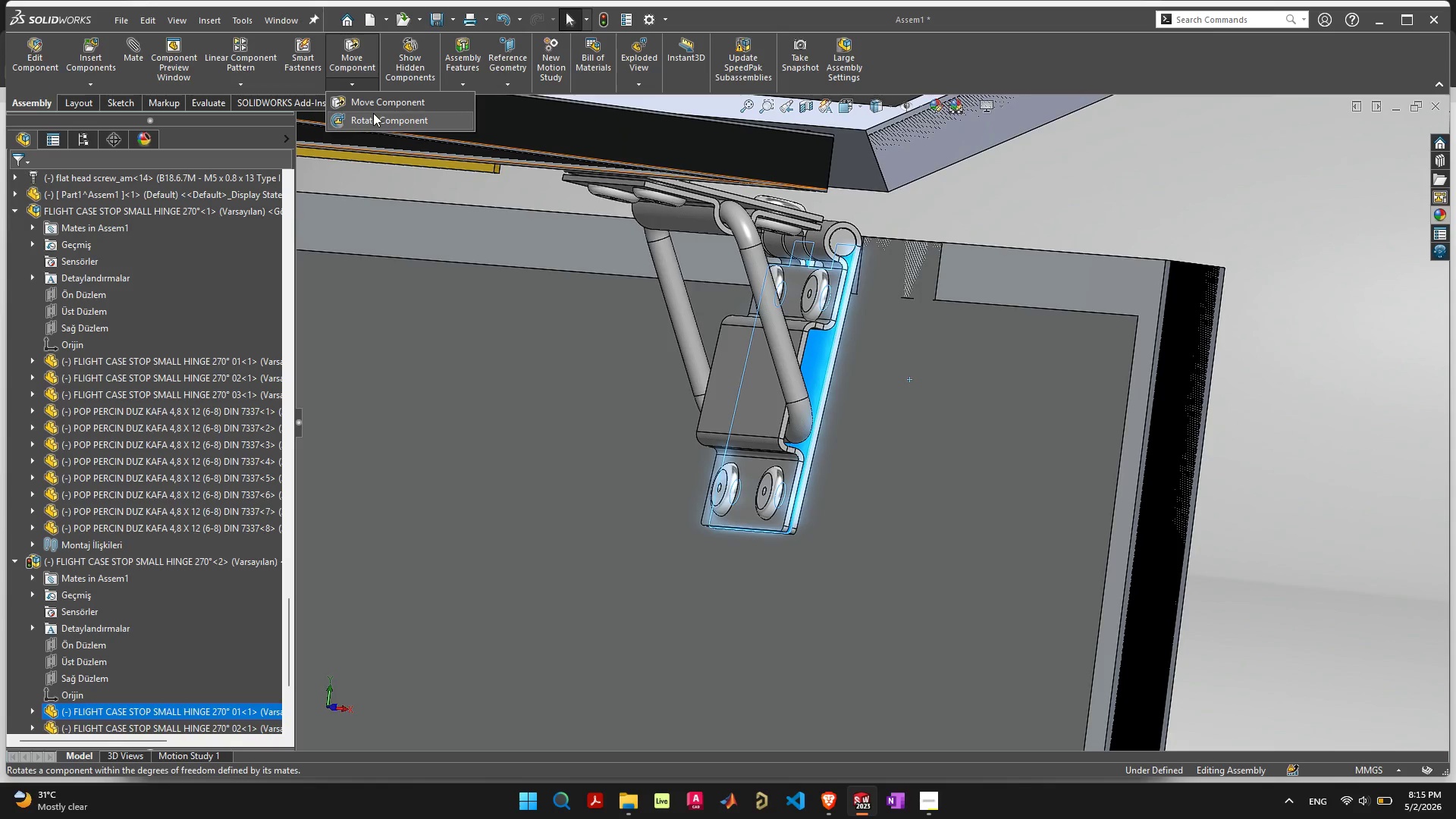 
left_click([373, 120])
 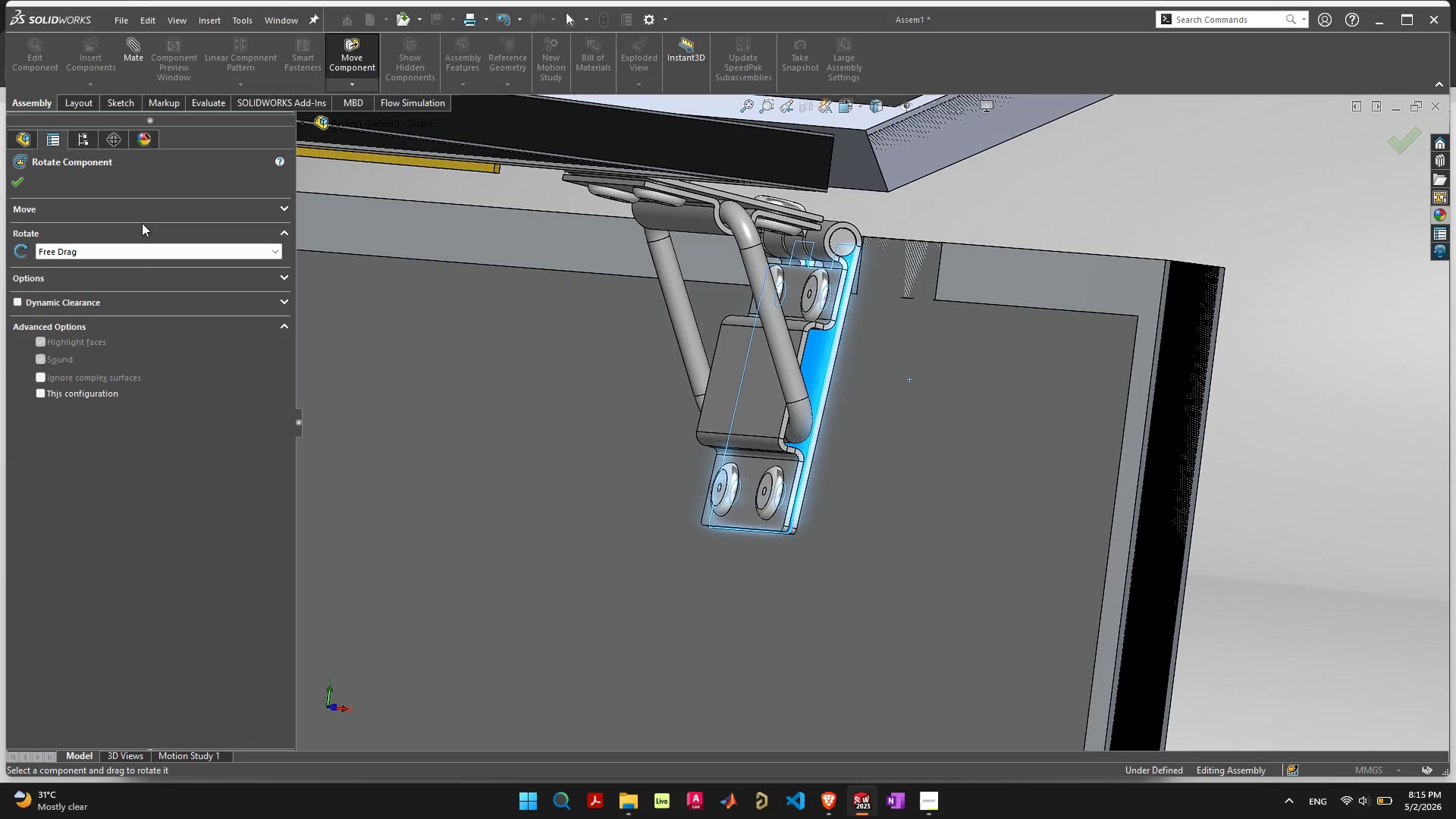 
double_click([147, 255])
 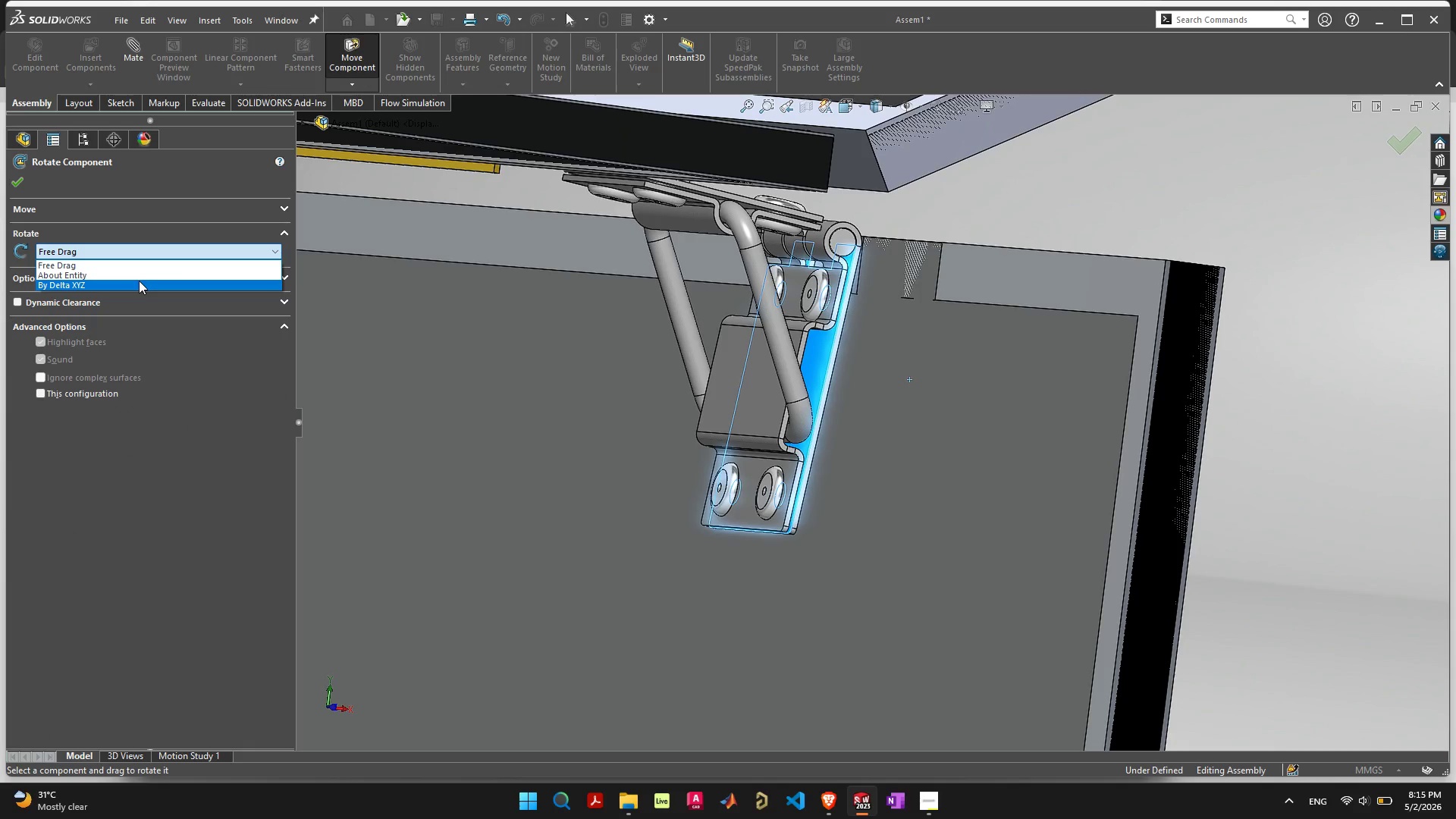 
left_click([139, 281])
 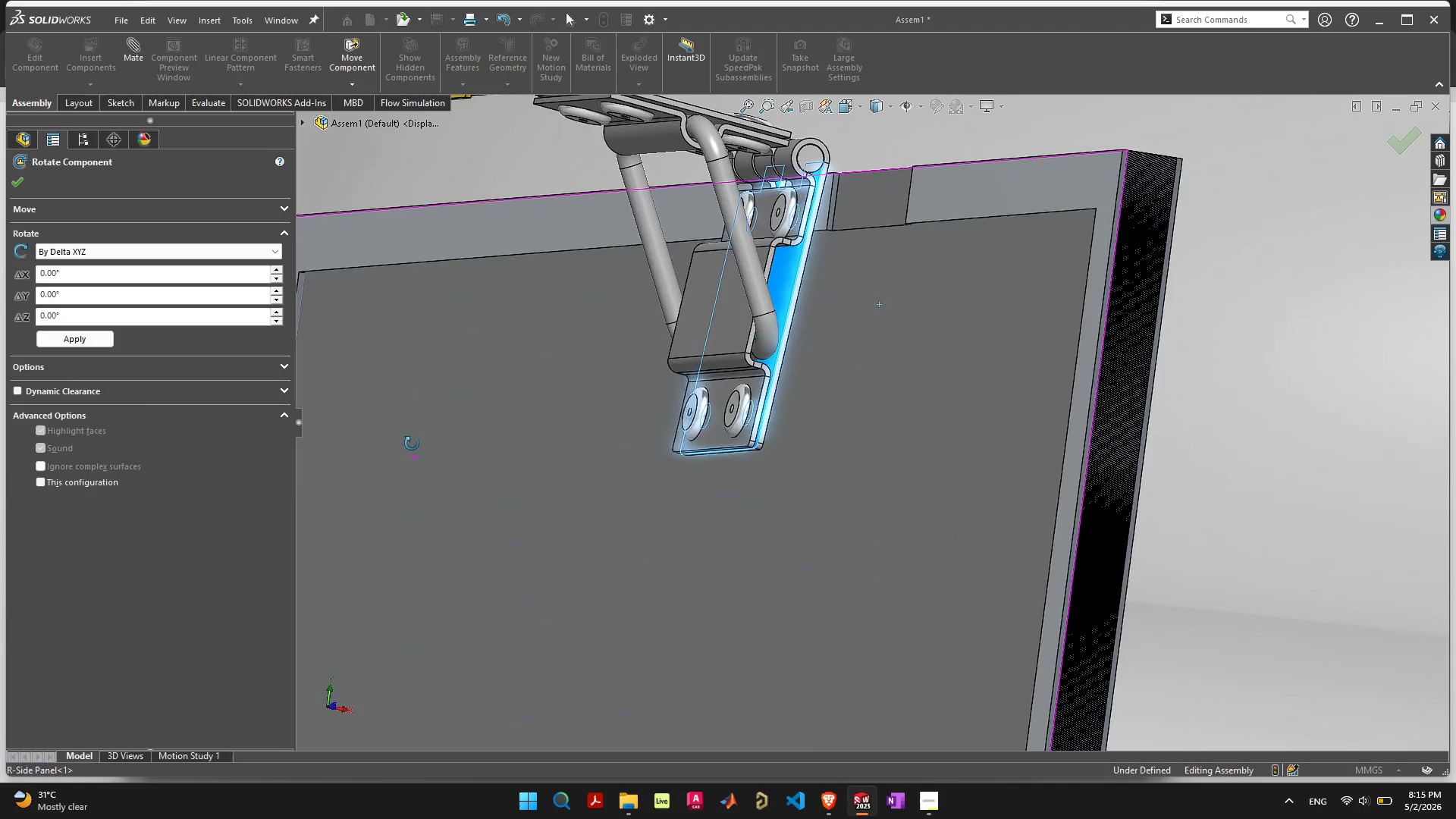 
wait(13.56)
 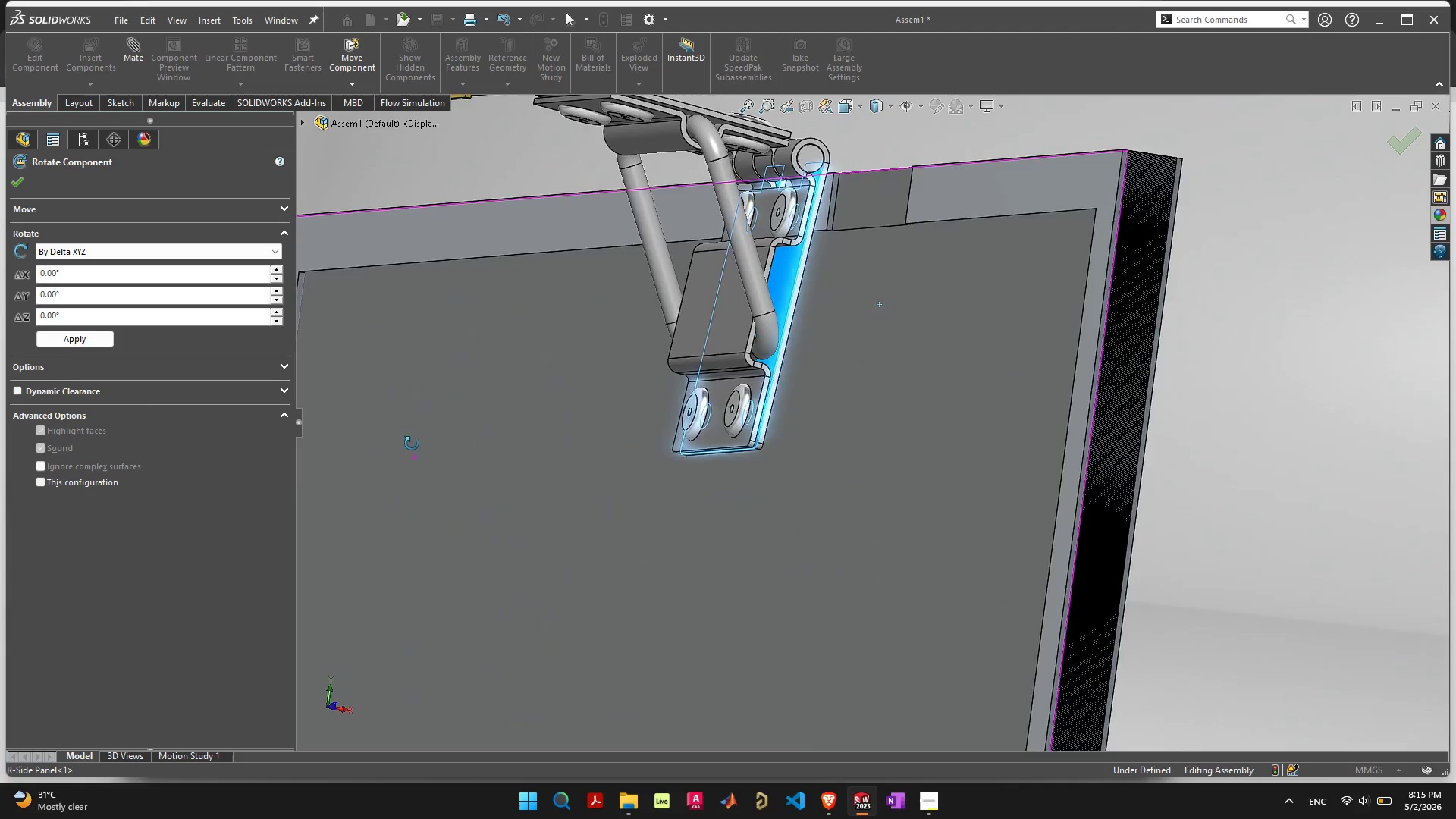 
left_click_drag(start_coordinate=[99, 274], to_coordinate=[0, 266])
 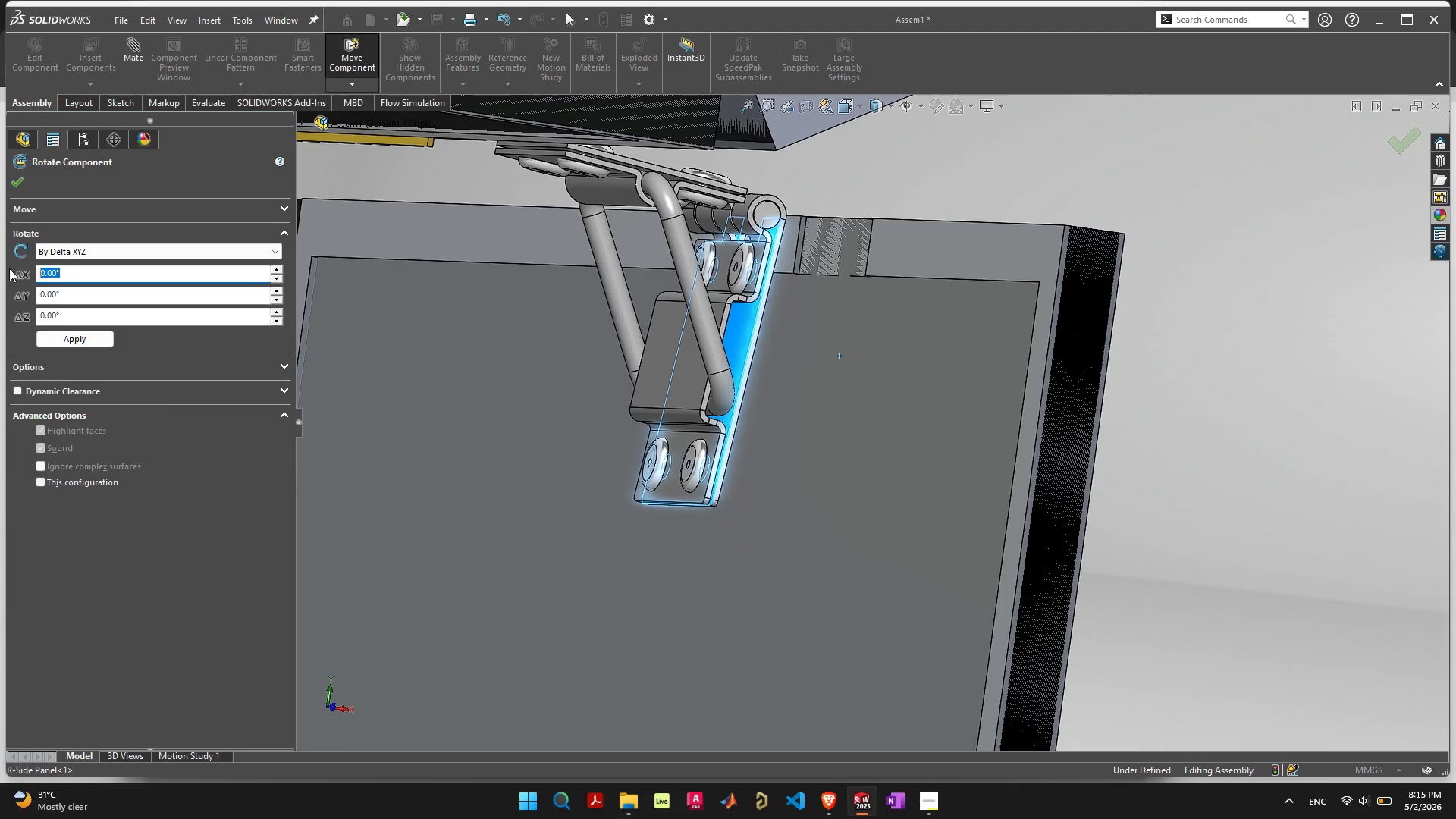 
type(180)
 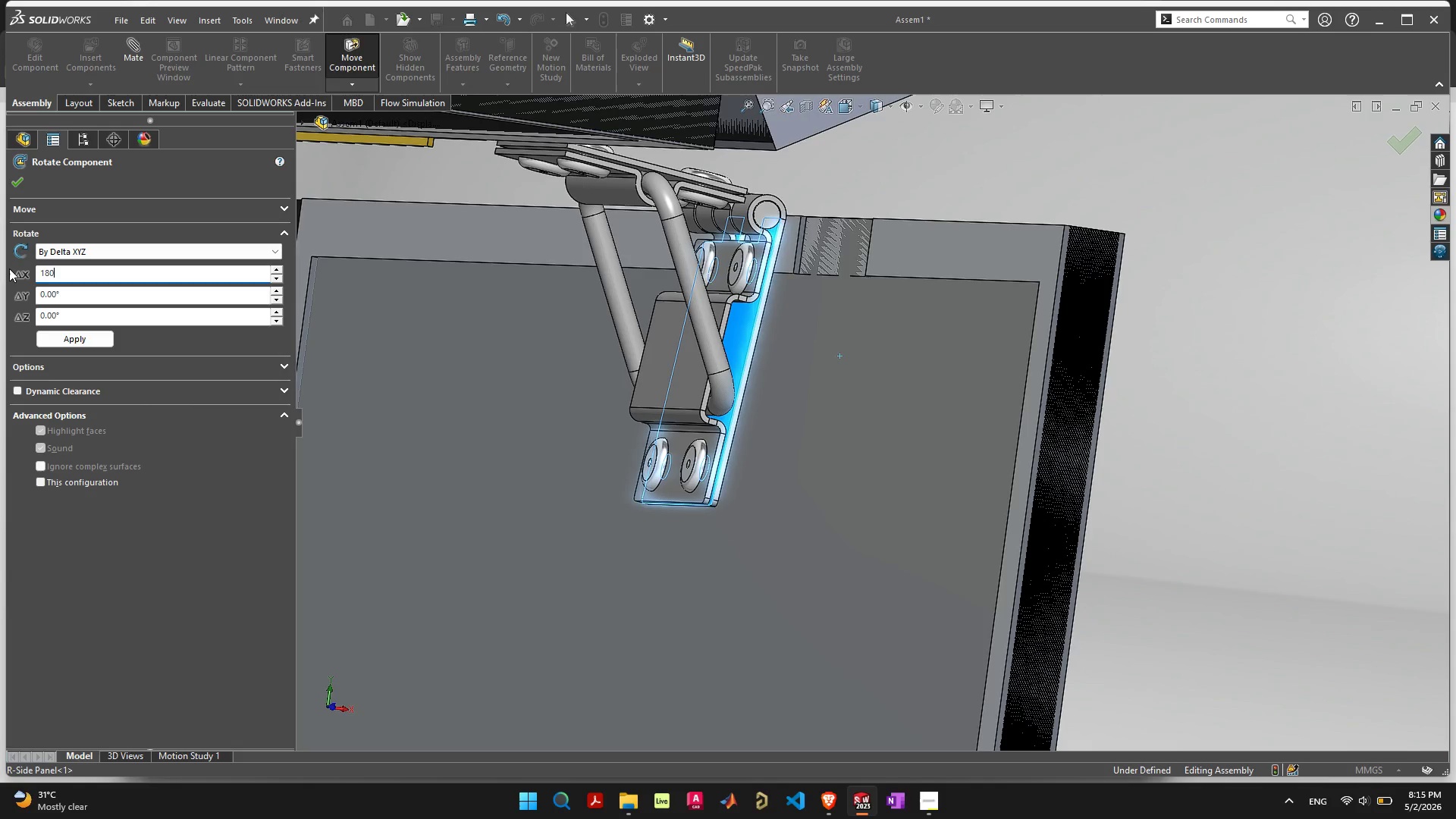 
key(Enter)
 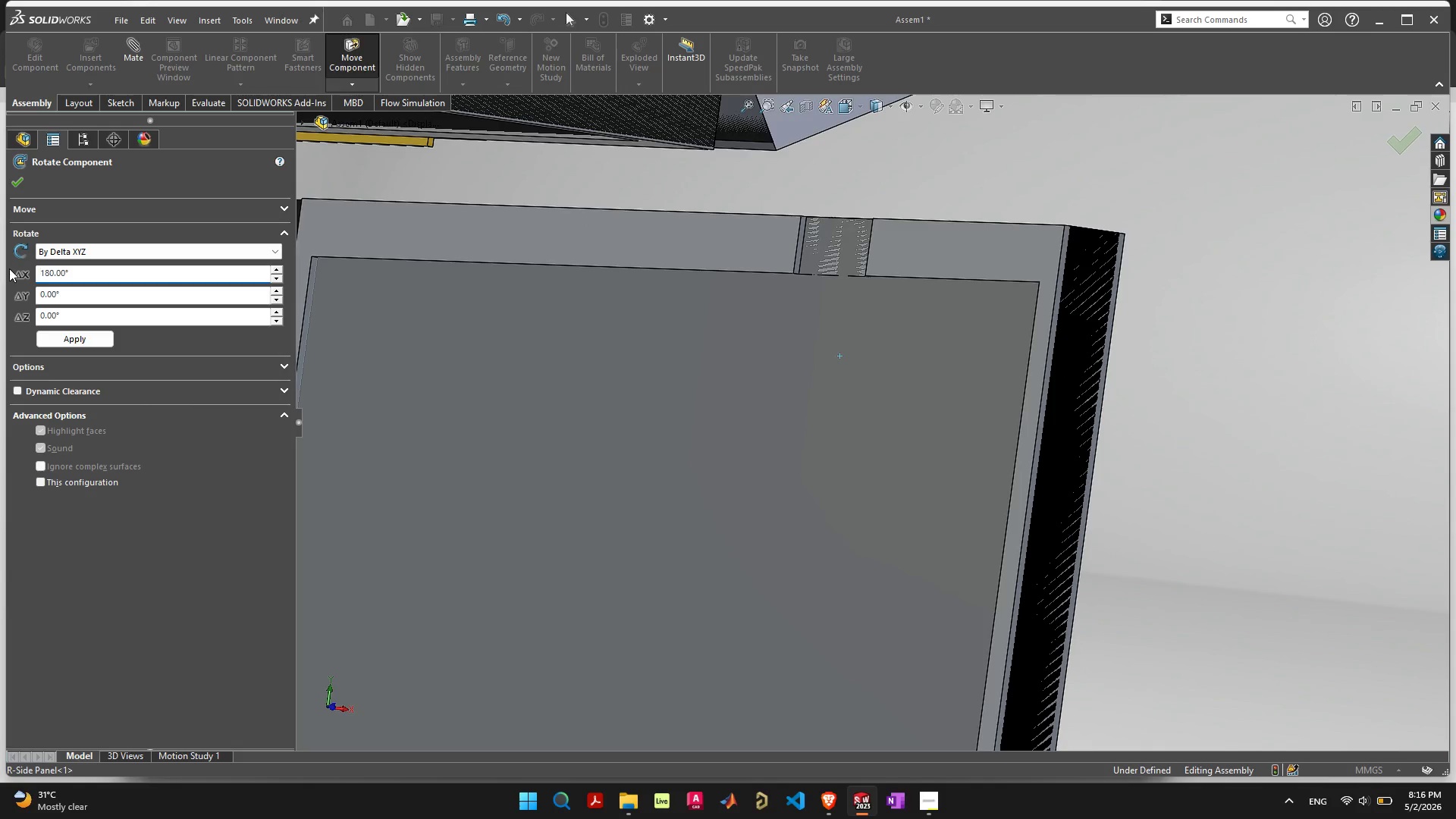 
scroll: coordinate [20, 306], scroll_direction: down, amount: 4.0
 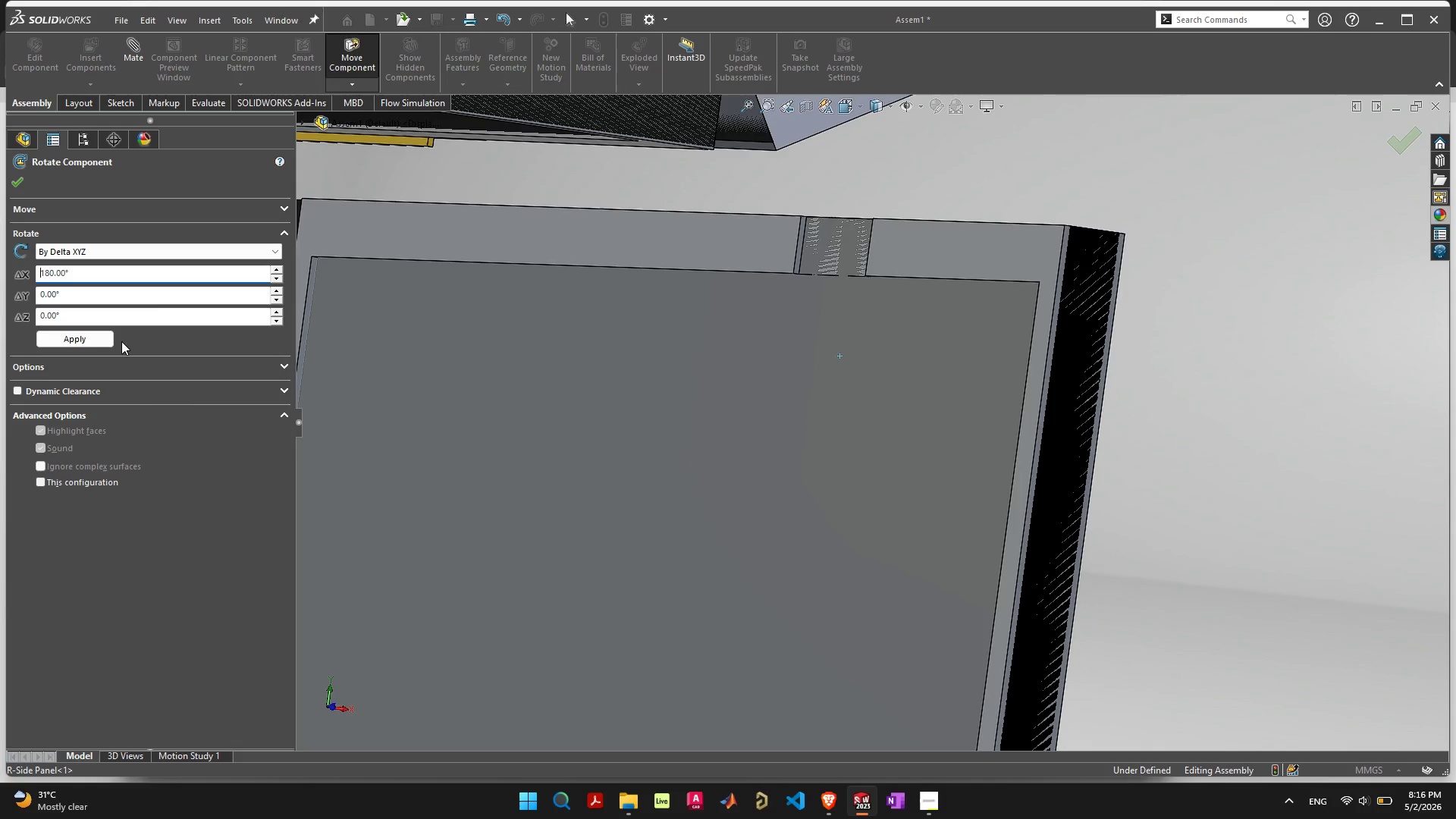 
left_click([93, 340])
 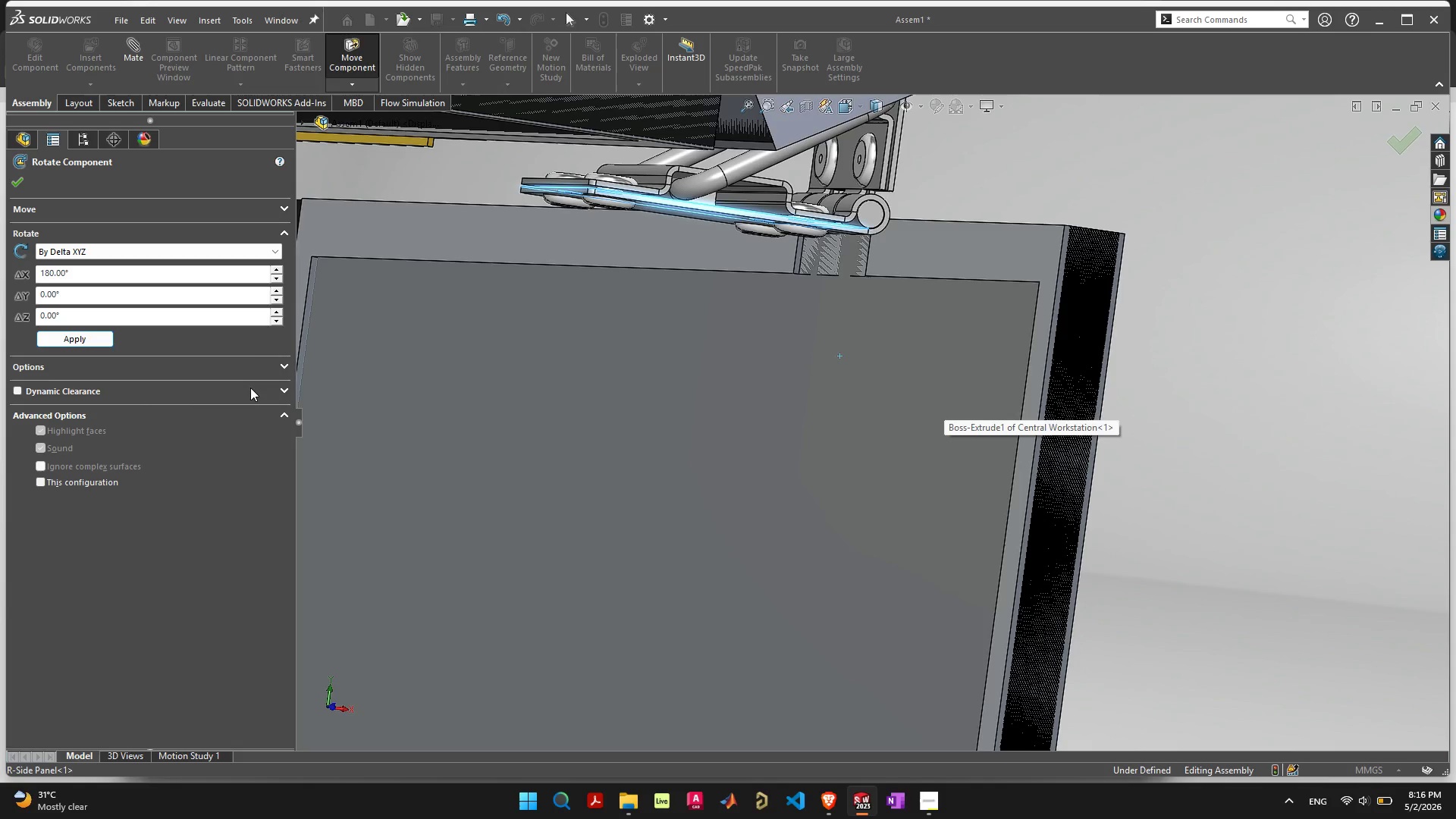 
scroll: coordinate [618, 378], scroll_direction: down, amount: 2.0
 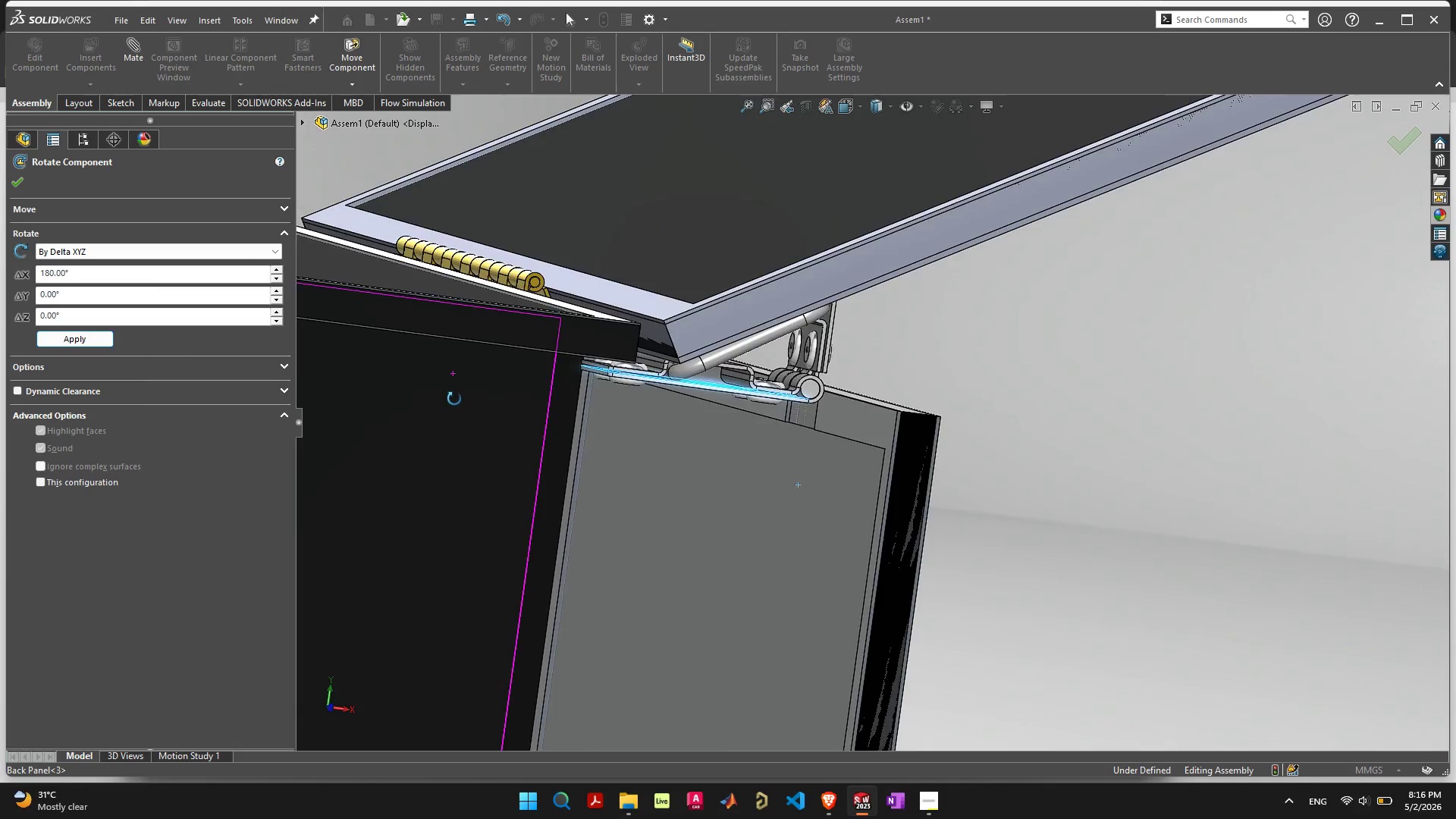 
wait(16.63)
 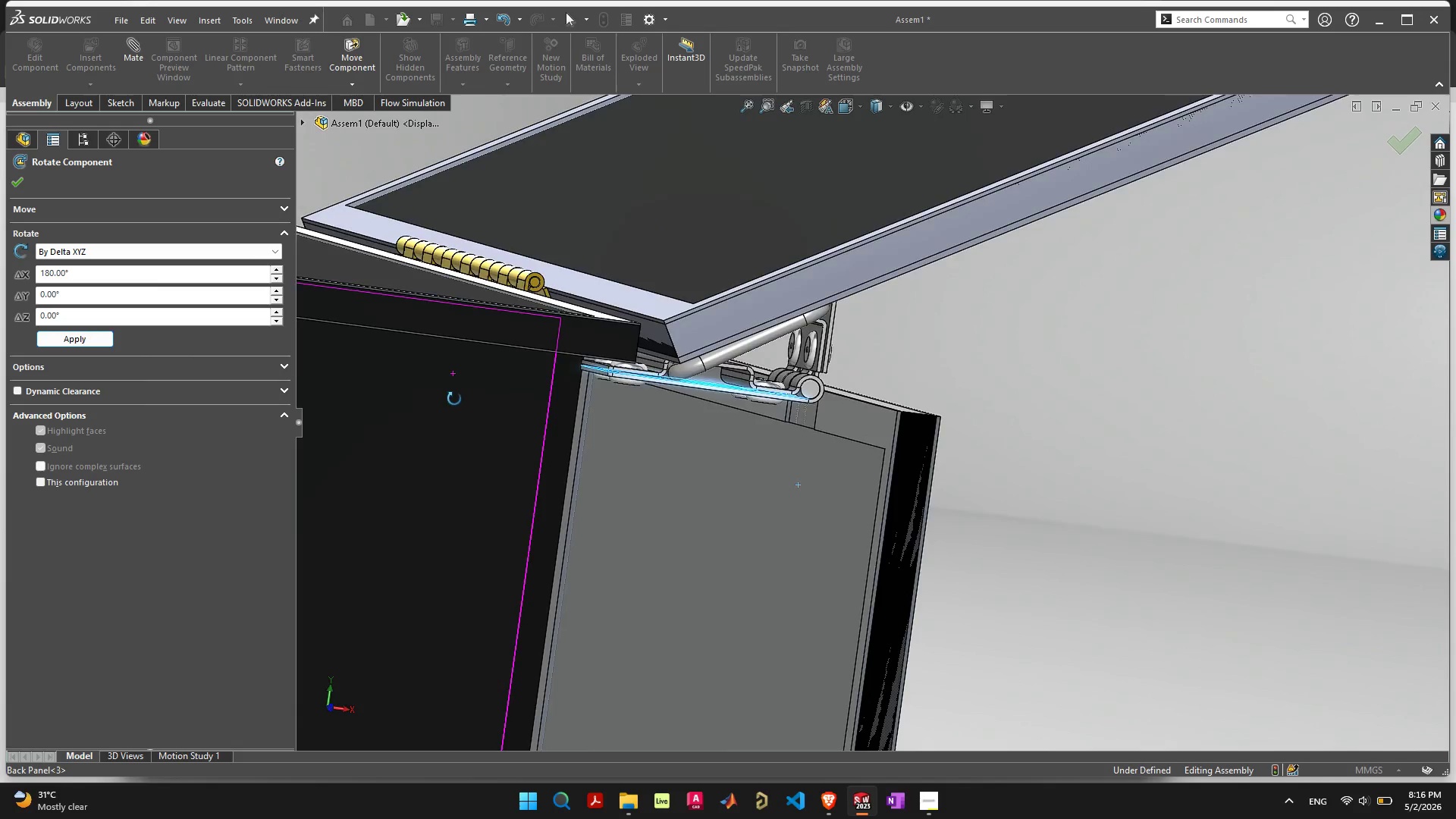 
left_click([841, 165])
 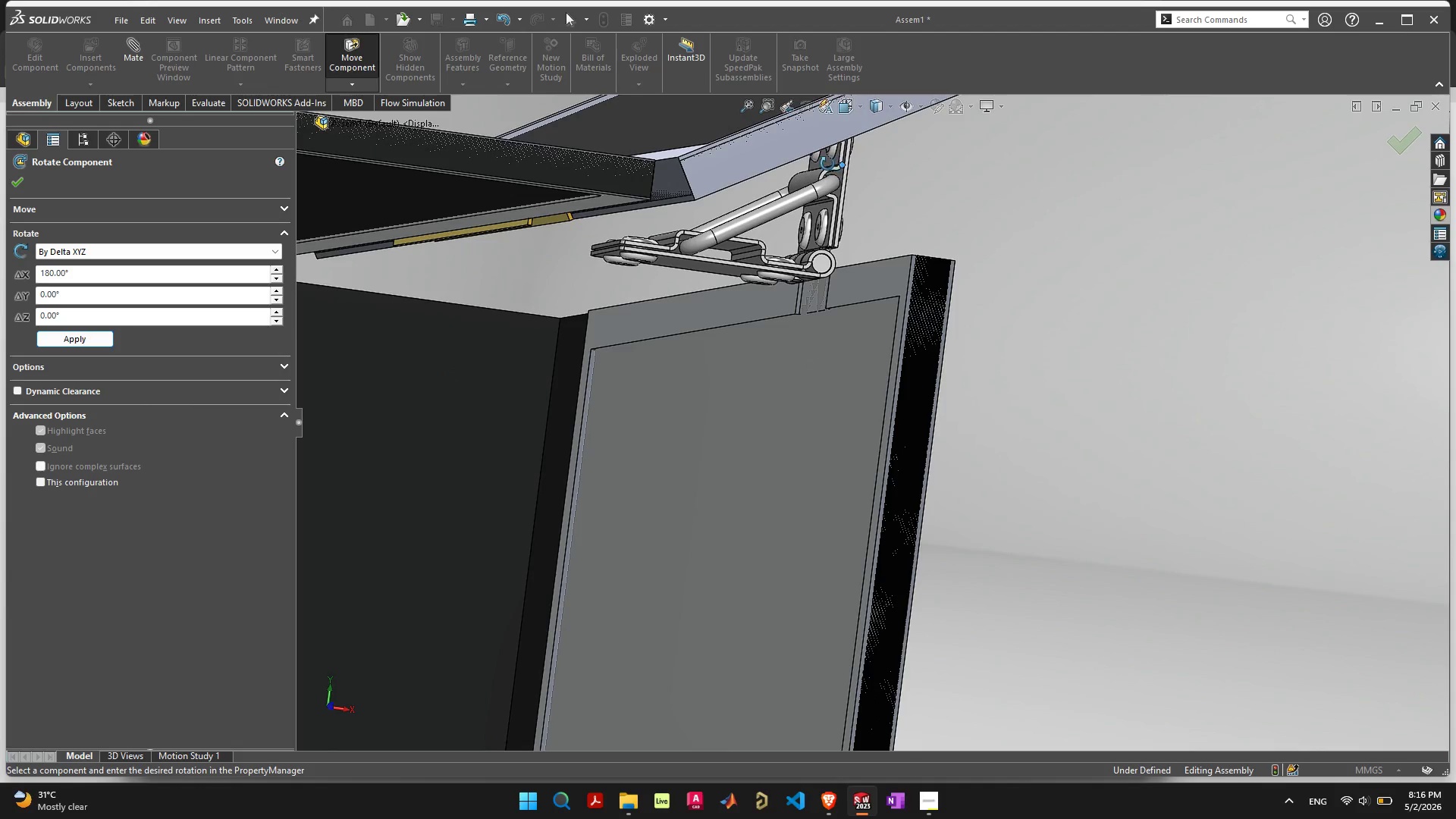 
left_click([827, 164])
 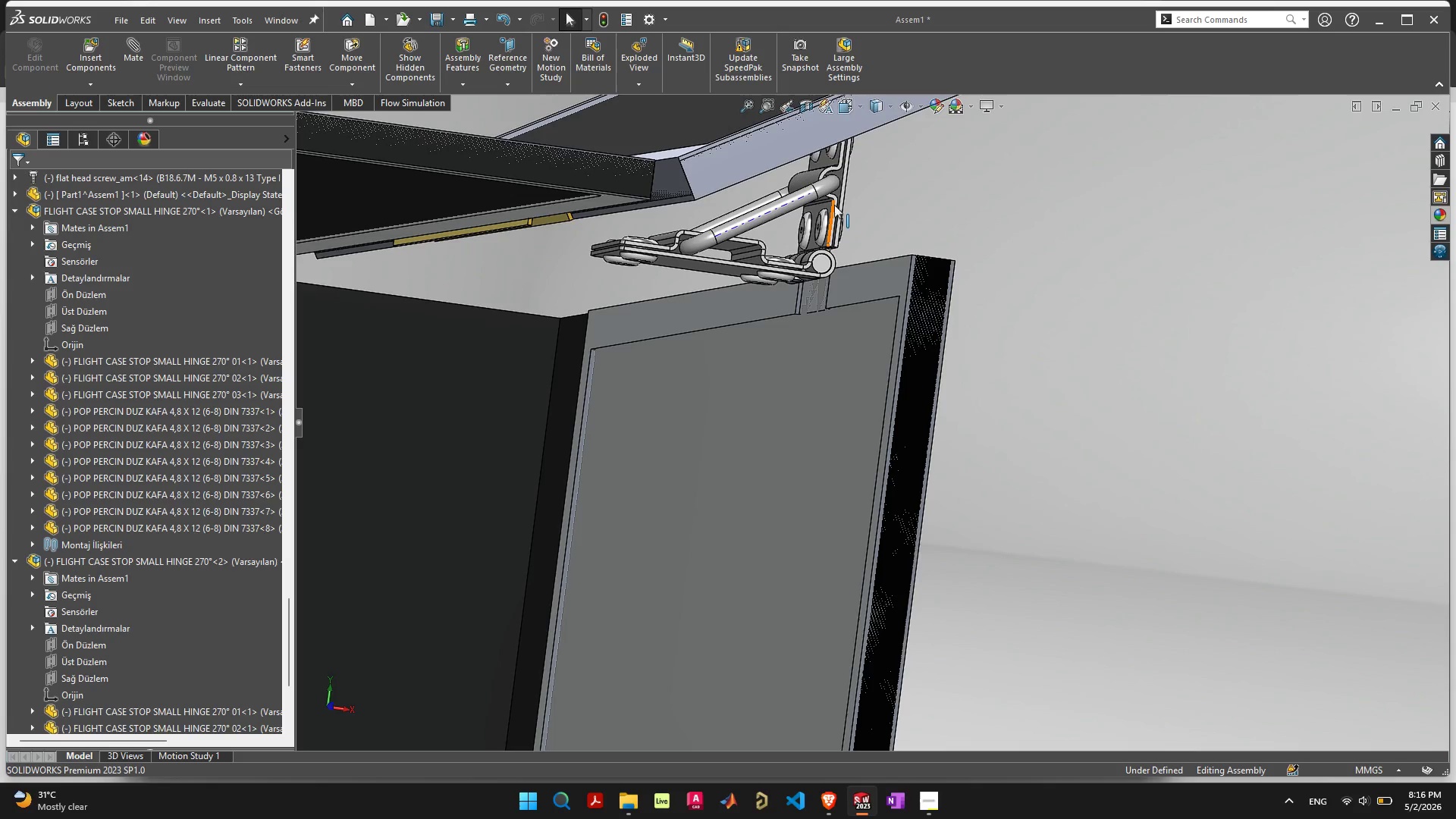 
wait(15.2)
 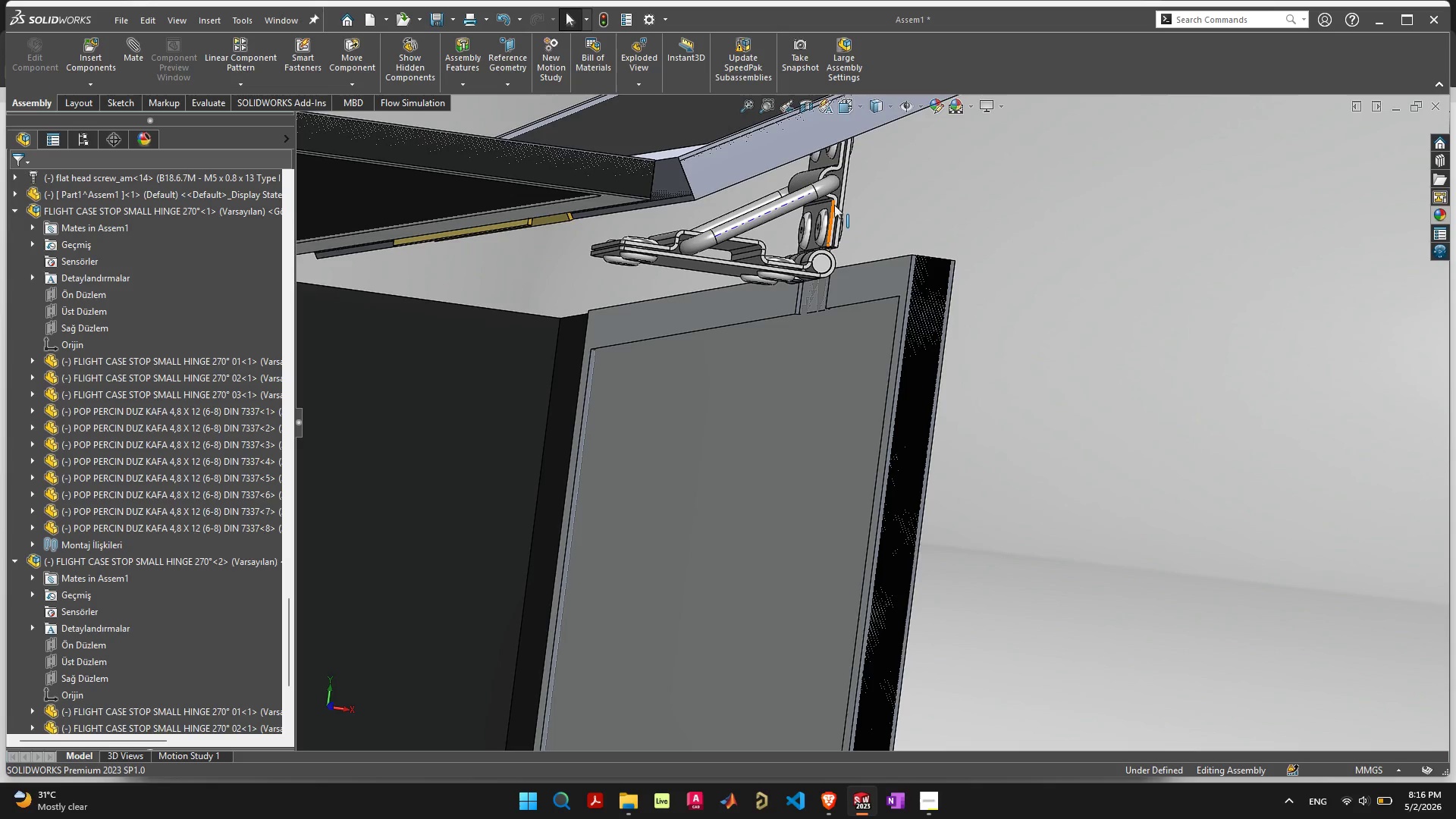 
scroll: coordinate [624, 254], scroll_direction: up, amount: 4.0
 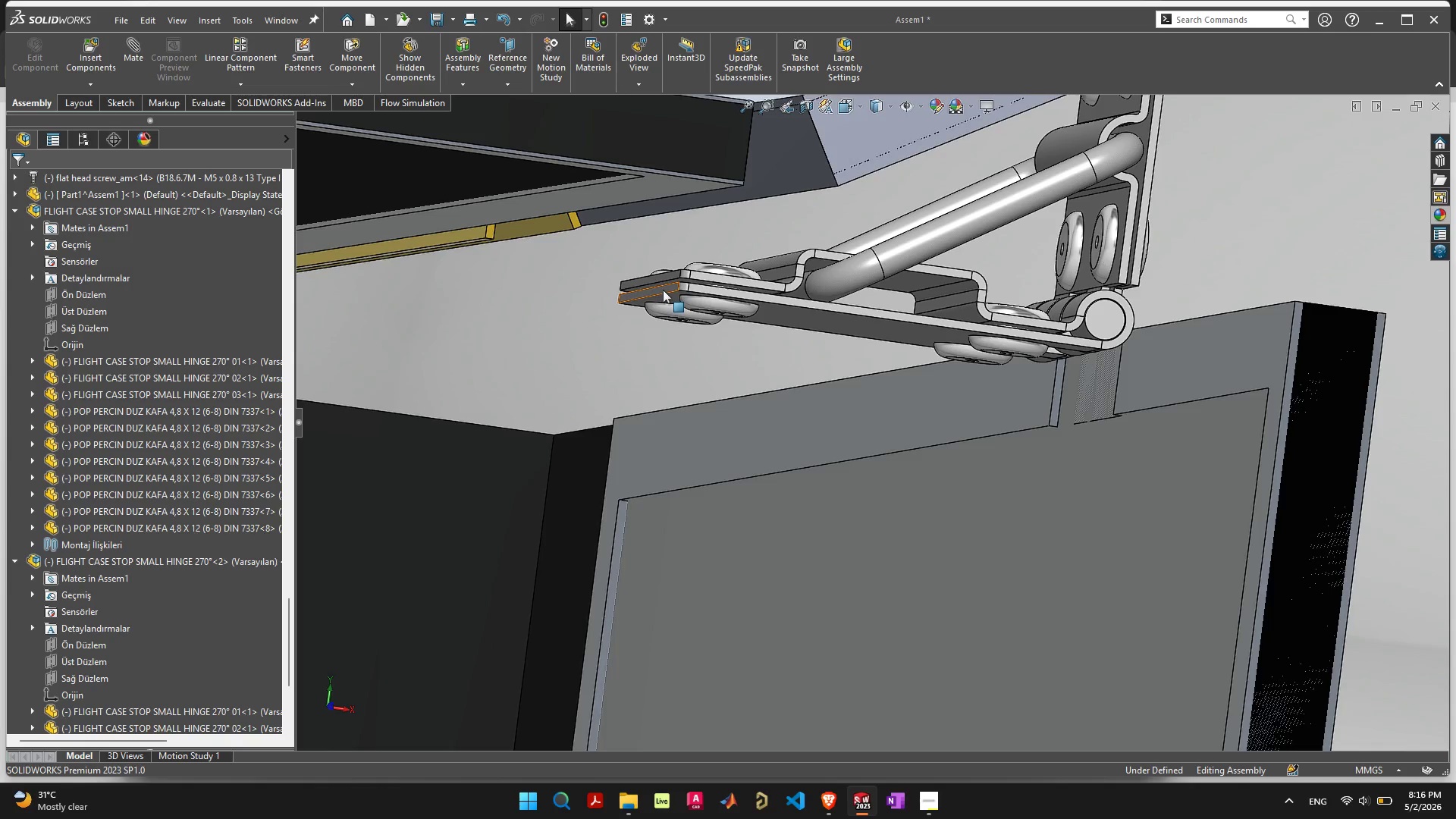 
left_click([663, 289])
 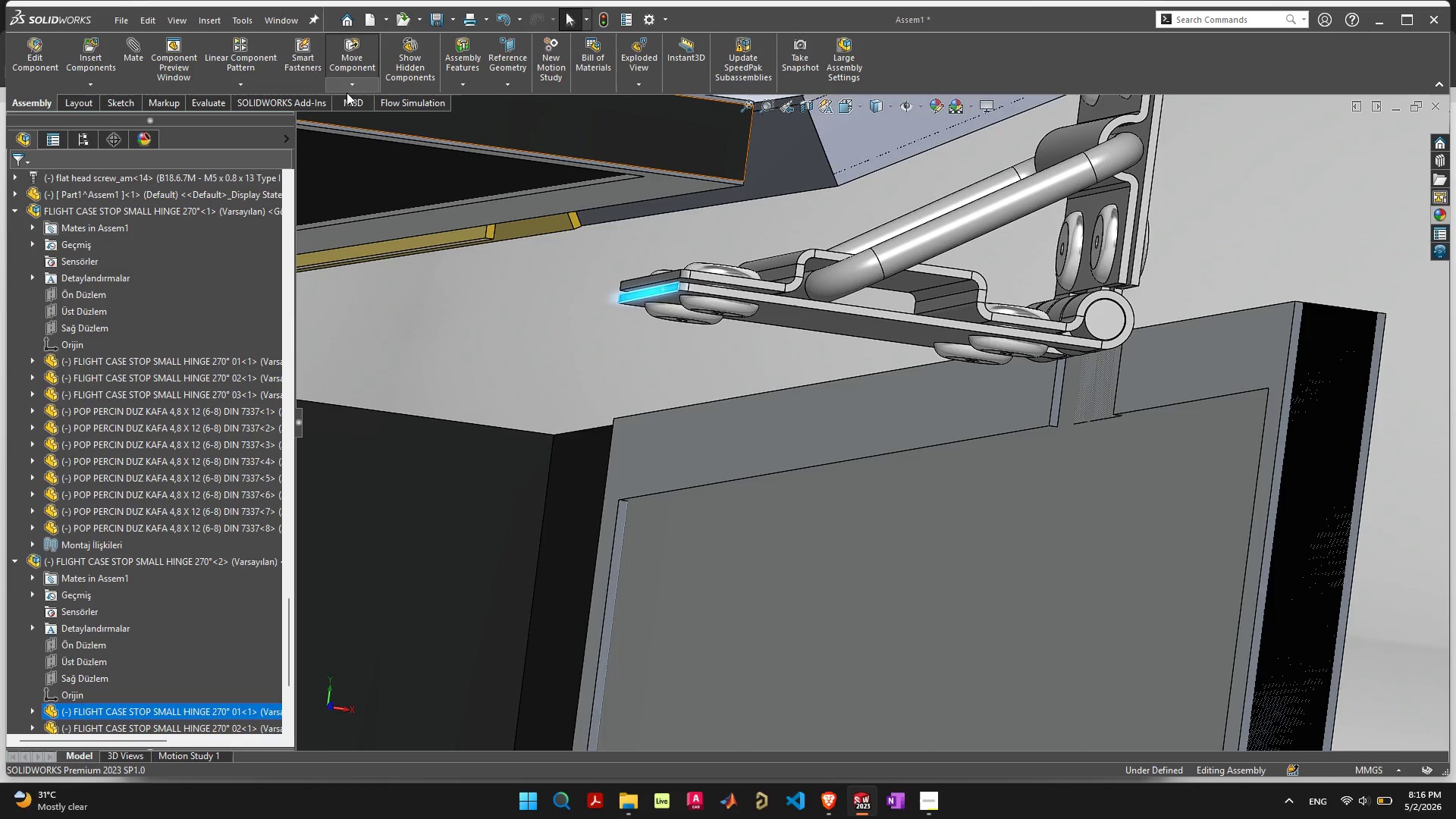 
left_click([348, 80])
 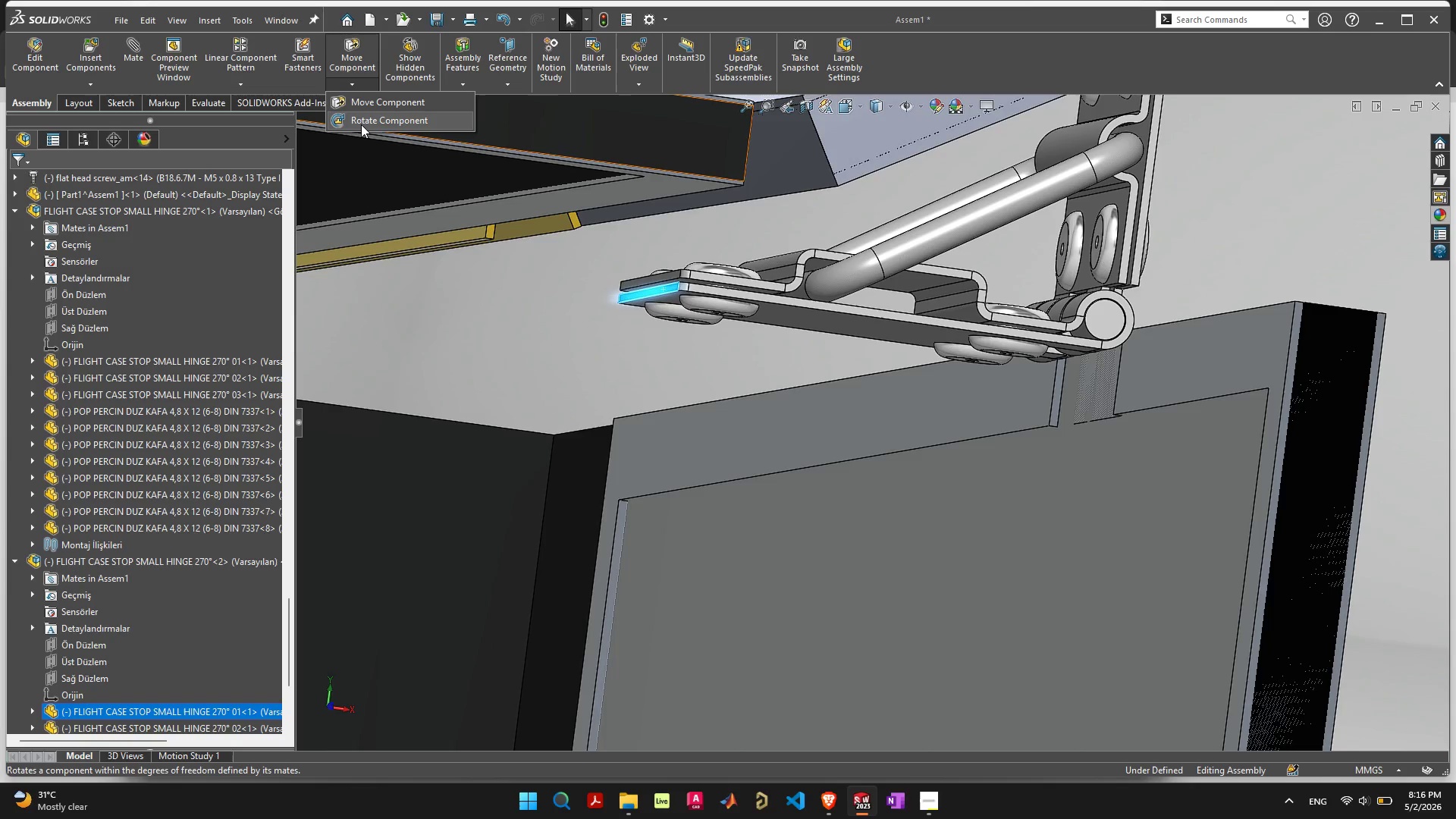 
left_click([361, 124])
 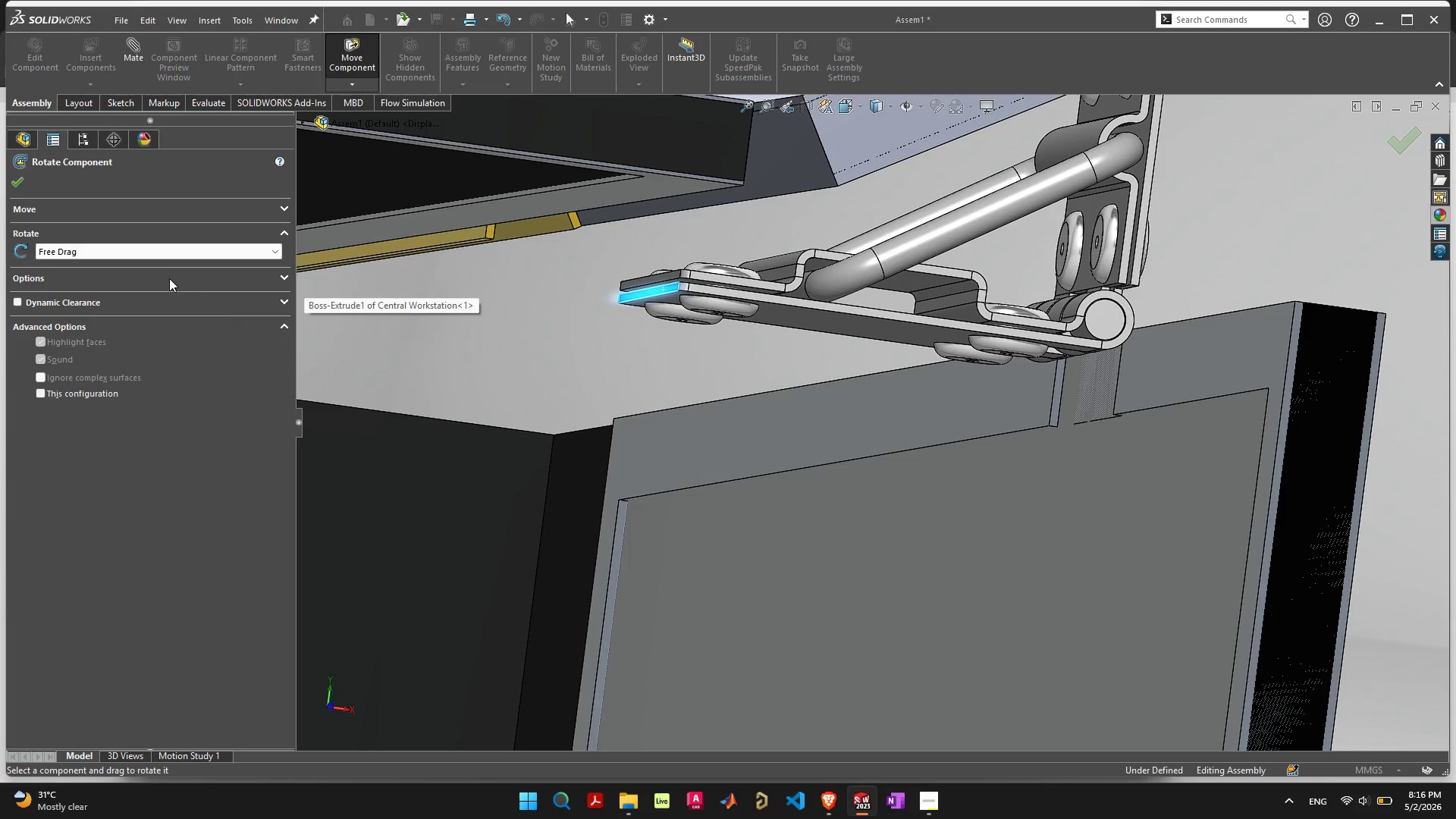 
left_click([166, 252])
 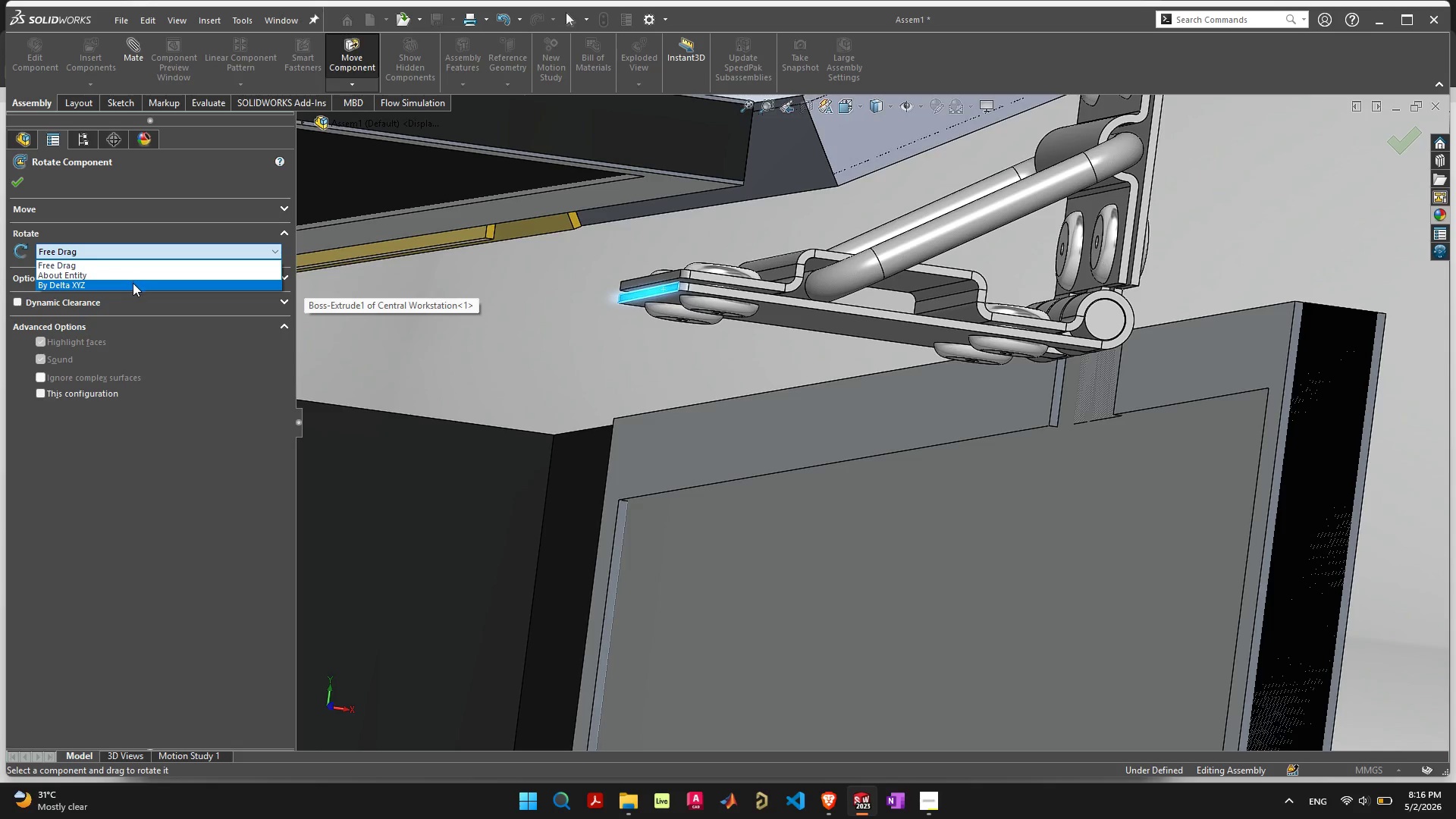 
left_click([133, 283])
 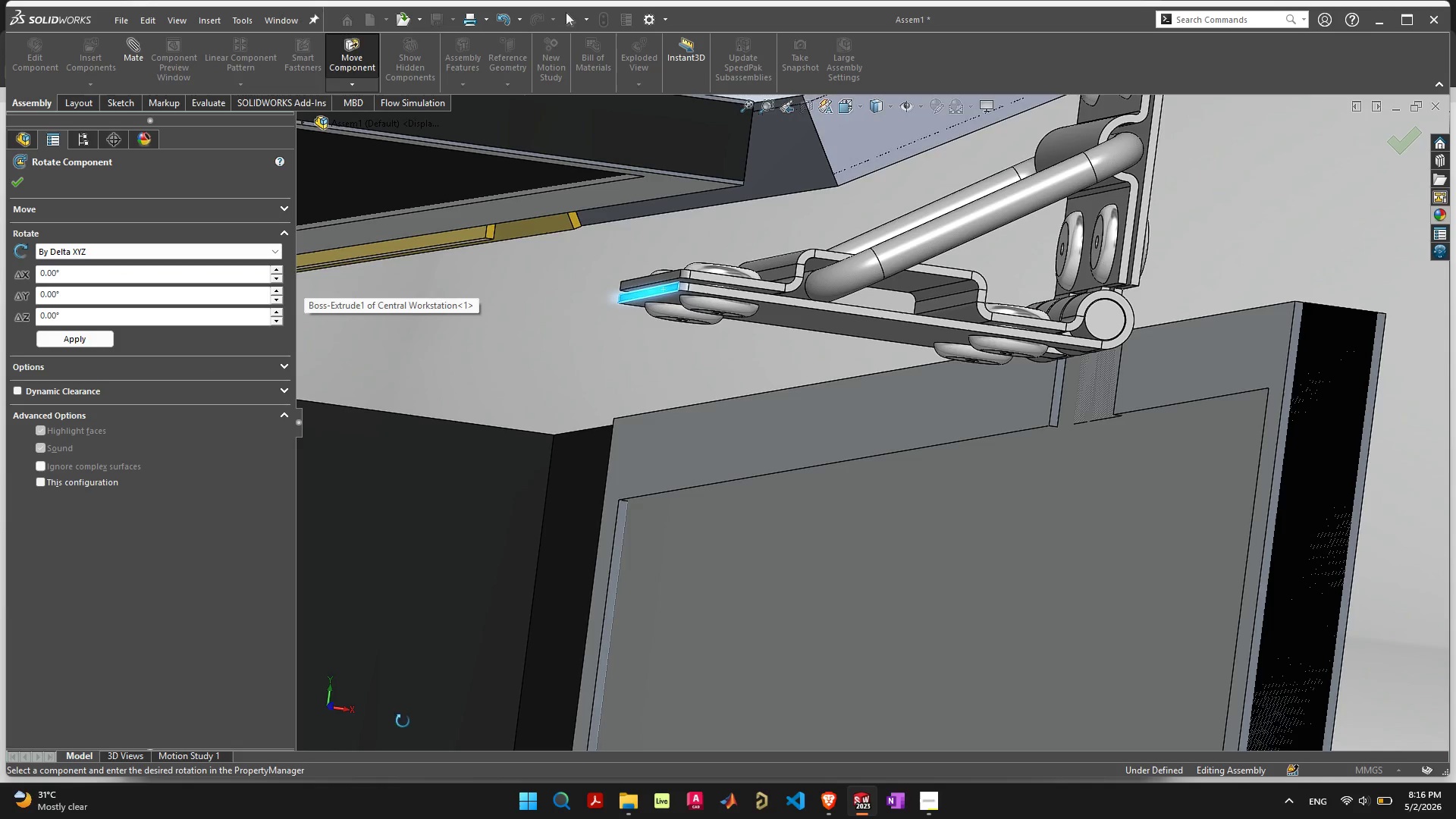 
left_click_drag(start_coordinate=[104, 269], to_coordinate=[0, 275])
 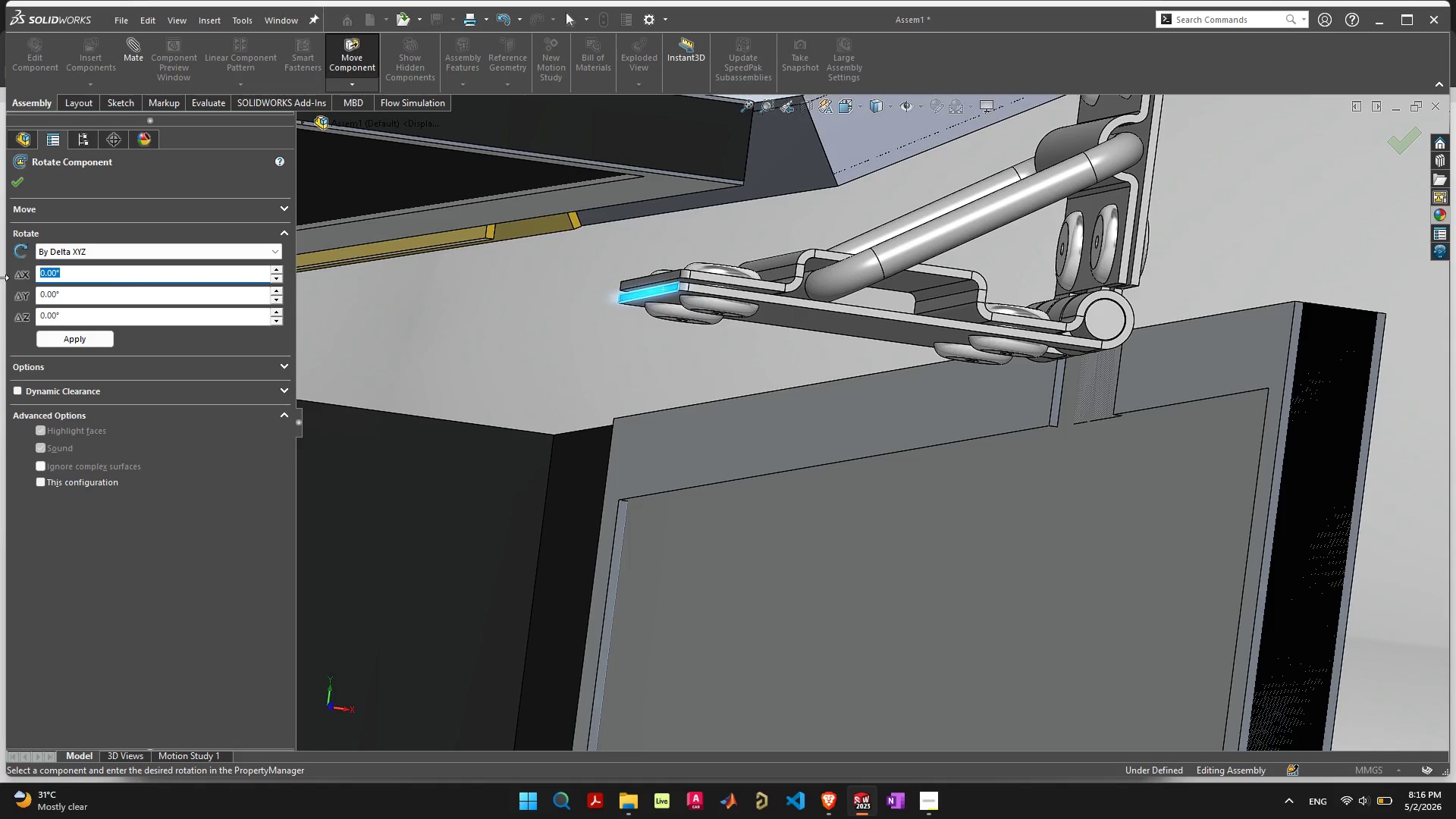 
type(180)
 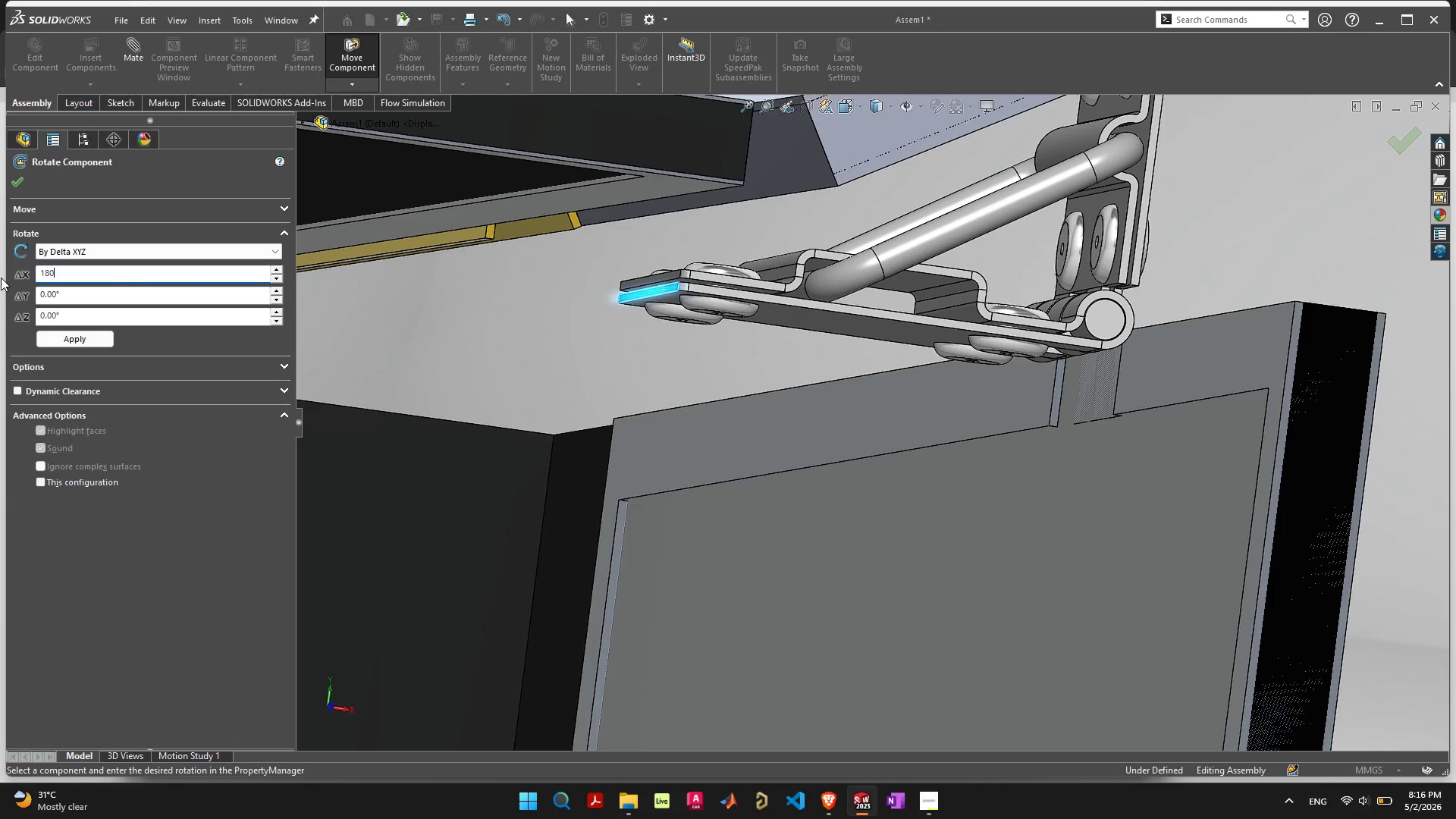 
key(Enter)
 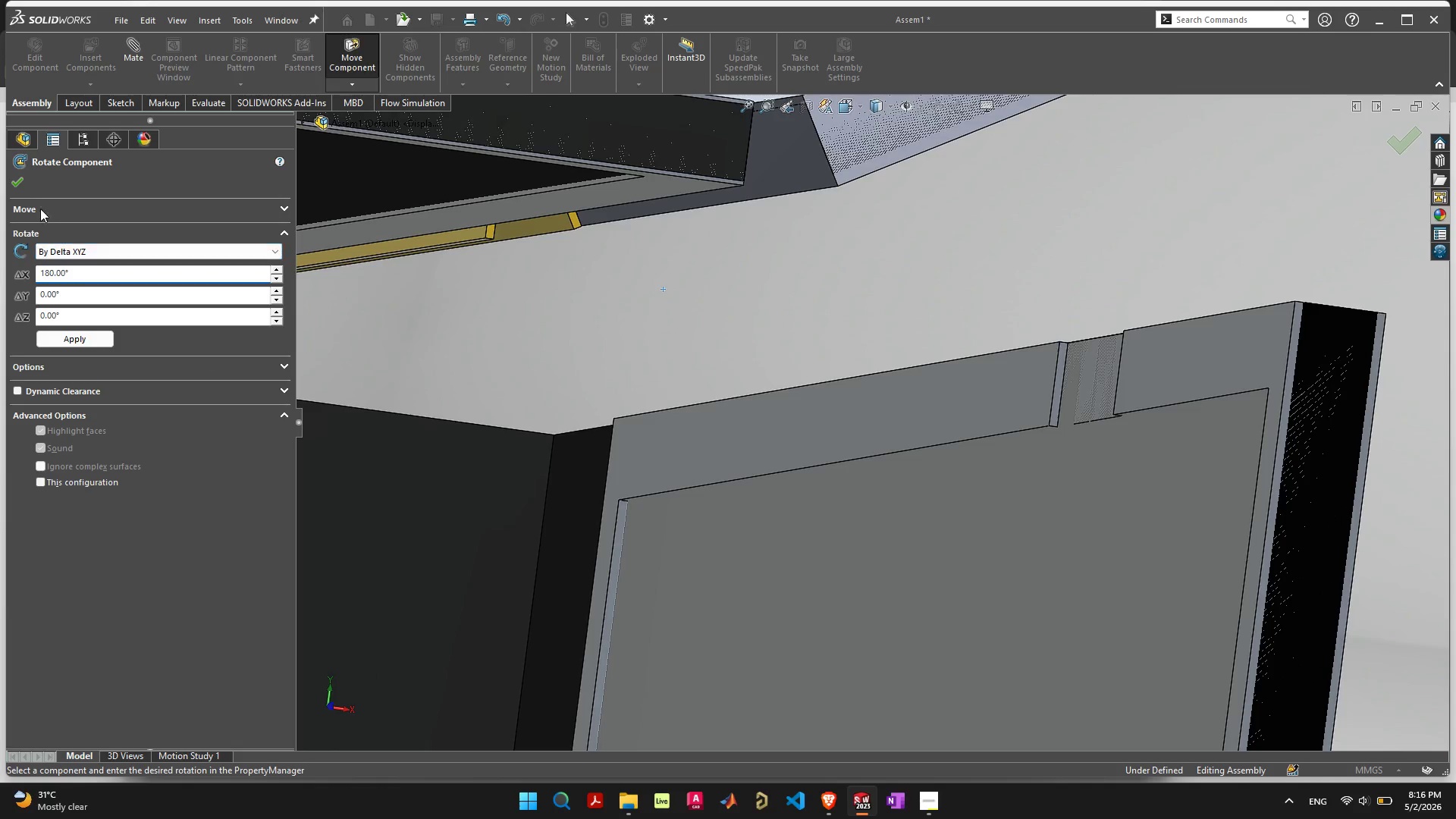 
left_click([17, 183])
 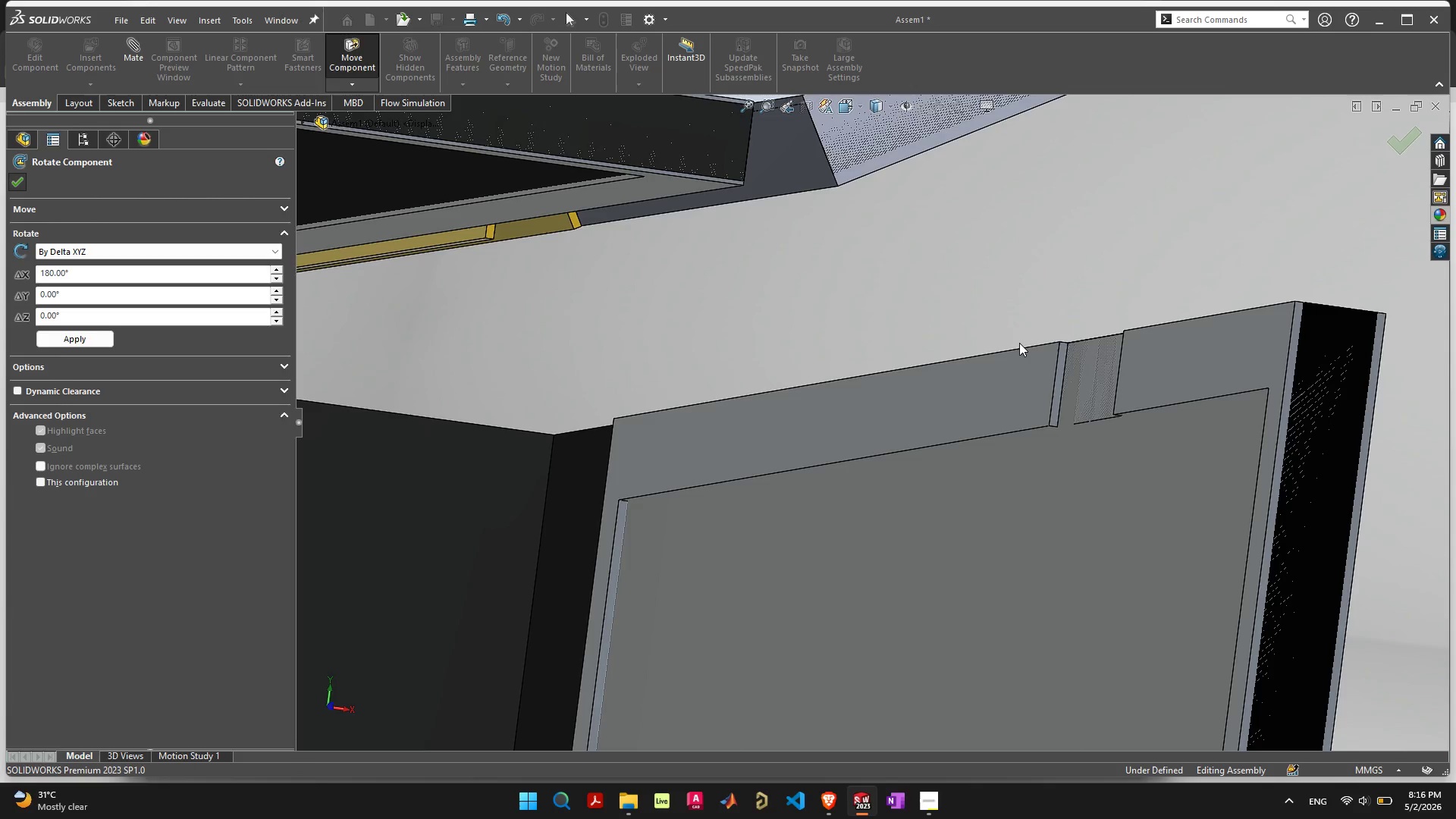 
scroll: coordinate [1039, 369], scroll_direction: down, amount: 25.0
 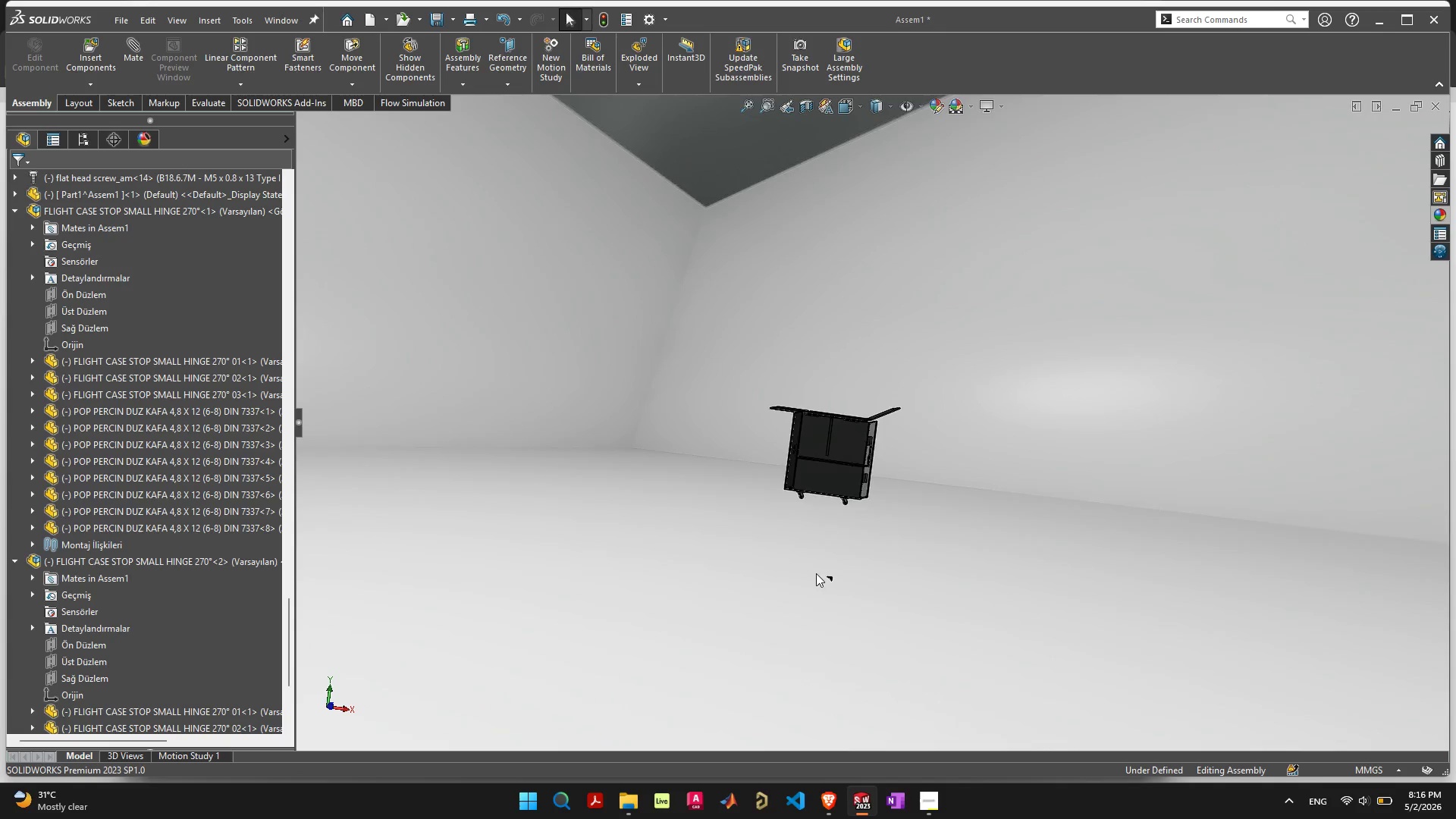 
scroll: coordinate [822, 578], scroll_direction: up, amount: 6.0
 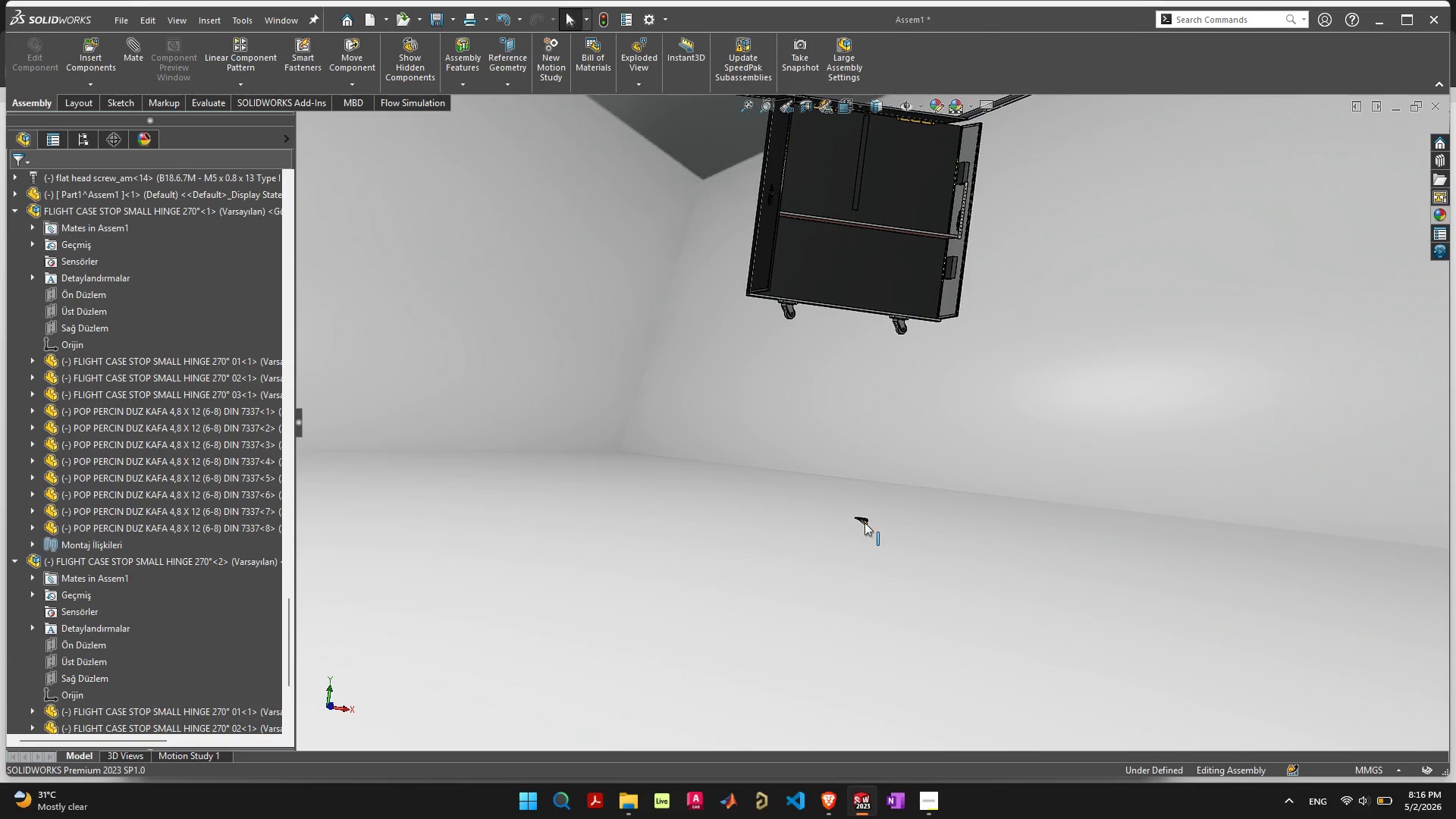 
left_click_drag(start_coordinate=[864, 522], to_coordinate=[1043, 156])
 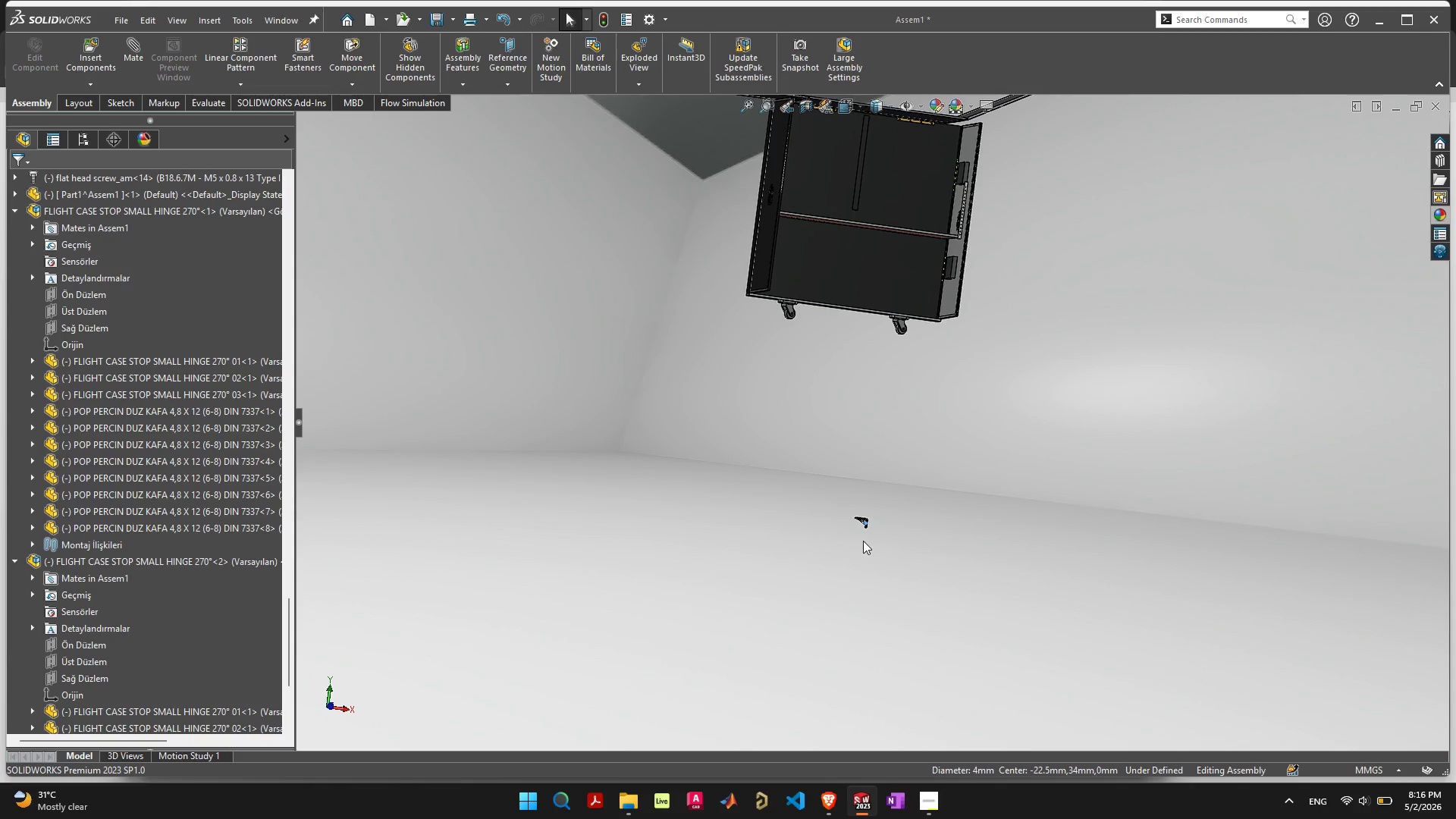 
scroll: coordinate [863, 538], scroll_direction: up, amount: 3.0
 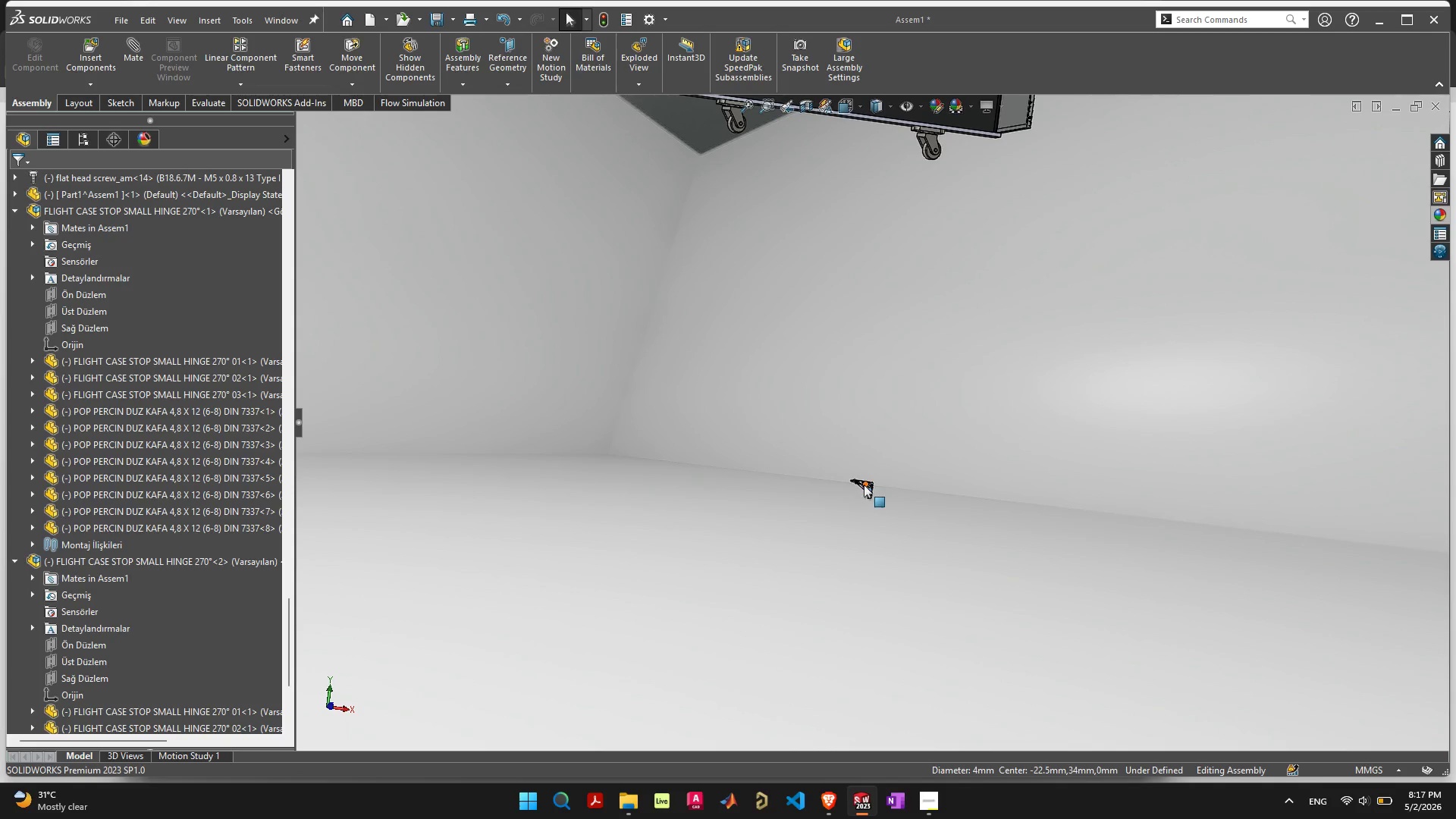 
left_click_drag(start_coordinate=[863, 484], to_coordinate=[1087, 165])
 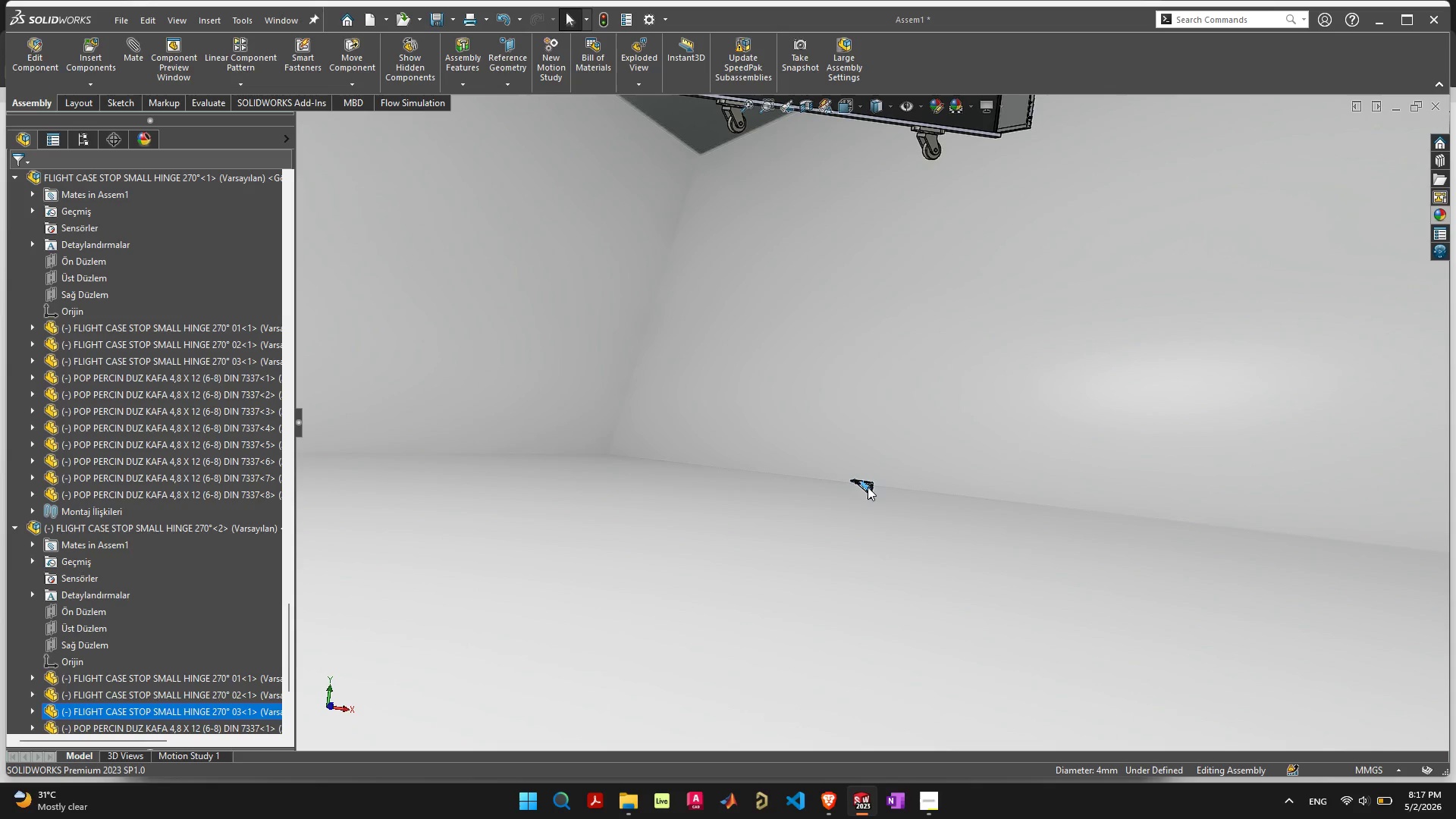 
left_click_drag(start_coordinate=[867, 487], to_coordinate=[1012, 286])
 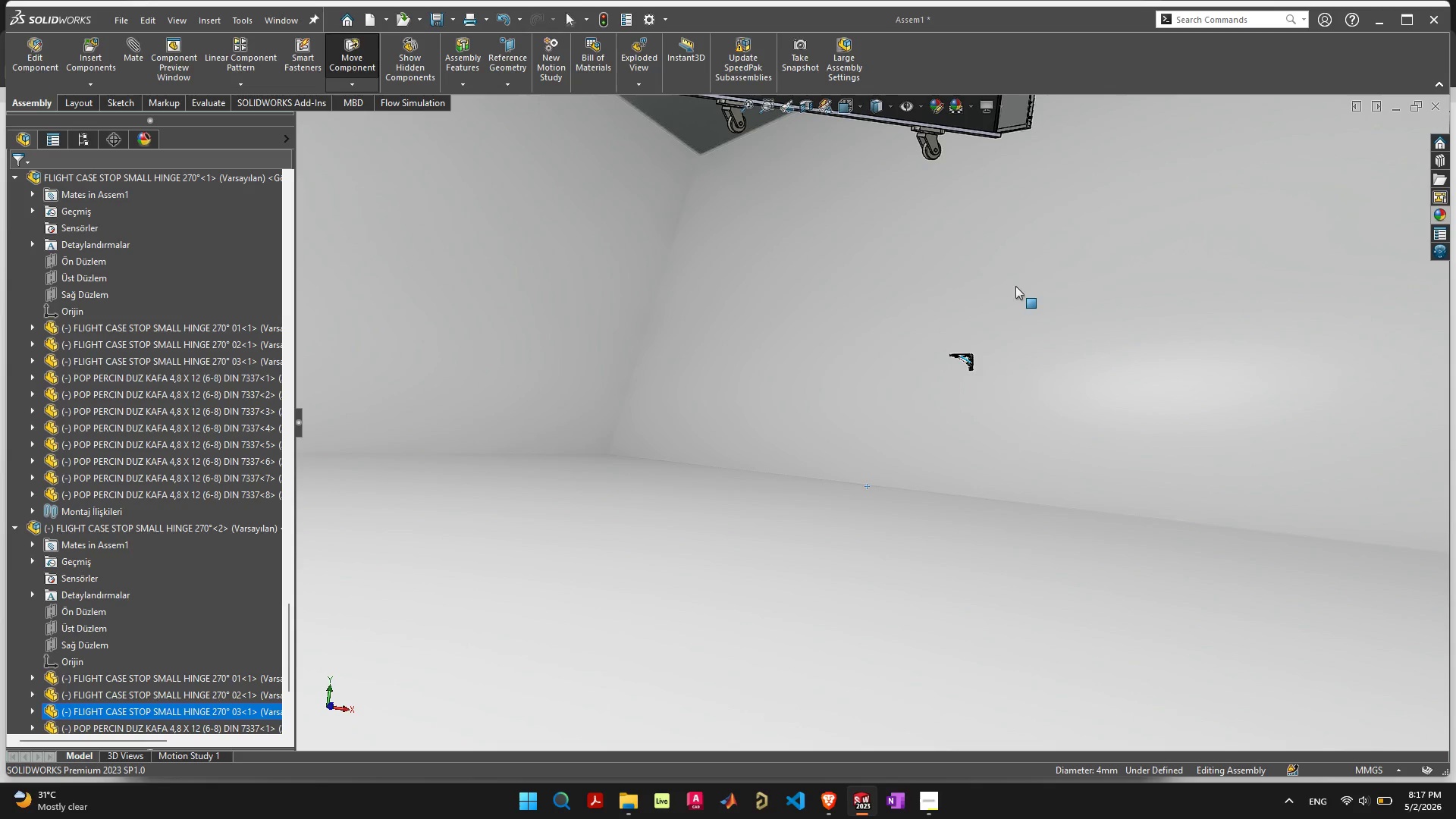 
left_click_drag(start_coordinate=[1012, 287], to_coordinate=[1025, 272])
 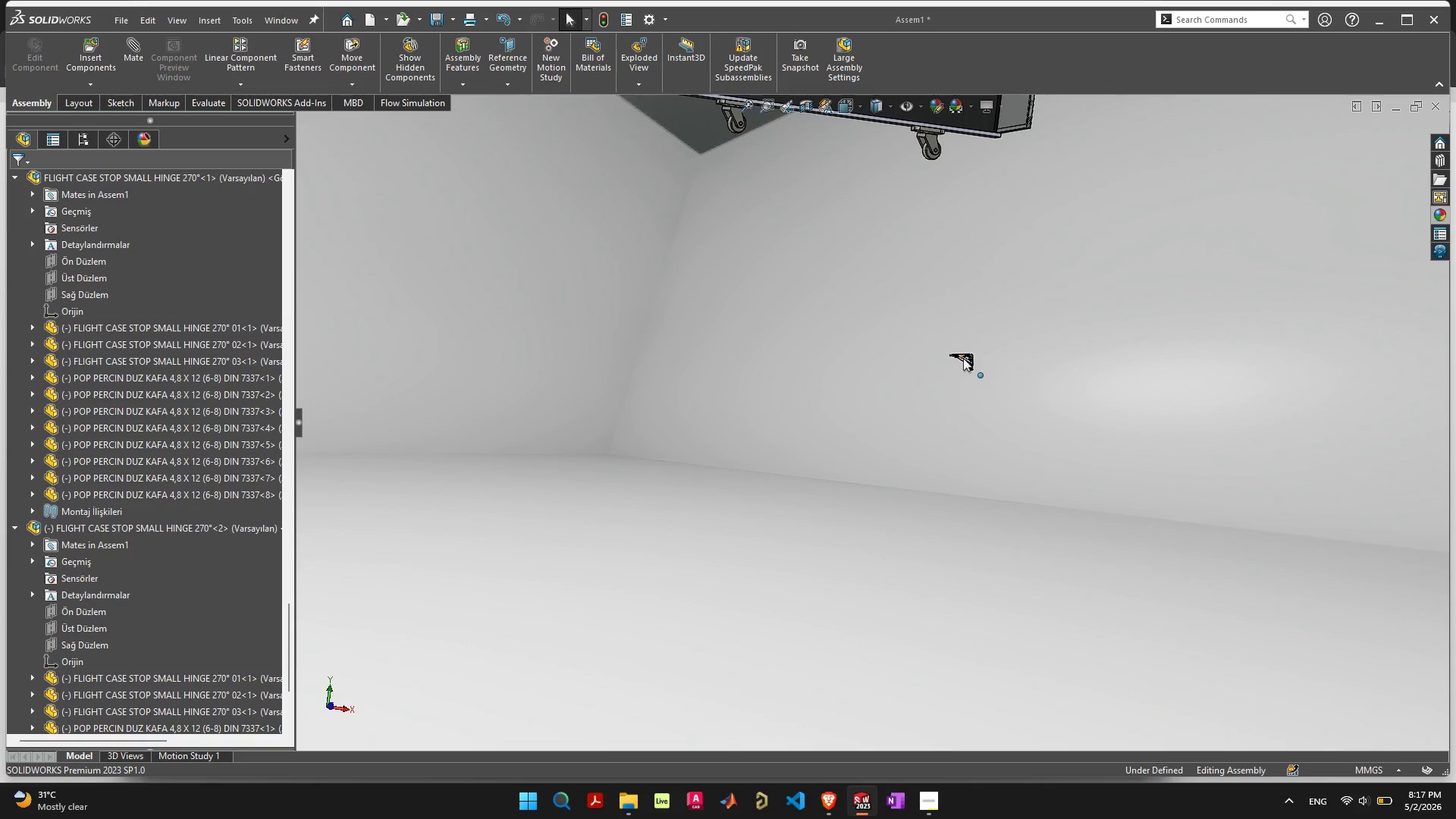 
scroll: coordinate [957, 370], scroll_direction: up, amount: 6.0
 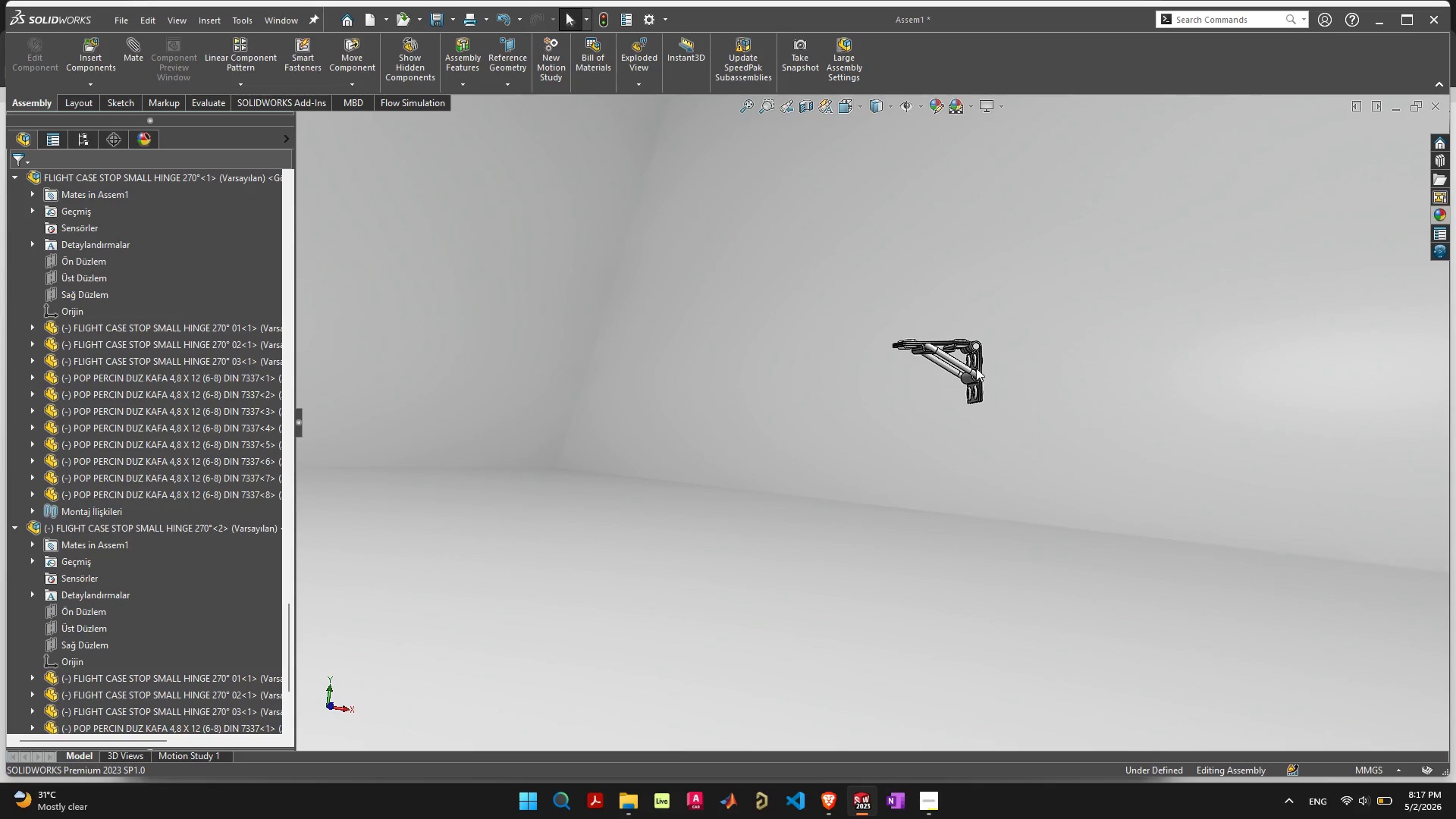 
left_click_drag(start_coordinate=[976, 367], to_coordinate=[1175, 24])
 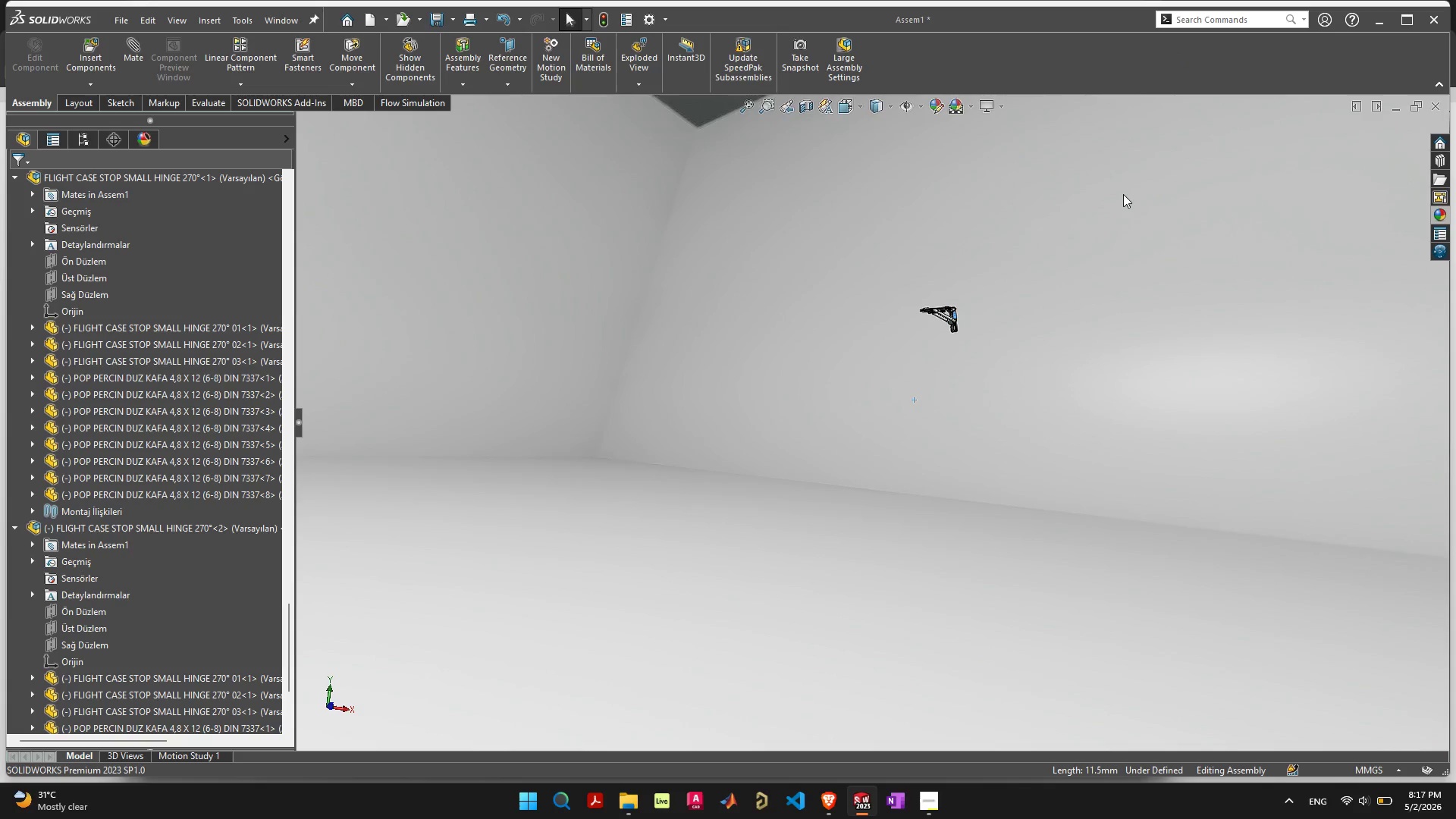 
scroll: coordinate [883, 303], scroll_direction: down, amount: 5.0
 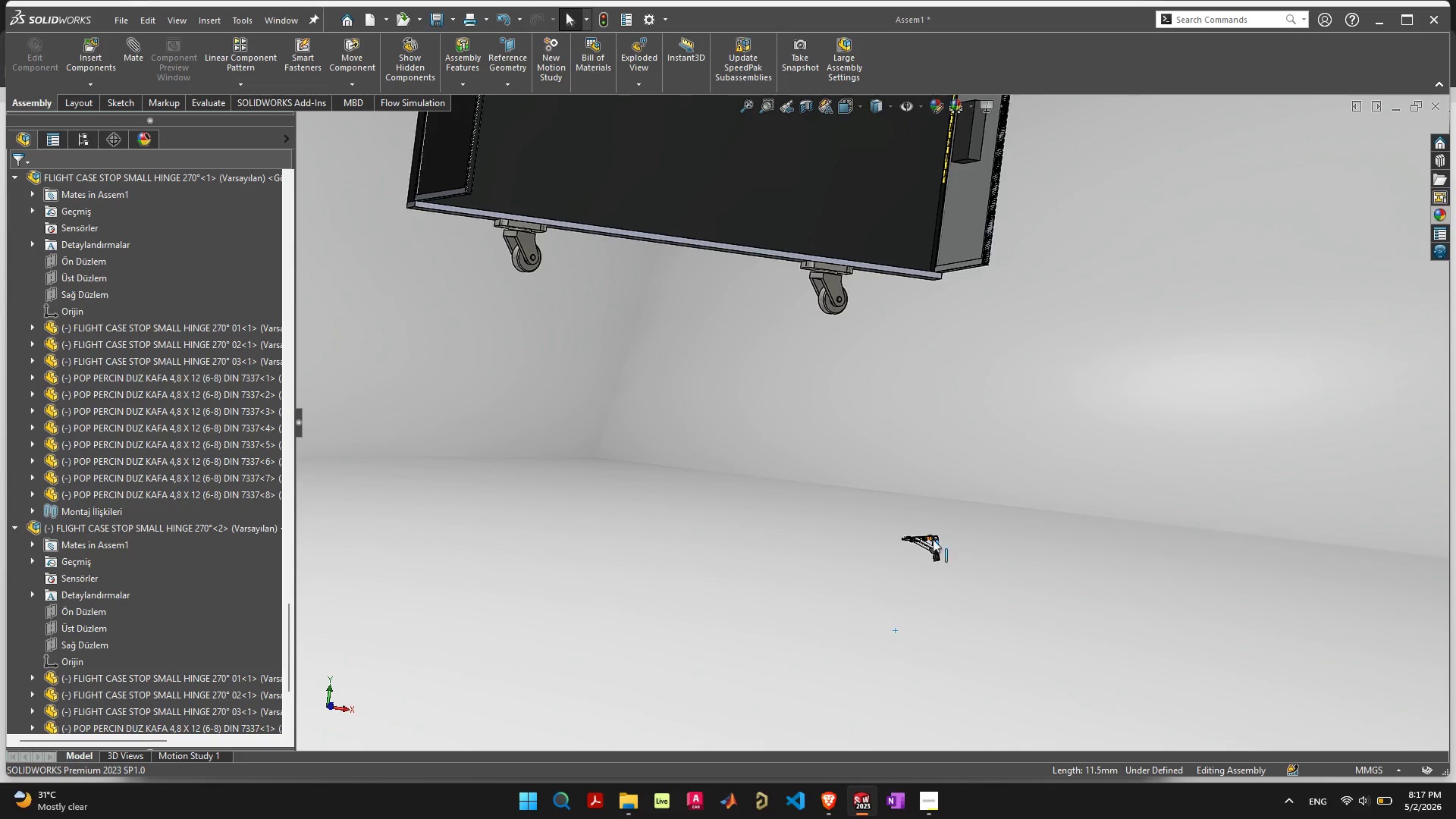 
left_click_drag(start_coordinate=[935, 541], to_coordinate=[1083, 77])
 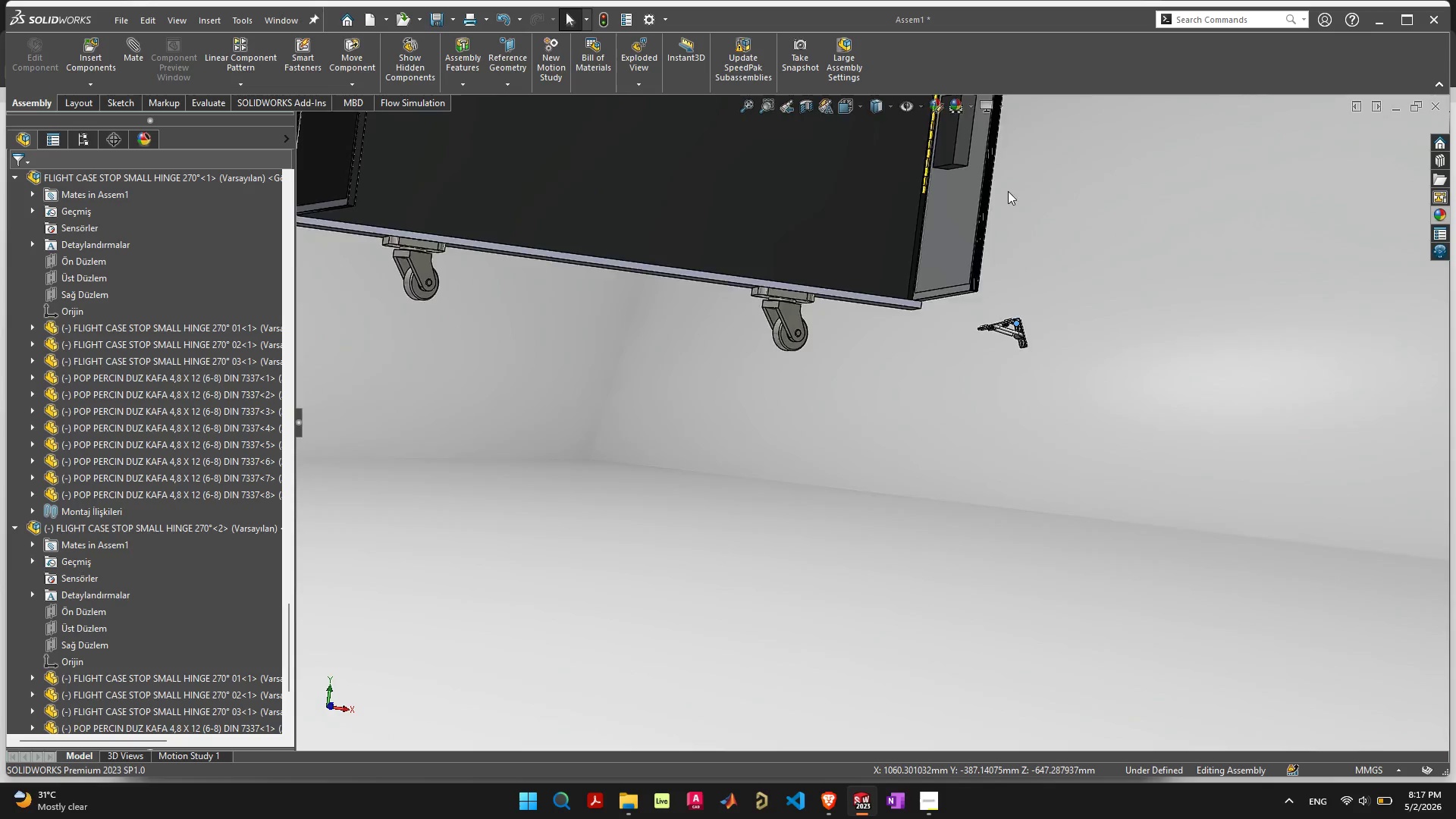 
scroll: coordinate [848, 521], scroll_direction: up, amount: 11.0
 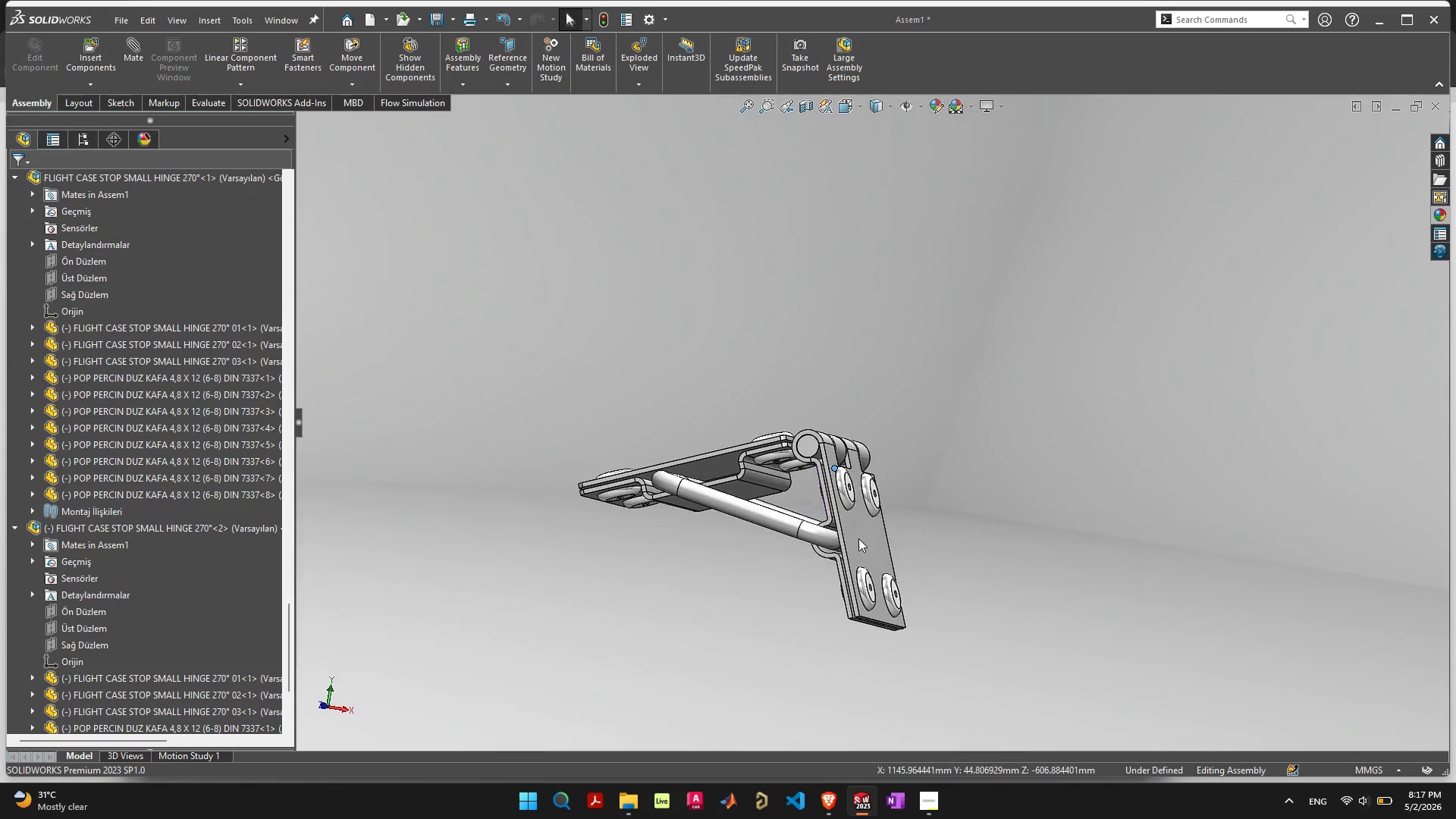 
left_click([877, 538])
 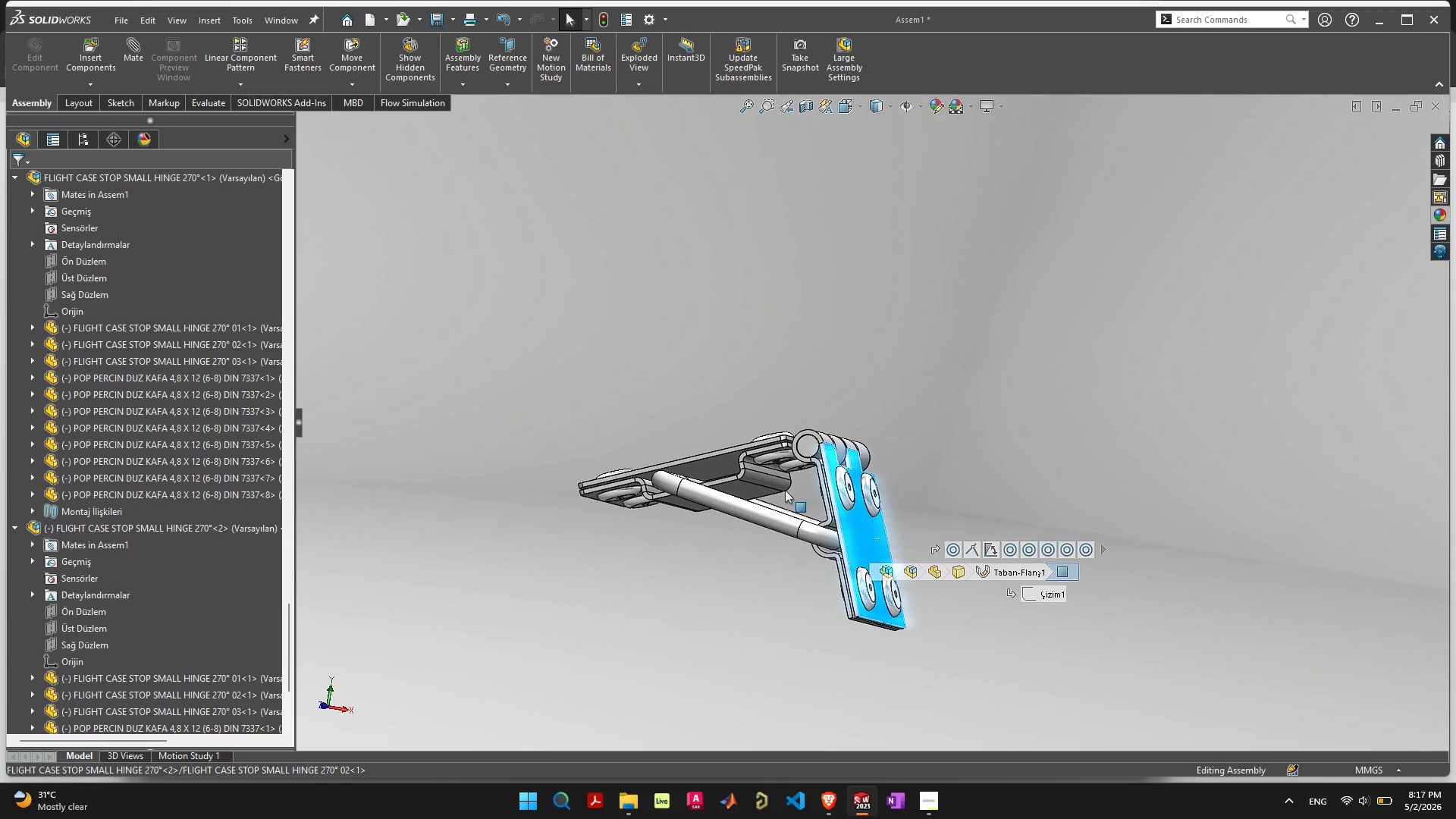 
scroll: coordinate [855, 441], scroll_direction: down, amount: 17.0
 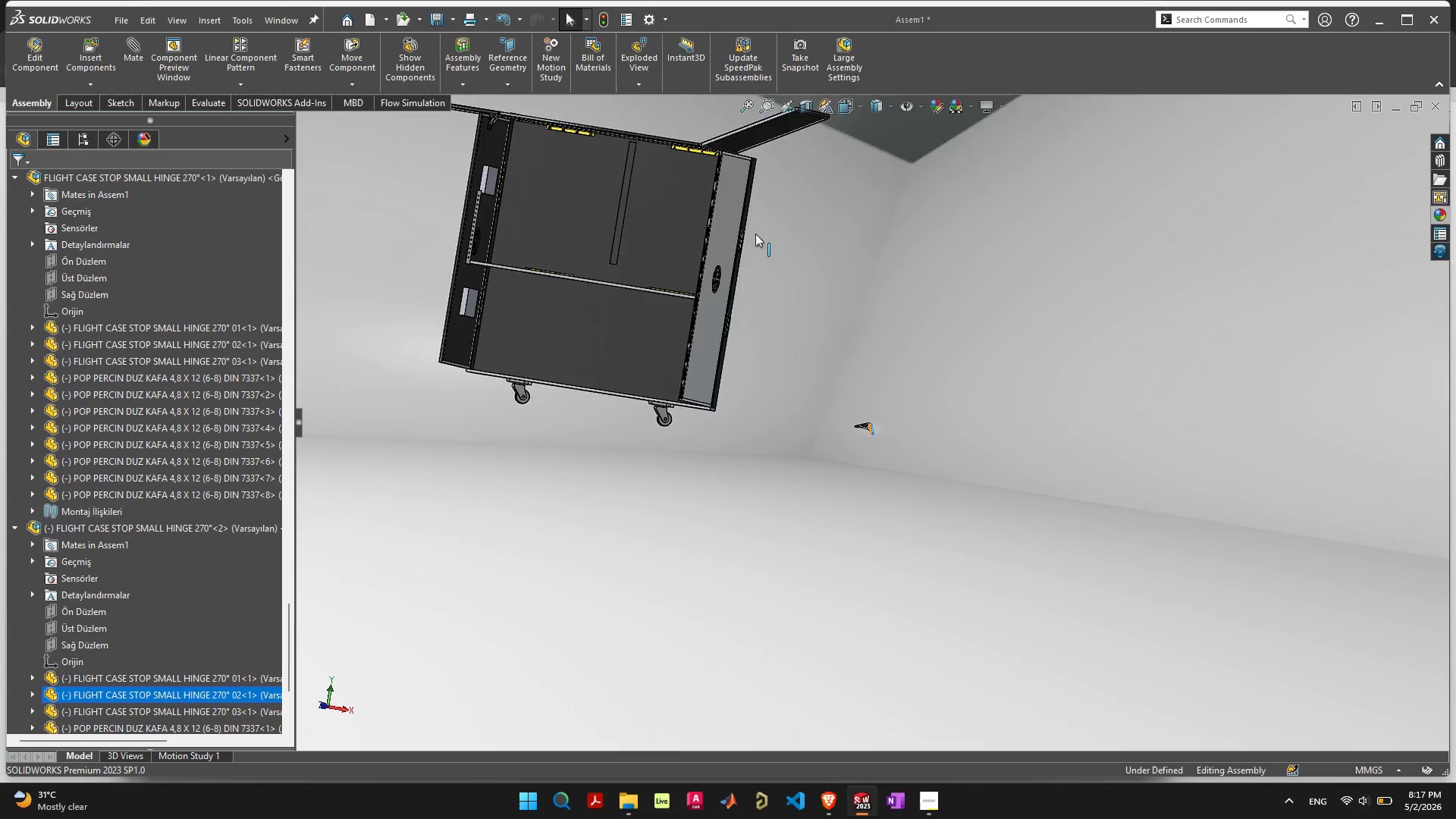 
scroll: coordinate [767, 258], scroll_direction: up, amount: 5.0
 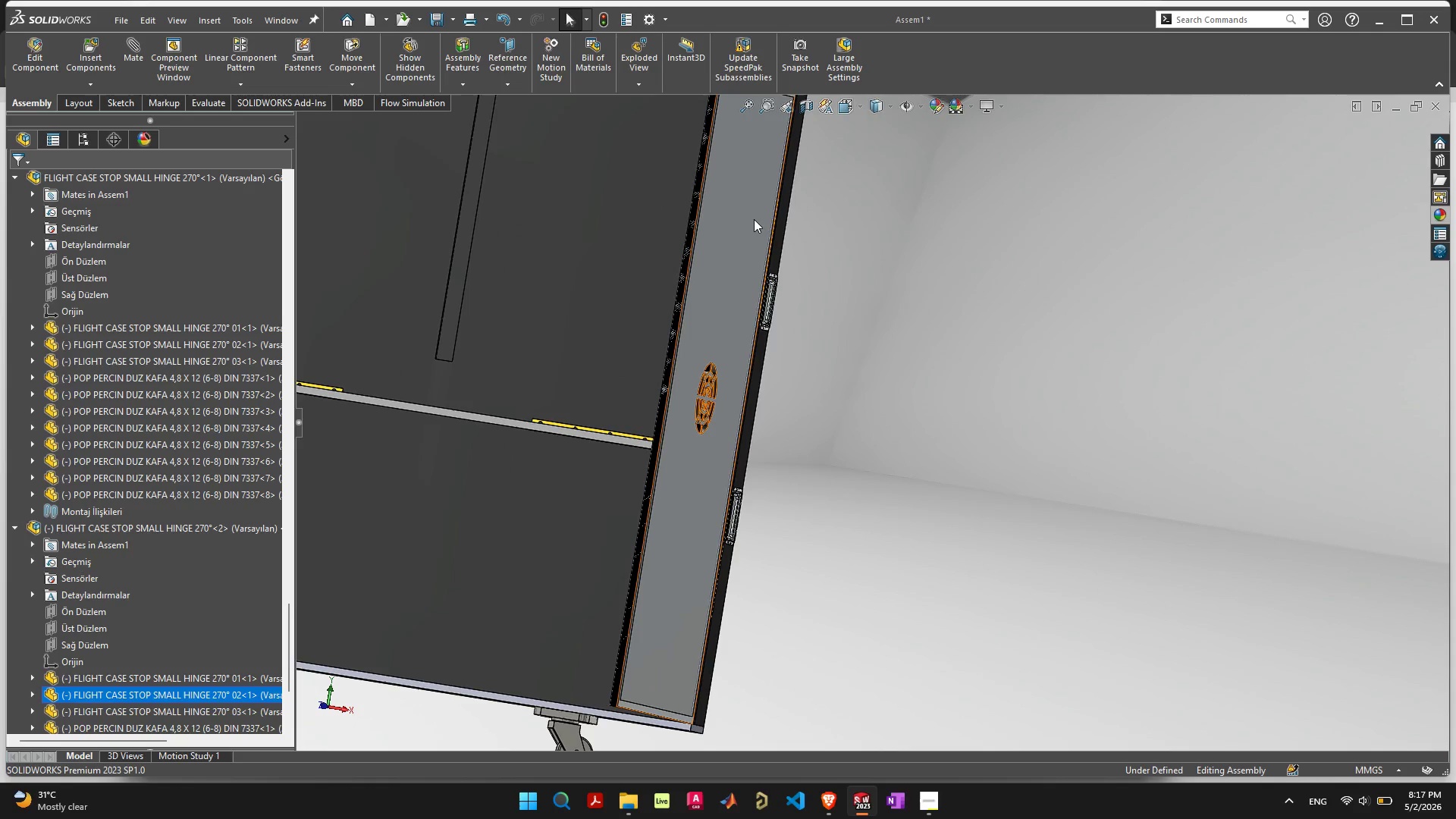 
hold_key(key=ShiftLeft, duration=0.33)
left_click([753, 219])
 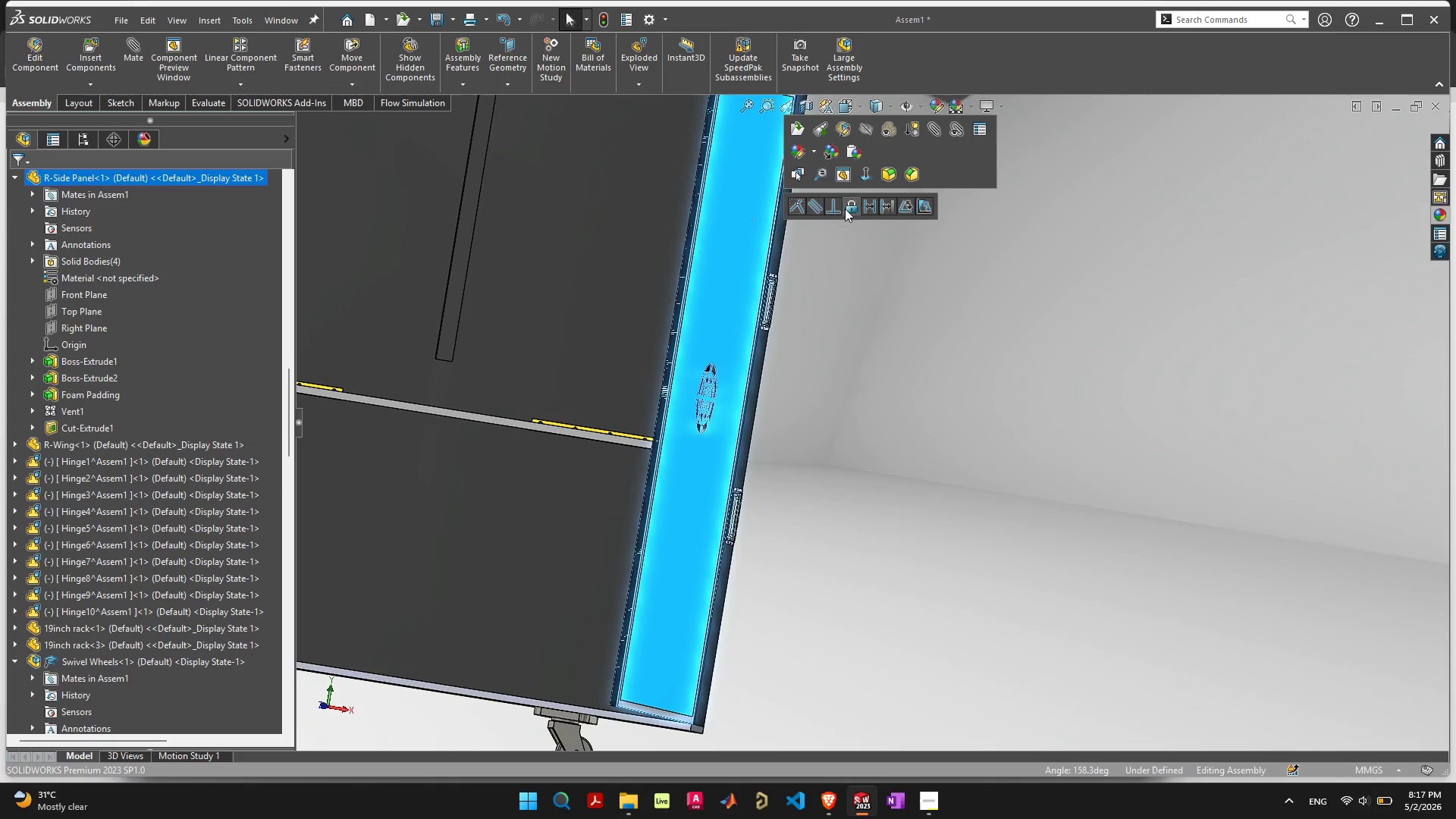 
left_click([814, 206])
 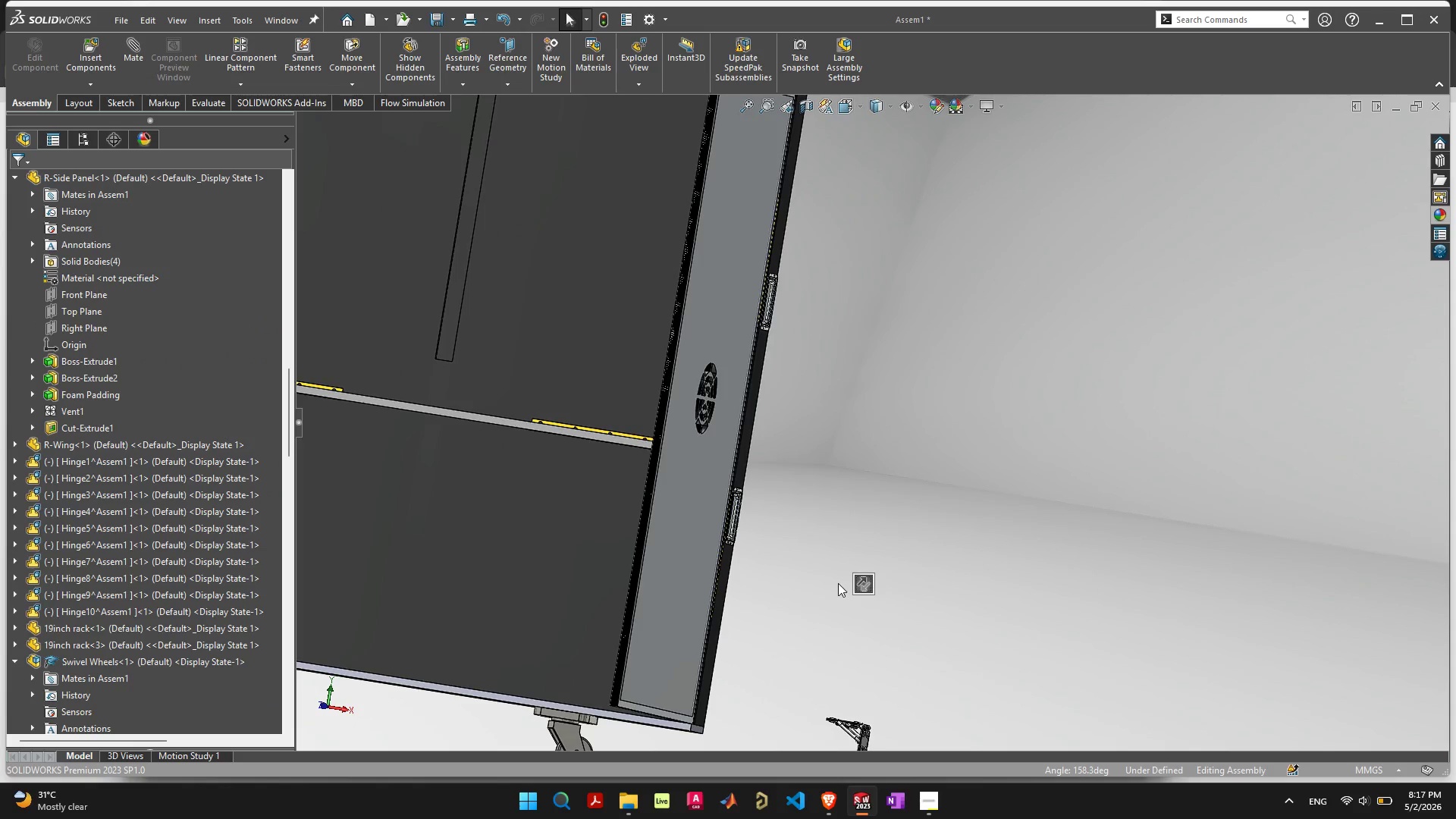 
scroll: coordinate [851, 693], scroll_direction: up, amount: 4.0
 